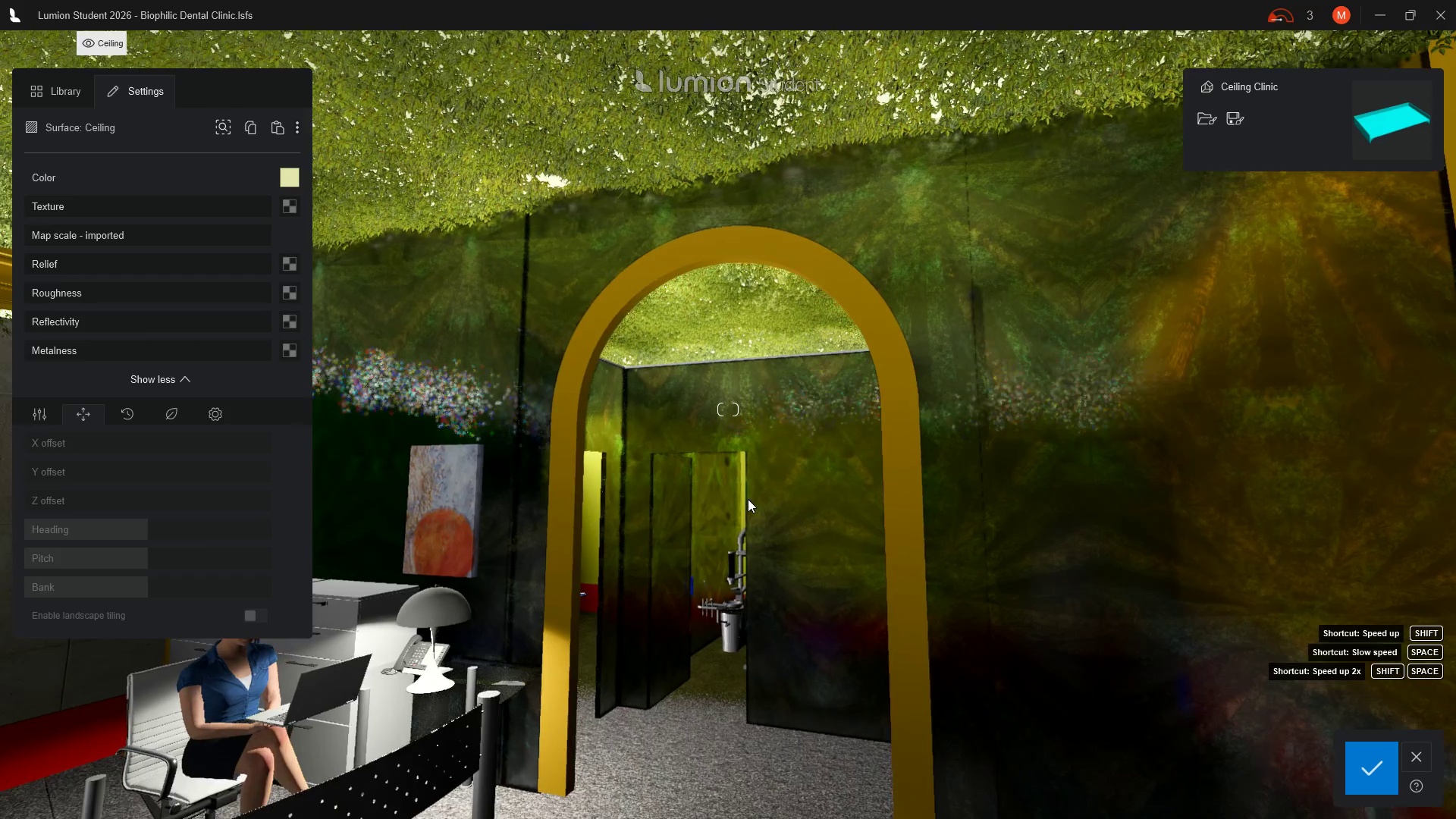 
left_click([55, 86])
 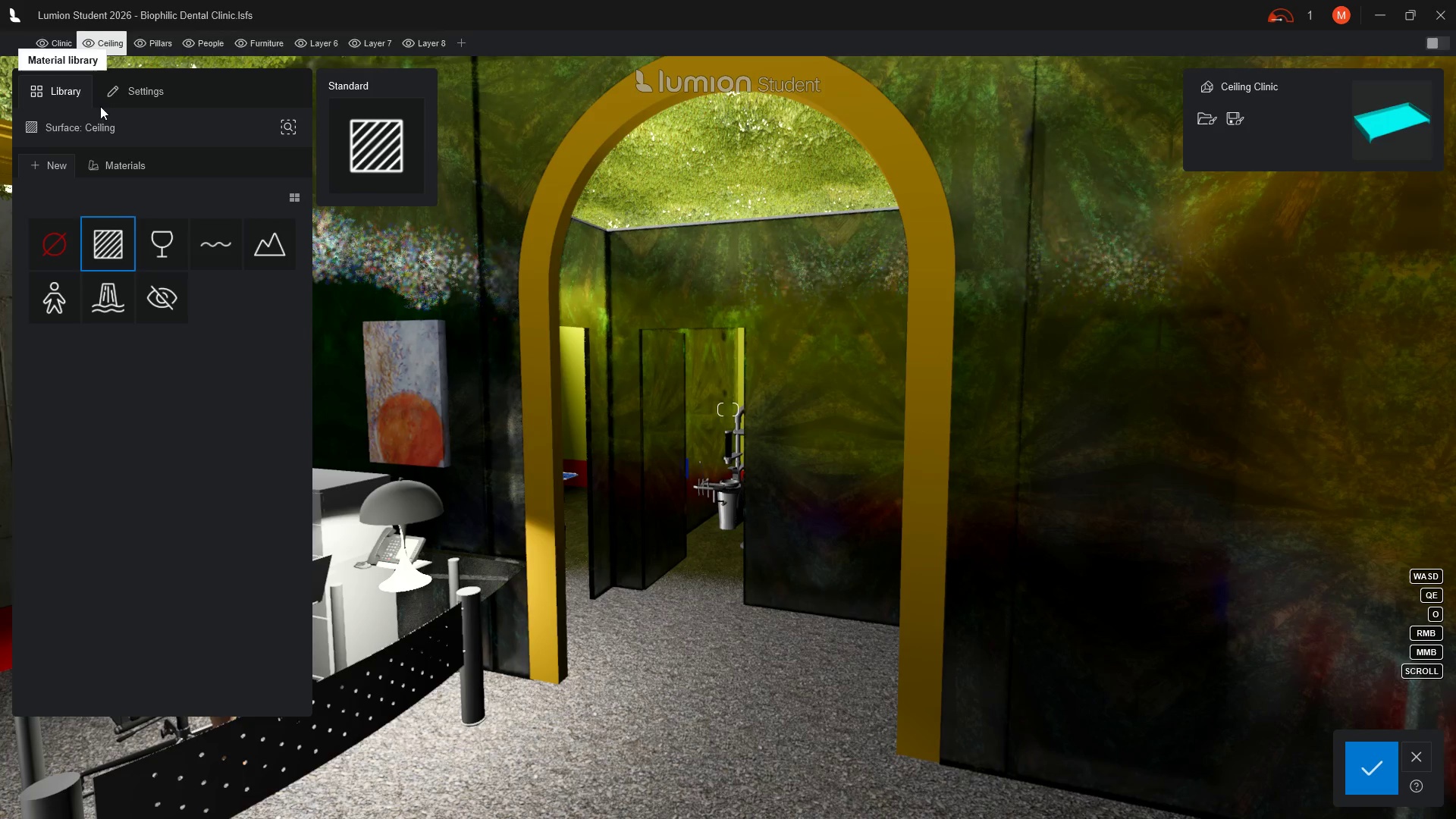 
left_click([108, 168])
 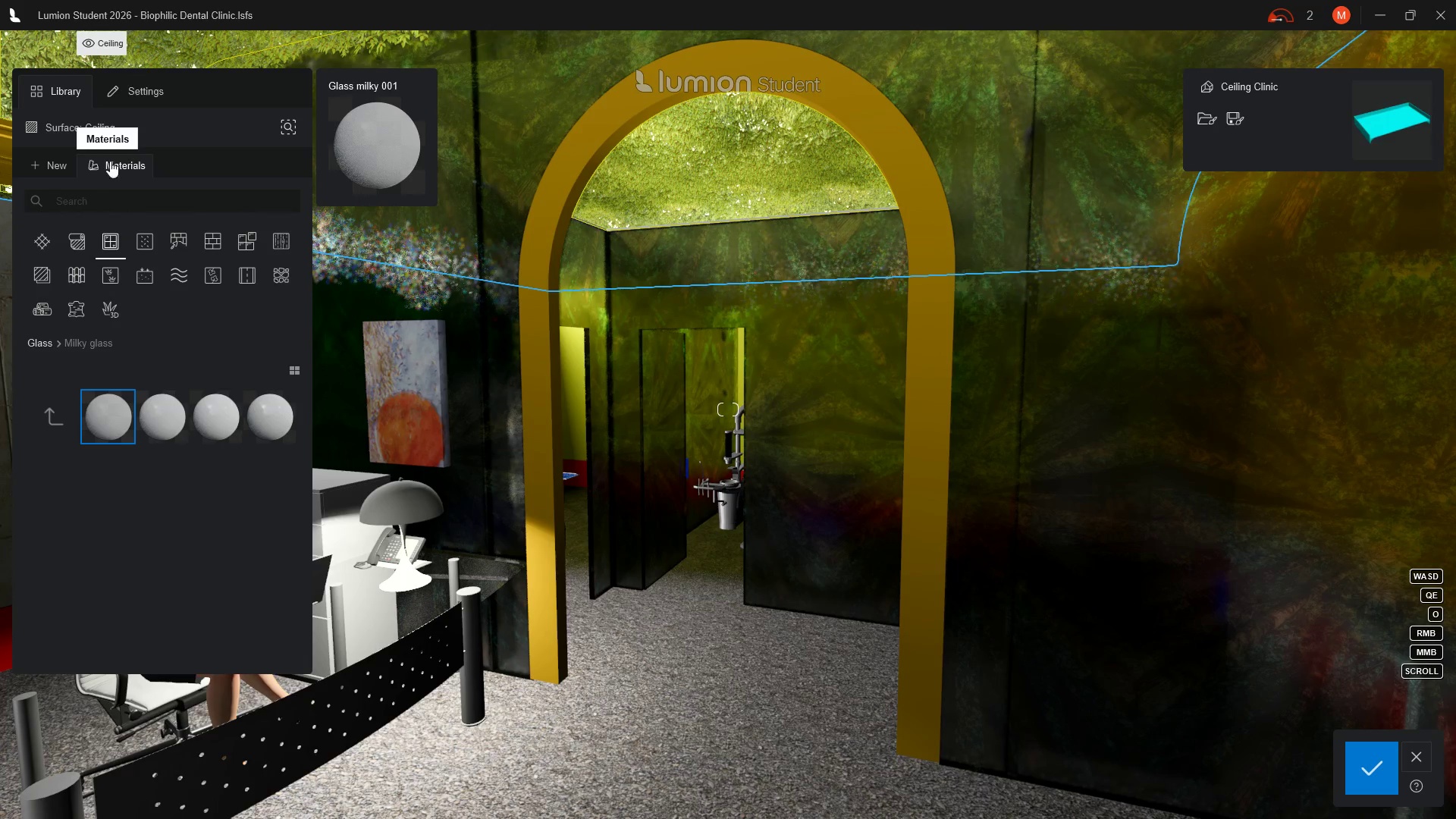 
left_click([46, 158])
 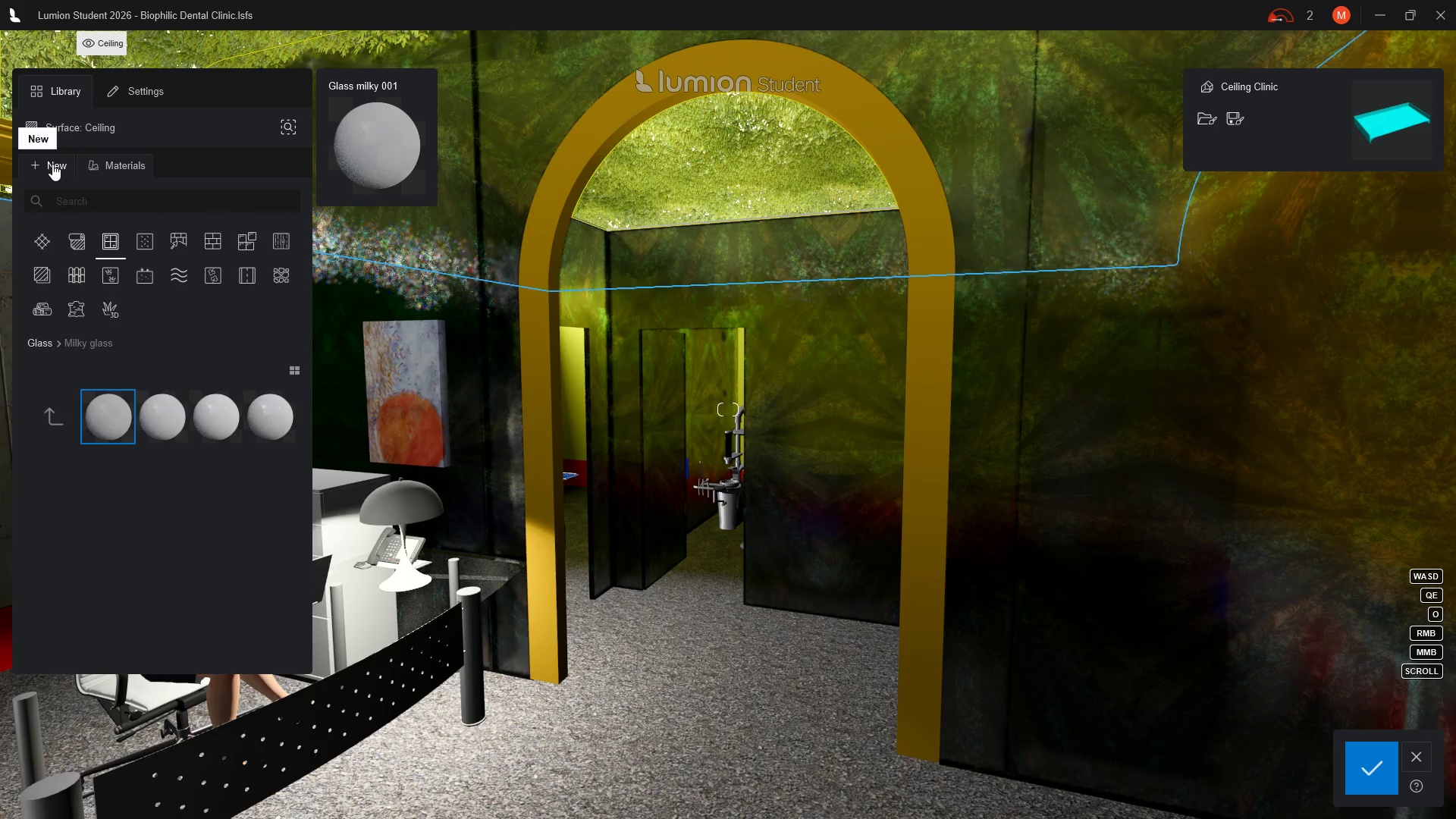 
left_click([52, 164])
 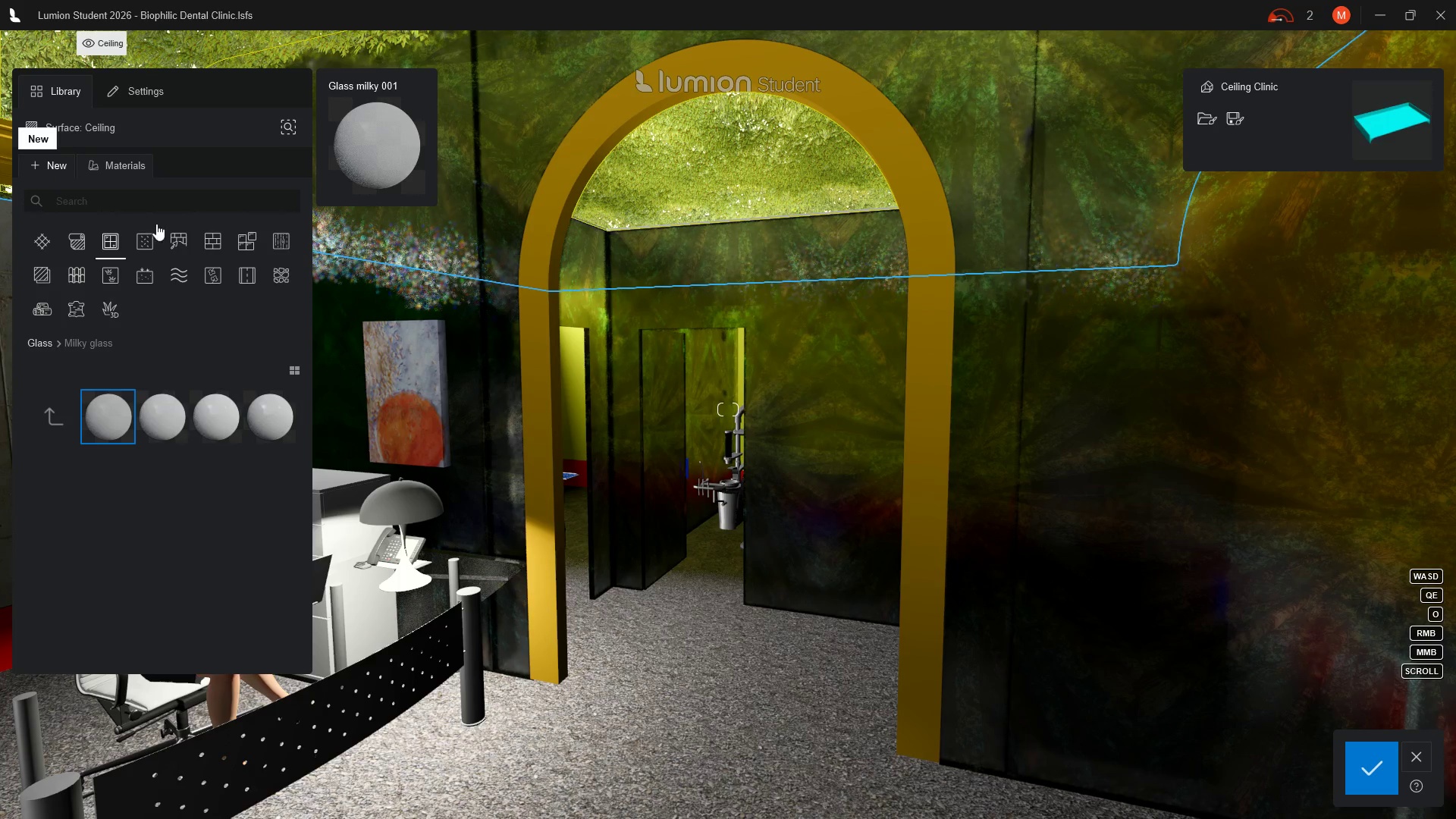 
mouse_move([212, 277])
 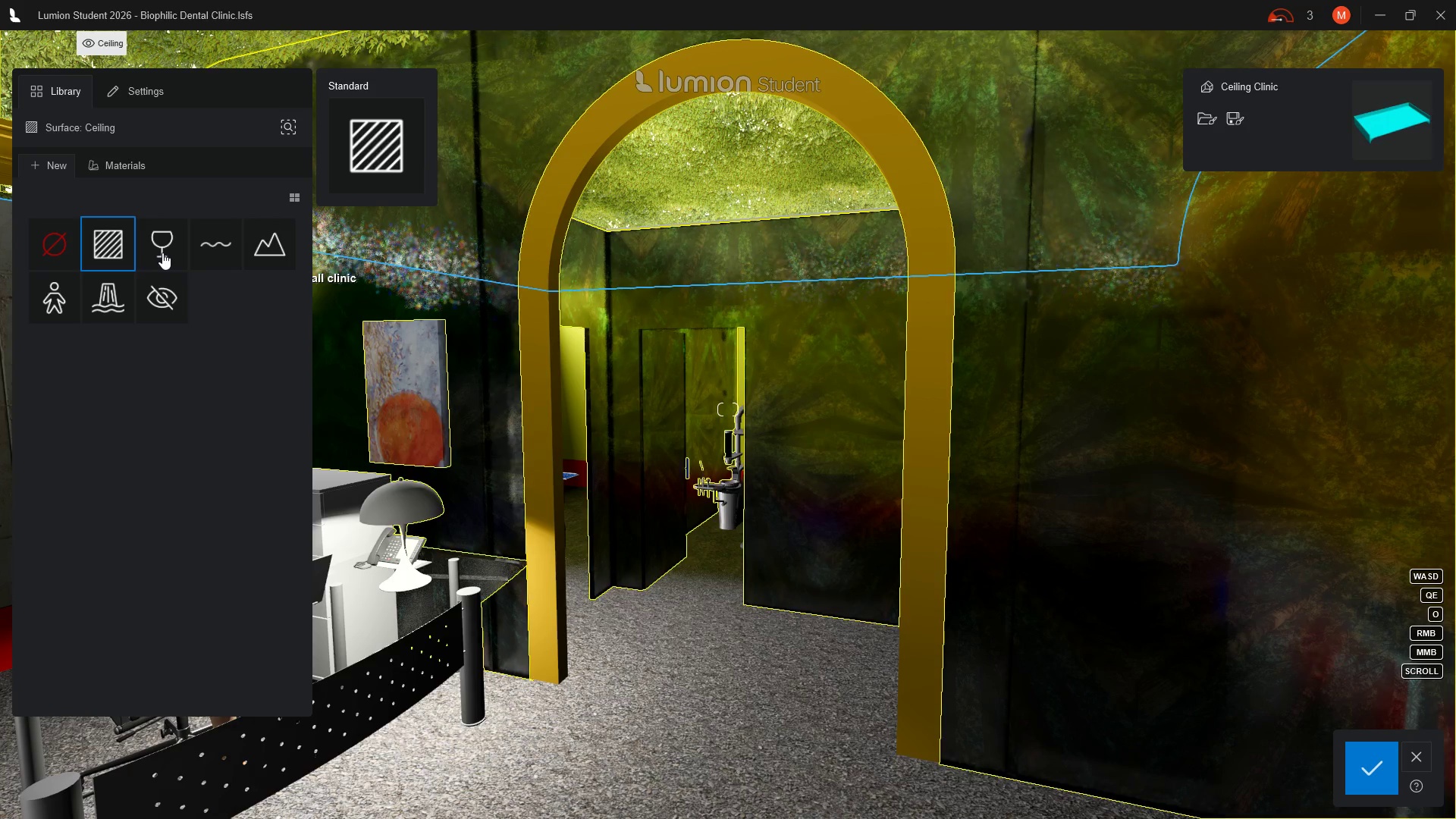 
left_click([162, 253])
 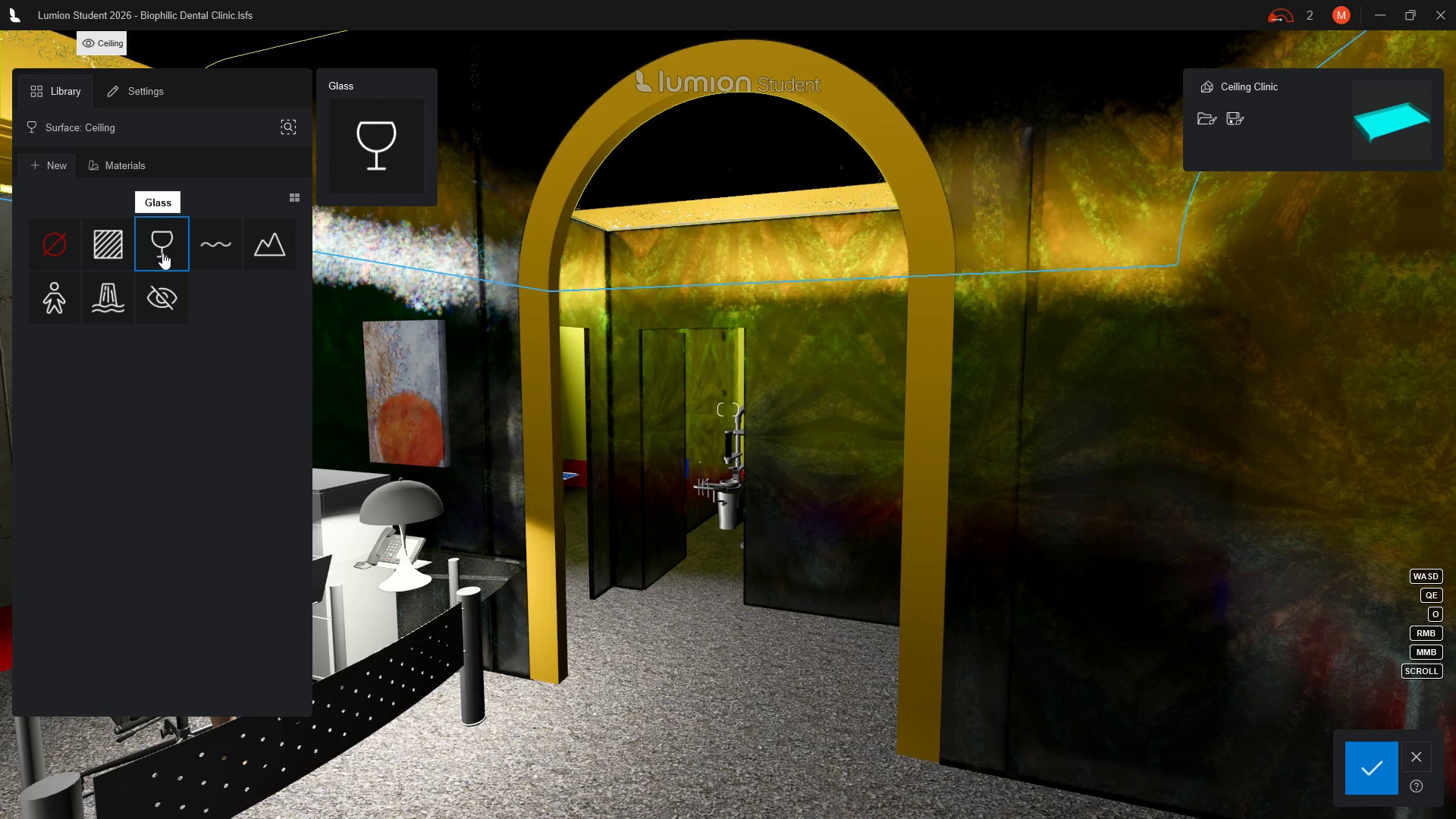 
wait(5.06)
 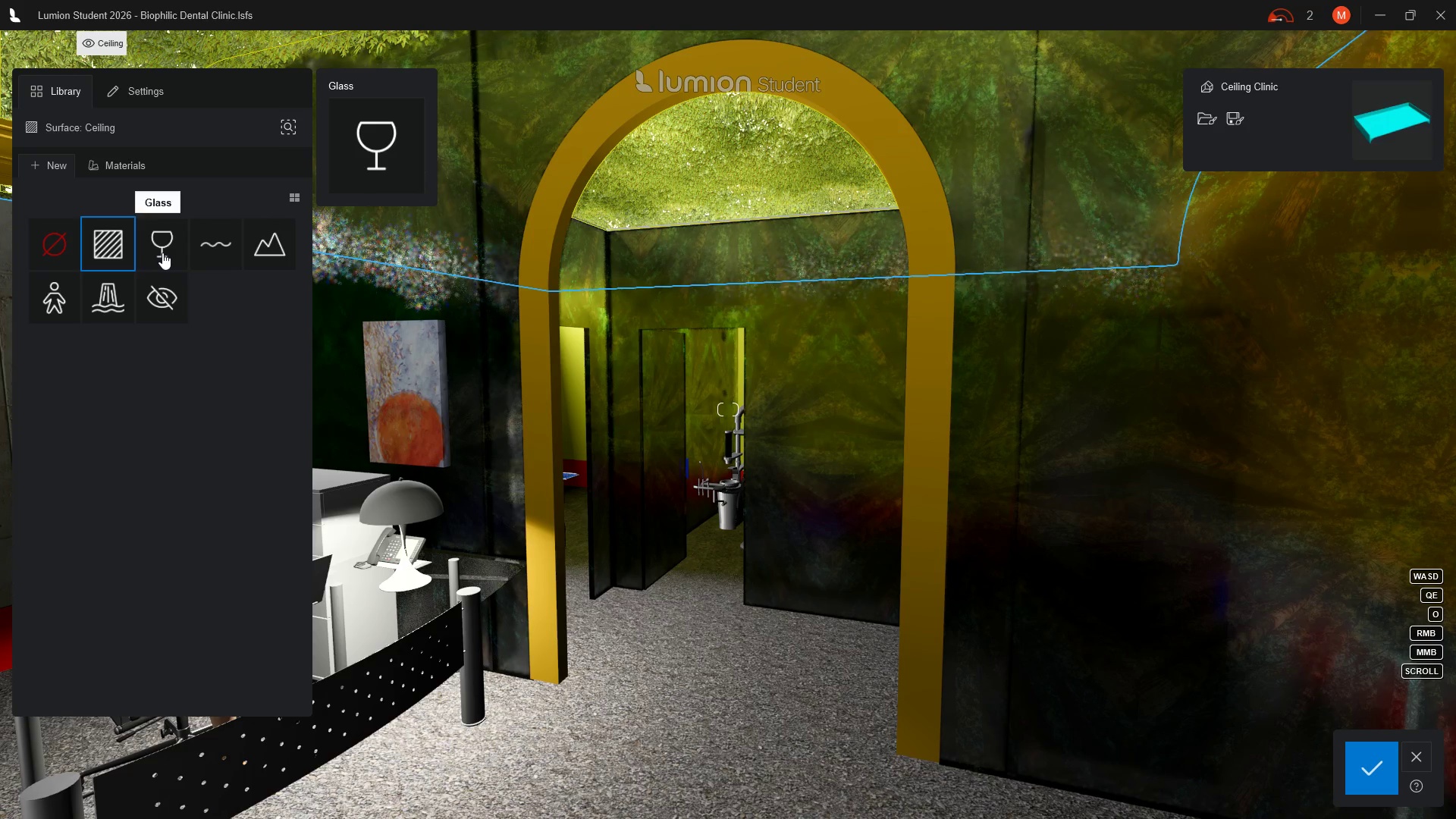 
double_click([162, 253])
 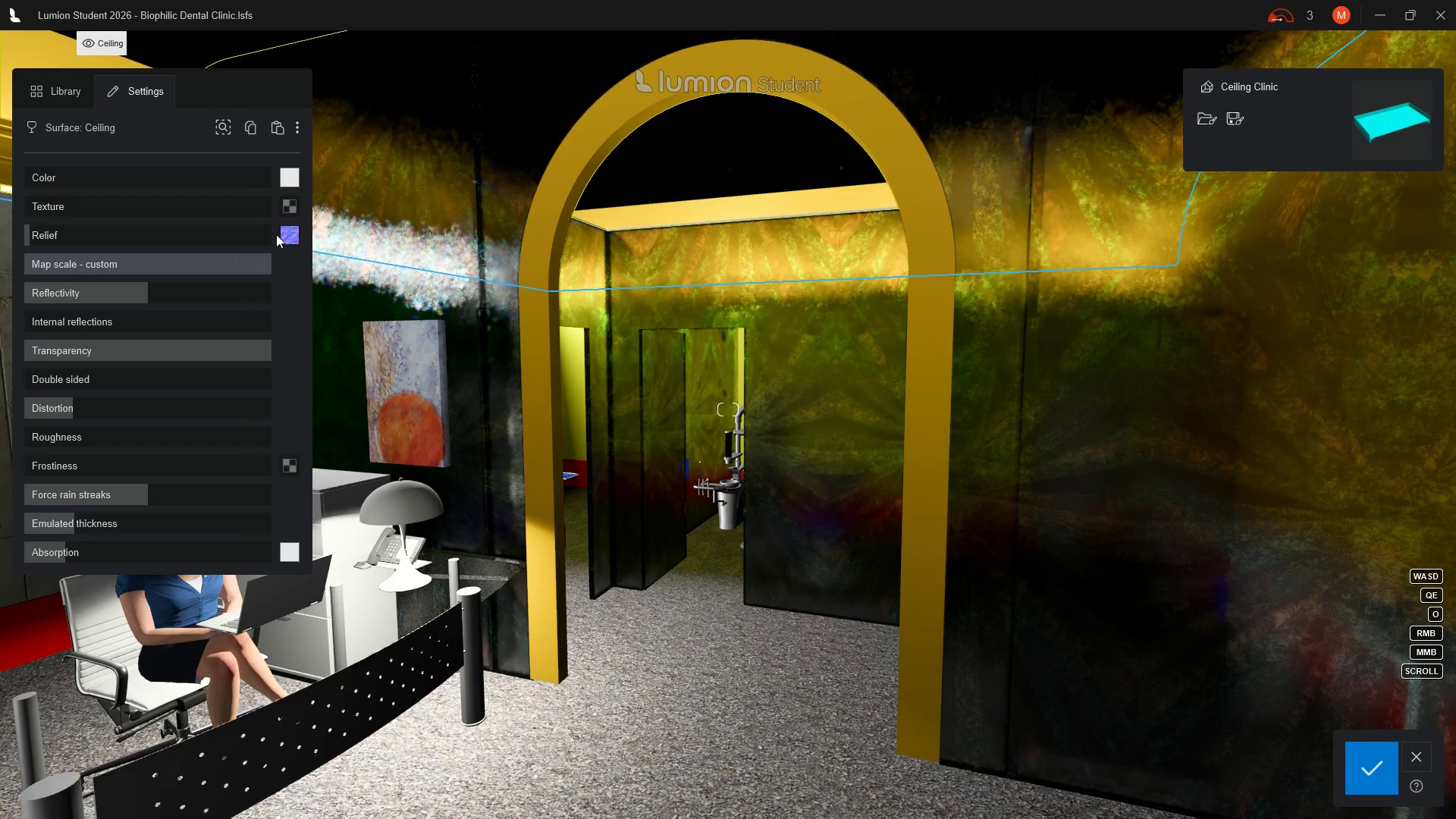 
wait(5.8)
 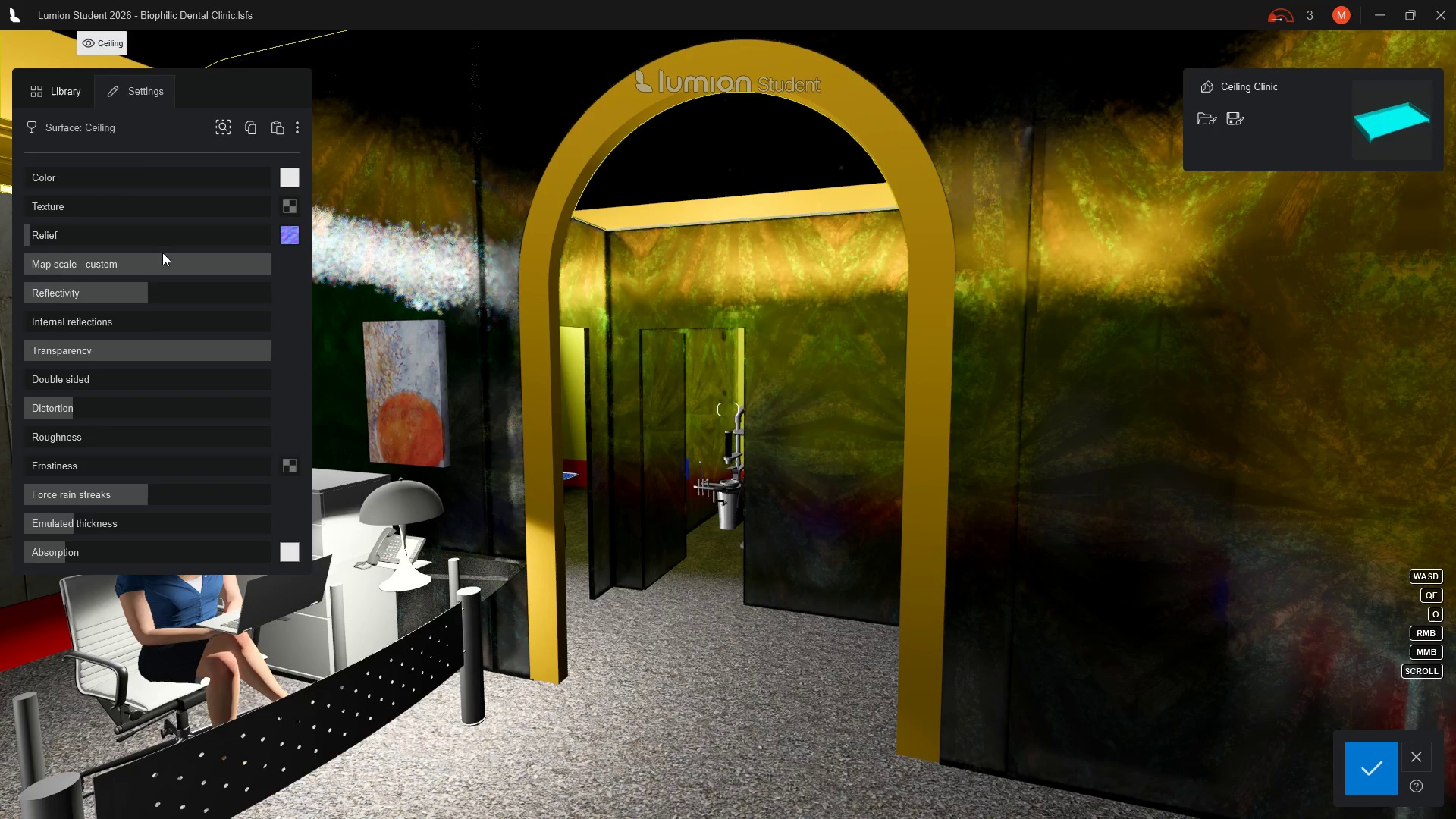 
left_click_drag(start_coordinate=[42, 202], to_coordinate=[165, 202])
 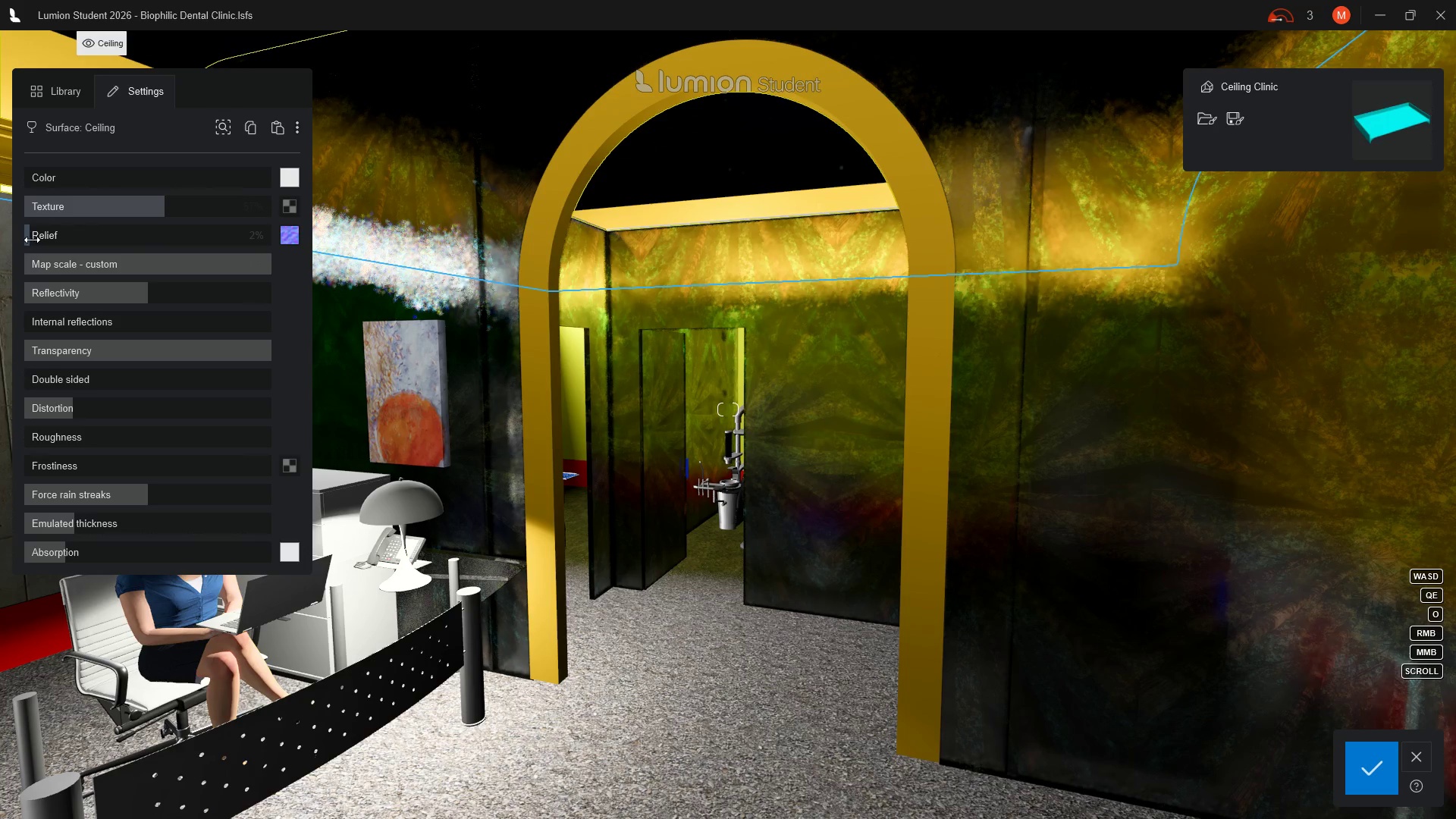 
left_click_drag(start_coordinate=[35, 240], to_coordinate=[177, 233])
 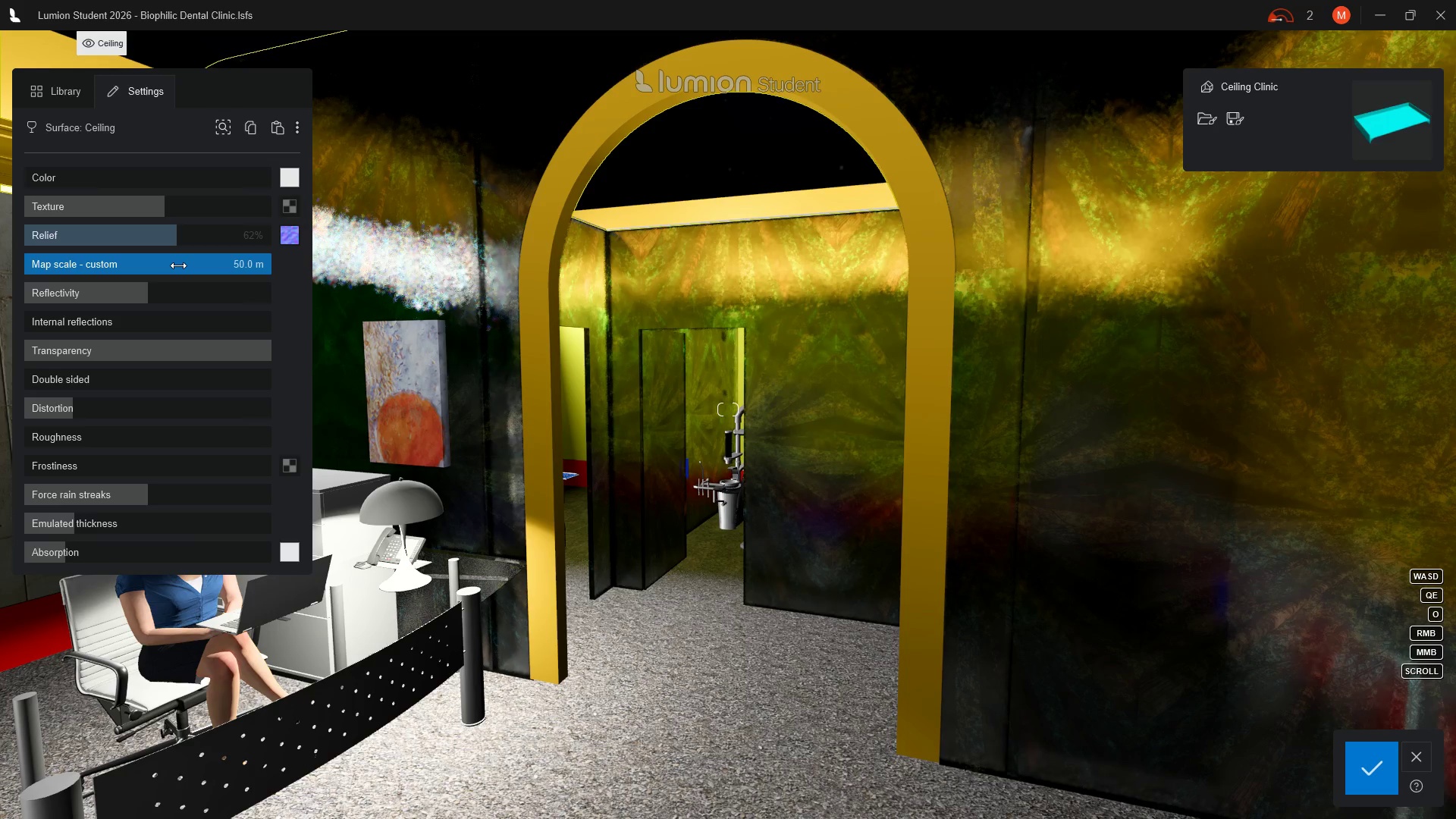 
left_click_drag(start_coordinate=[178, 265], to_coordinate=[15, 288])
 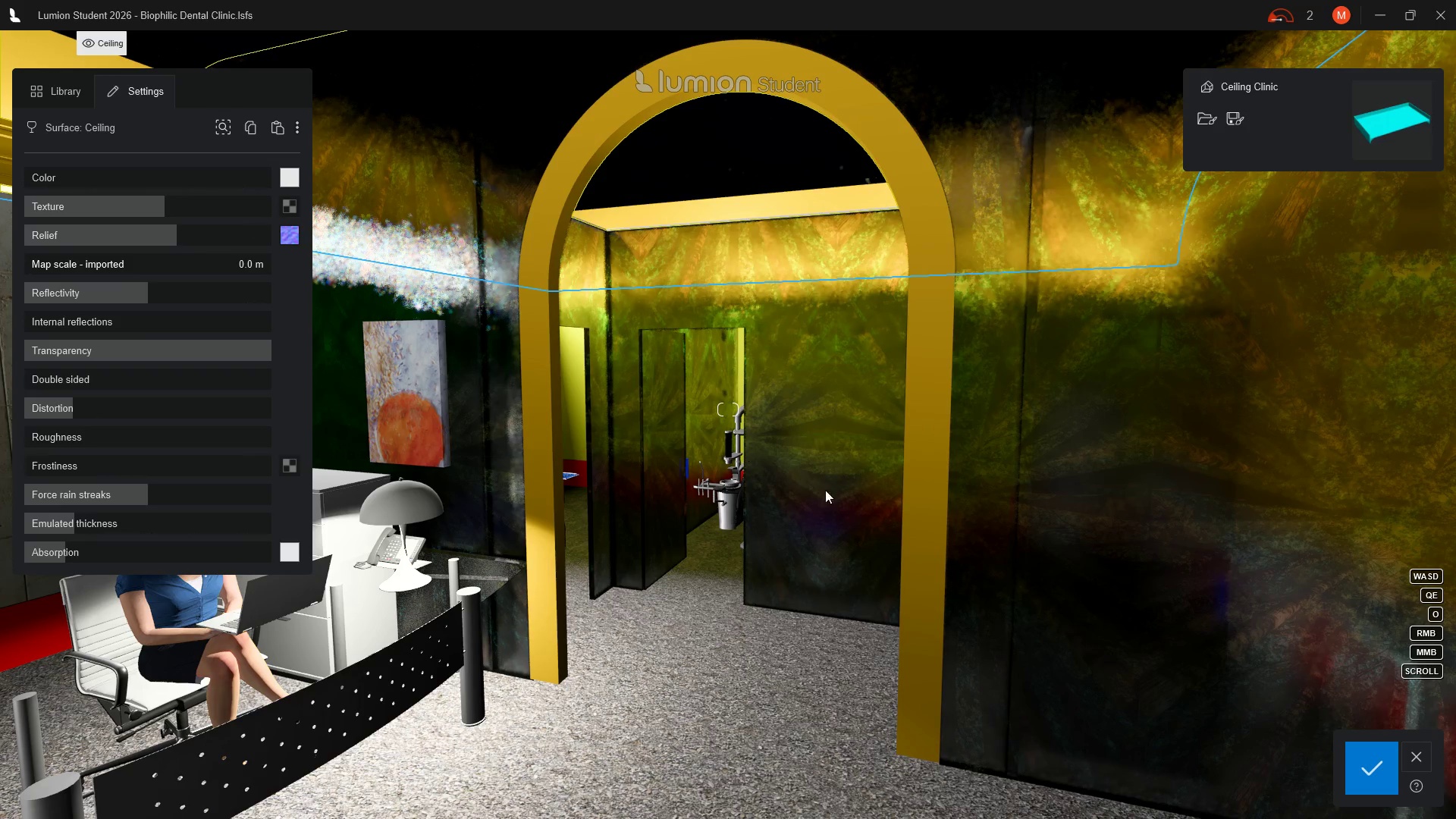 
scroll: coordinate [874, 507], scroll_direction: up, amount: 4.0
 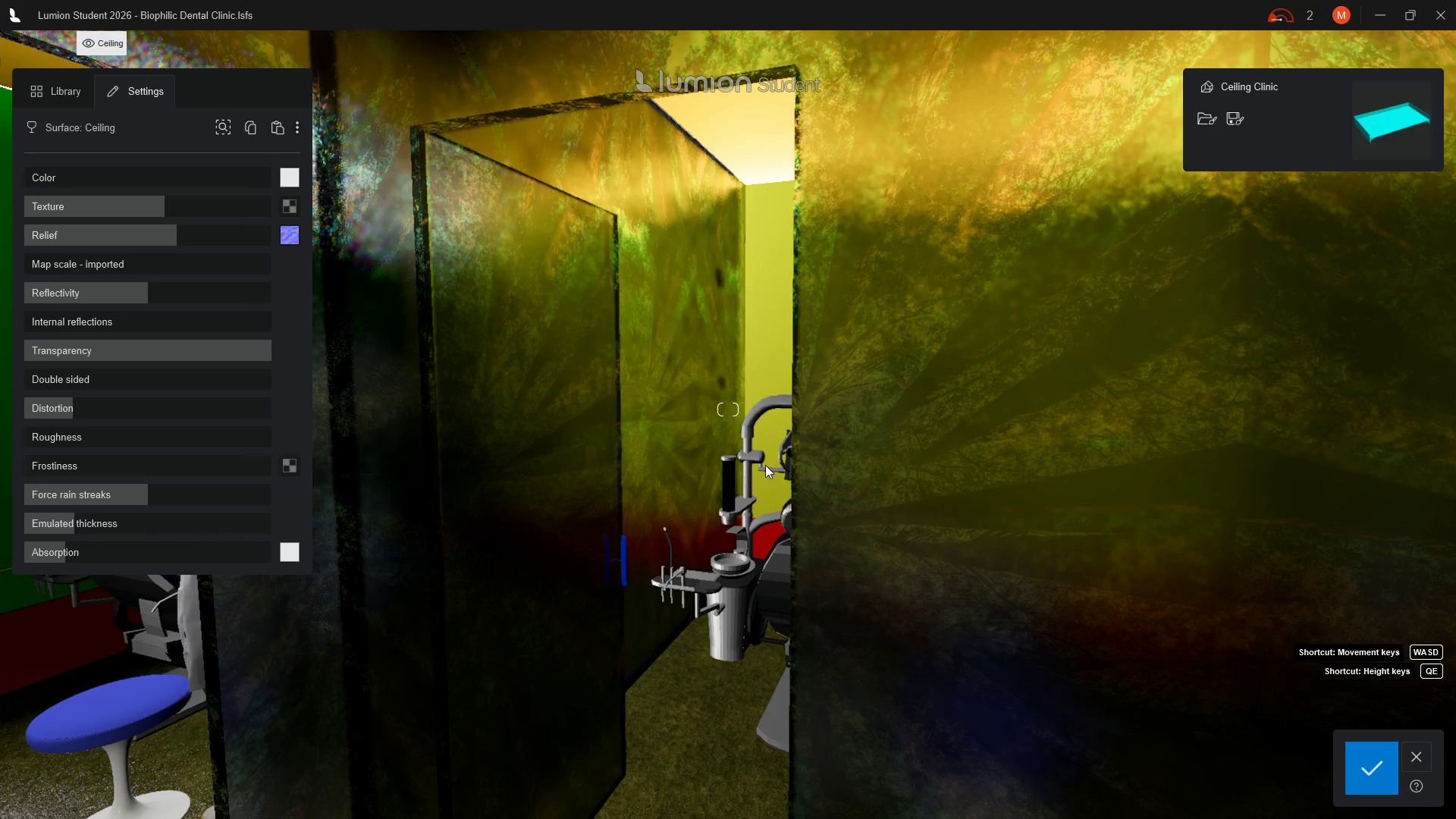 
scroll: coordinate [759, 469], scroll_direction: down, amount: 5.0
 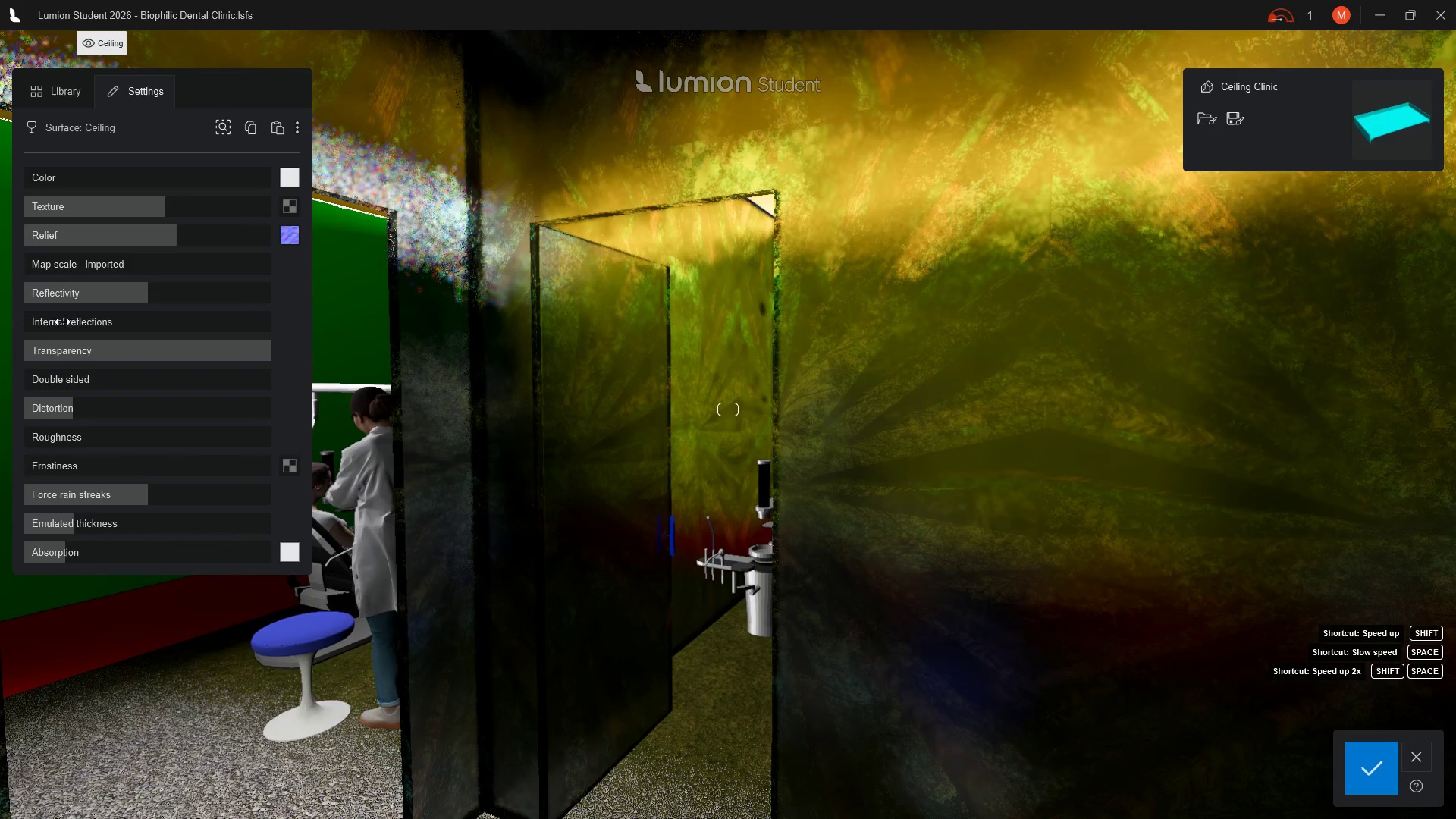 
left_click_drag(start_coordinate=[212, 353], to_coordinate=[163, 352])
 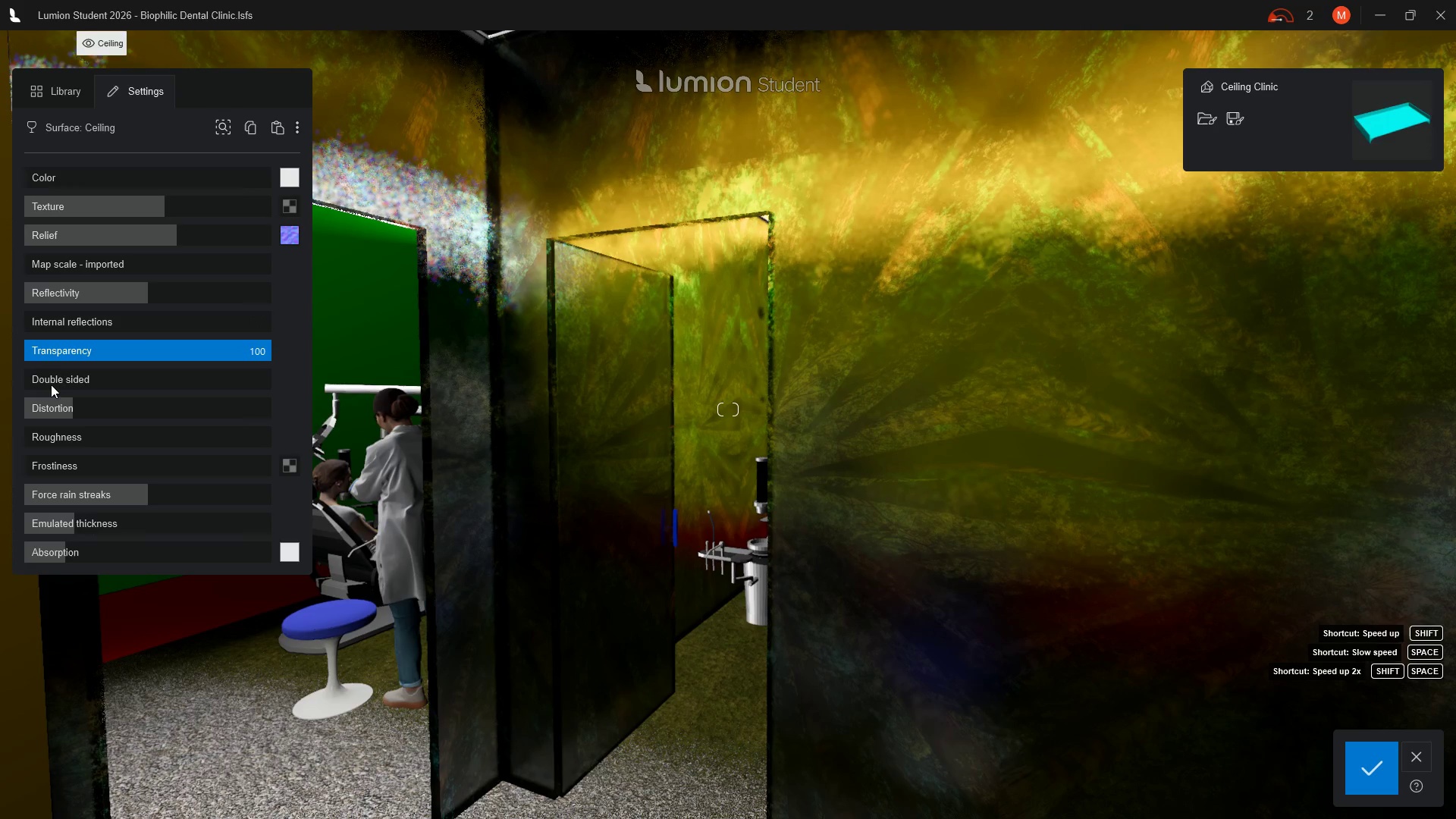 
left_click_drag(start_coordinate=[74, 383], to_coordinate=[89, 383])
 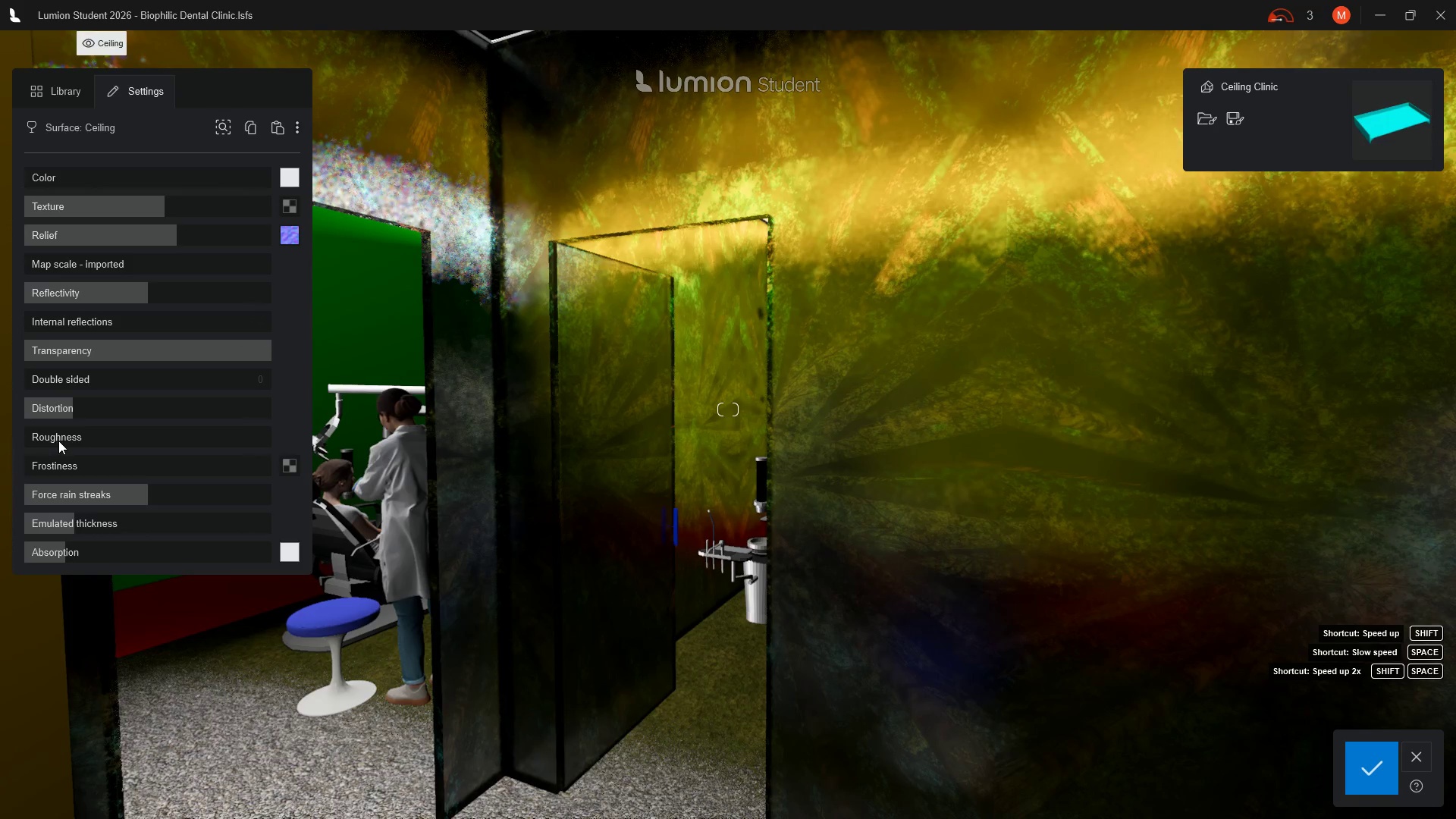 
left_click_drag(start_coordinate=[71, 436], to_coordinate=[184, 436])
 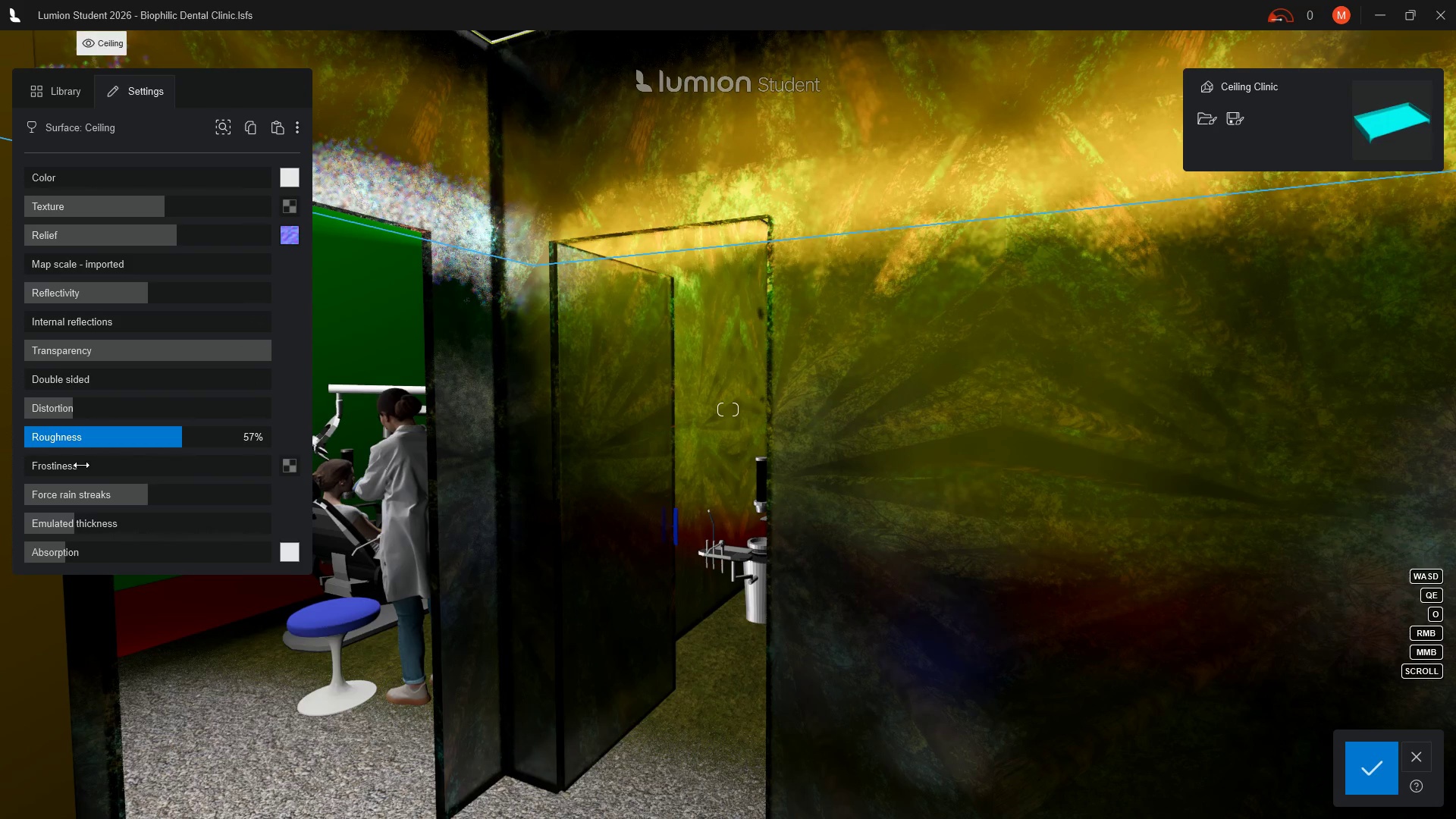 
left_click_drag(start_coordinate=[78, 466], to_coordinate=[222, 468])
 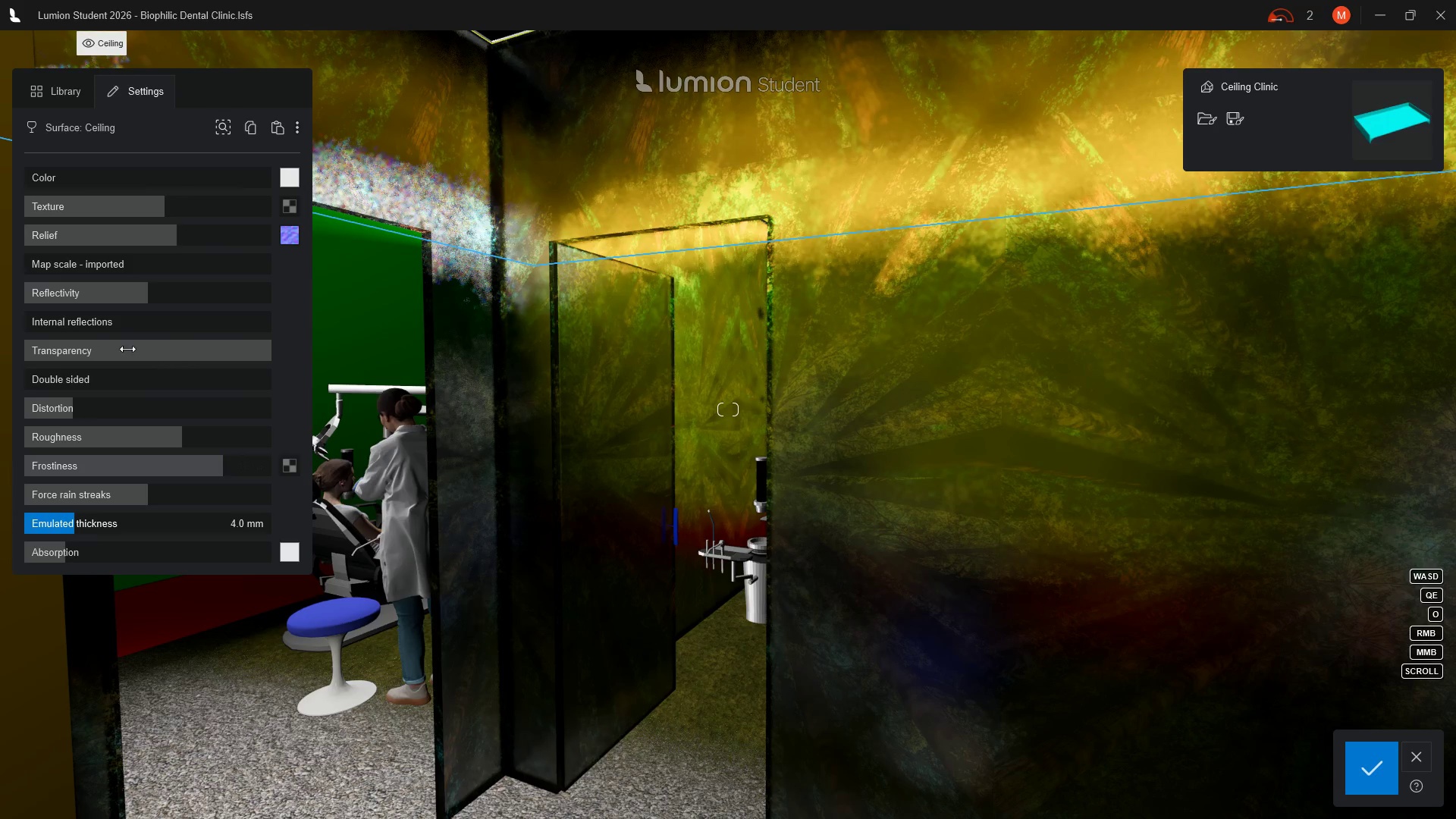 
left_click_drag(start_coordinate=[63, 322], to_coordinate=[139, 323])
 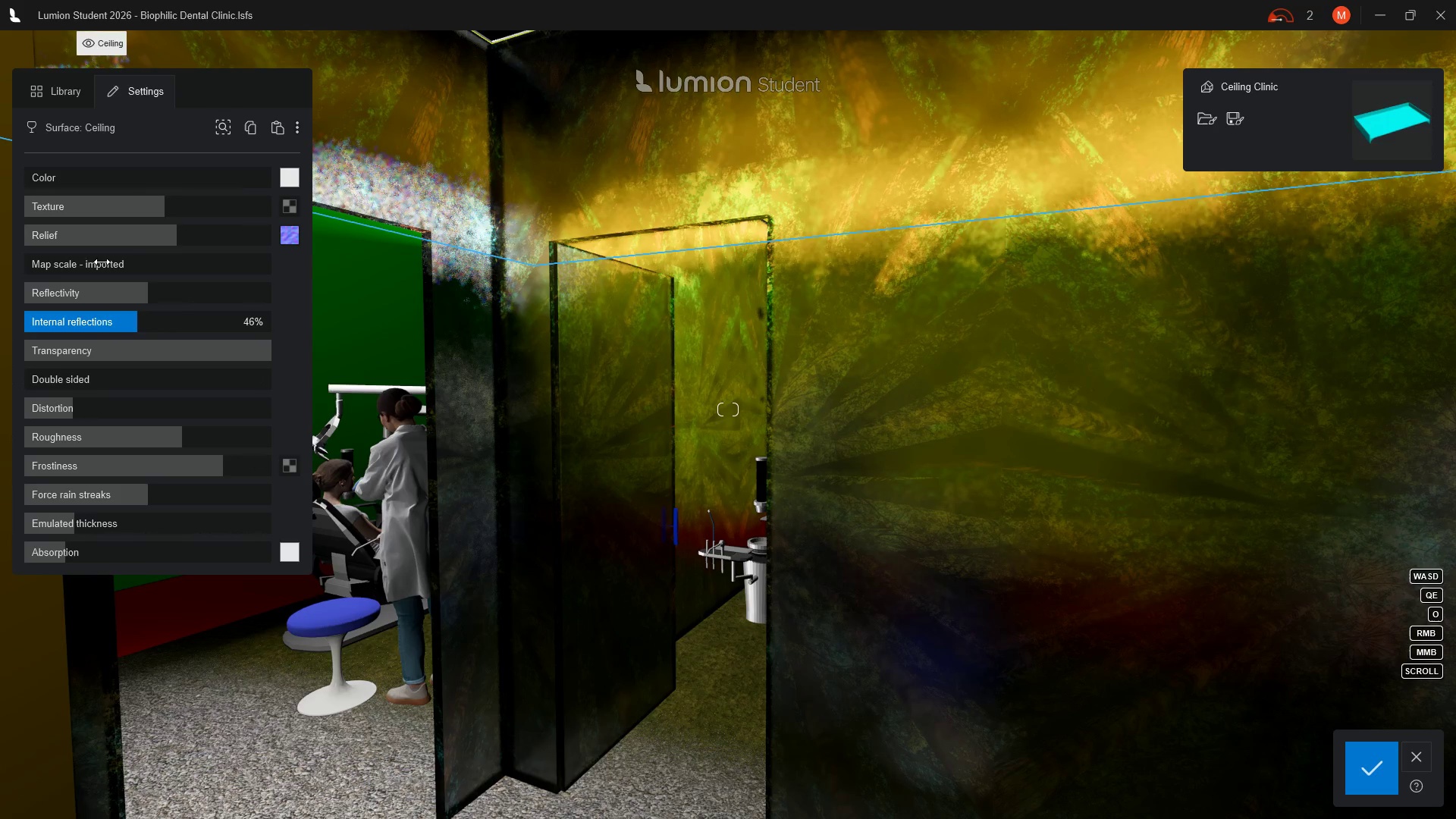 
left_click_drag(start_coordinate=[70, 270], to_coordinate=[115, 265])
 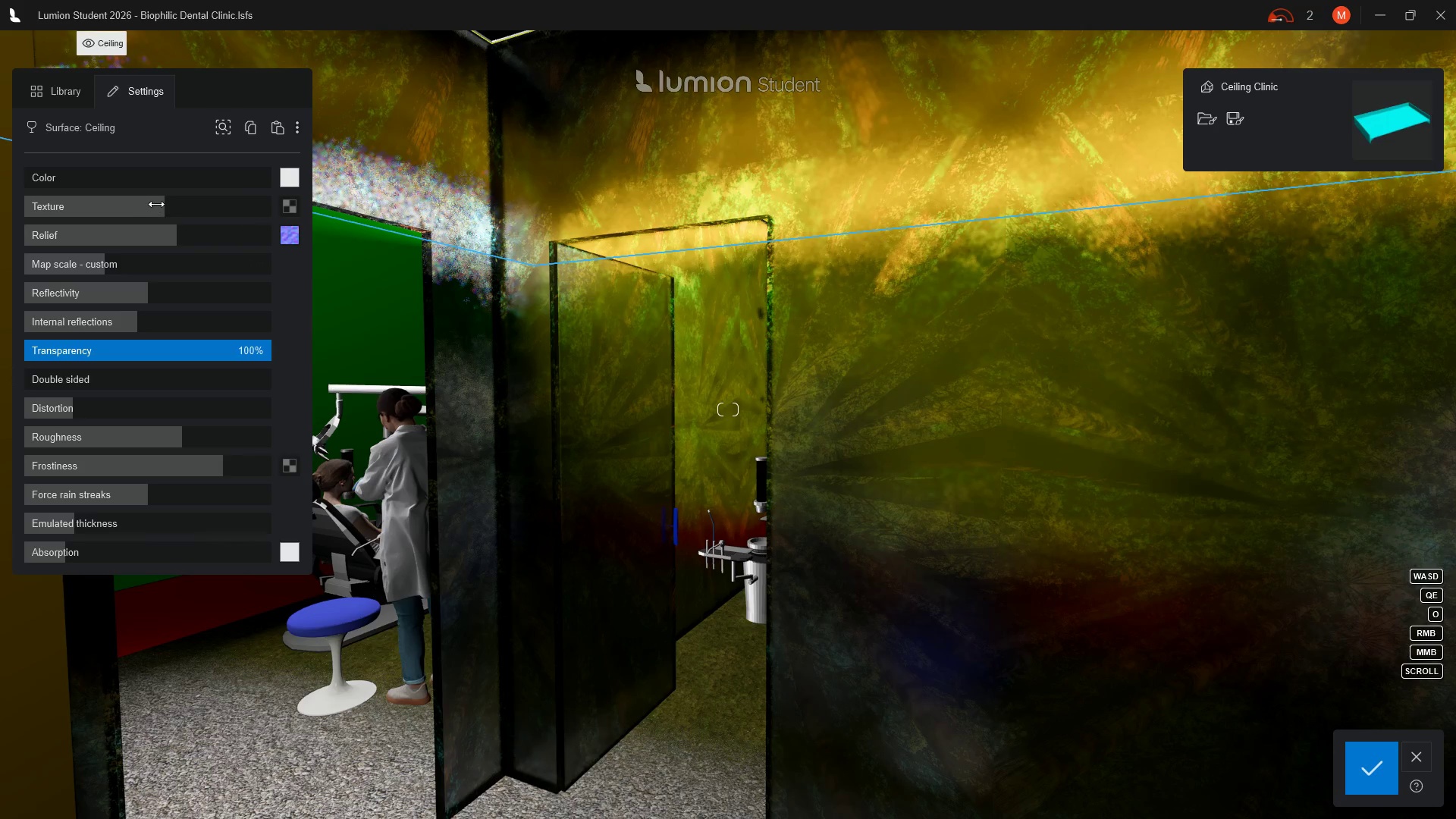 
left_click_drag(start_coordinate=[163, 203], to_coordinate=[5, 206])
 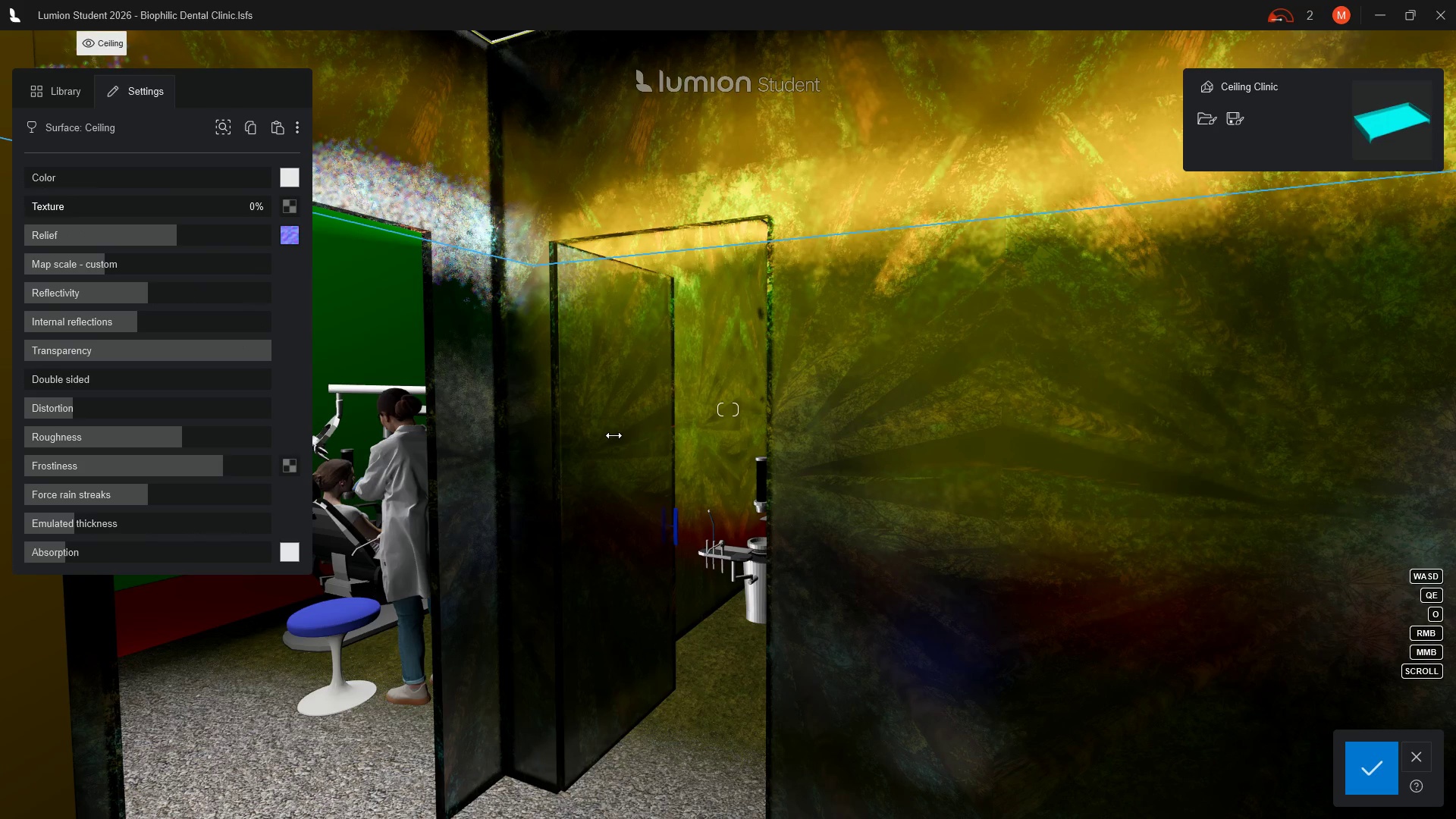 
scroll: coordinate [533, 549], scroll_direction: down, amount: 5.0
 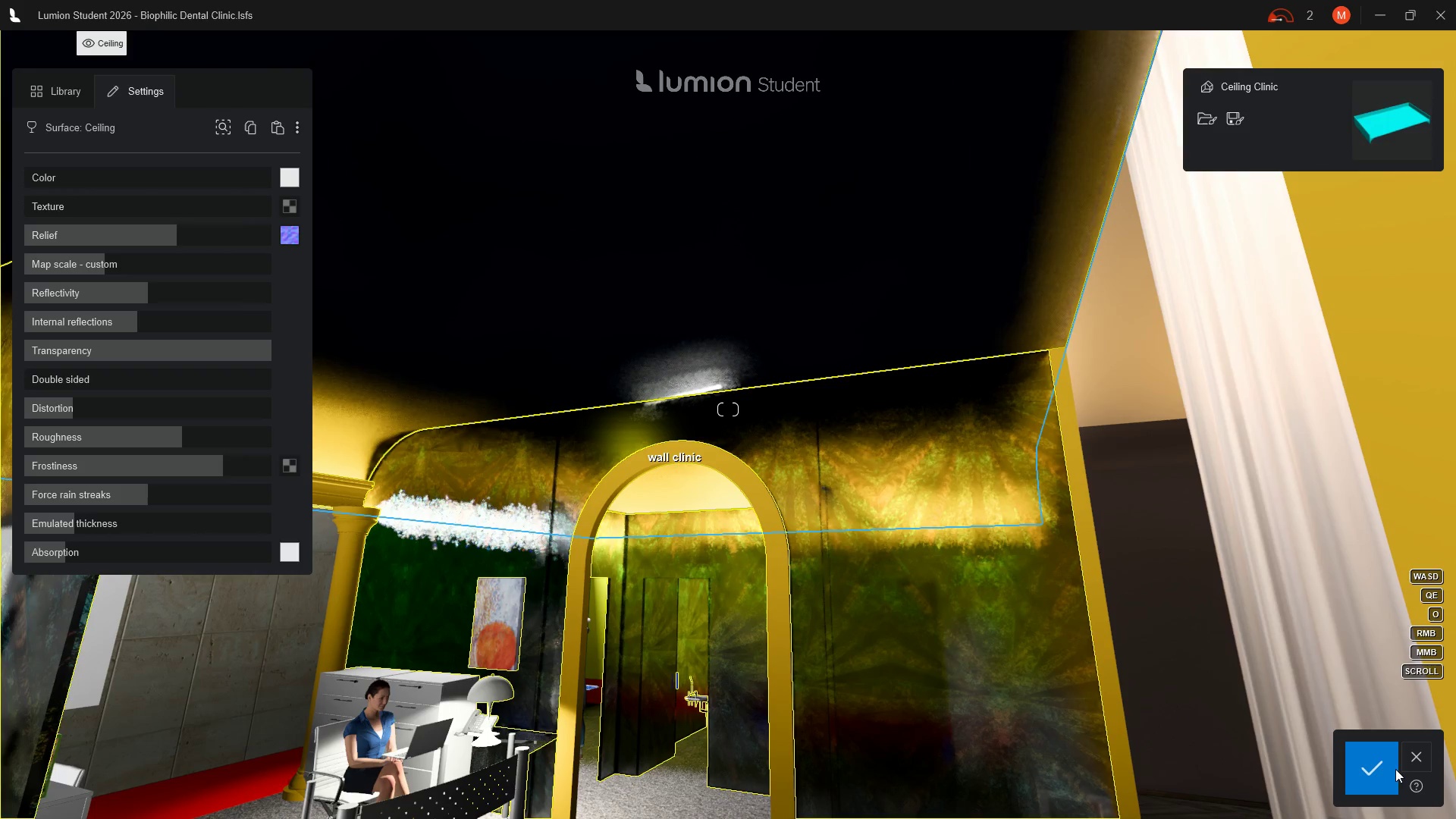 
wait(13.16)
 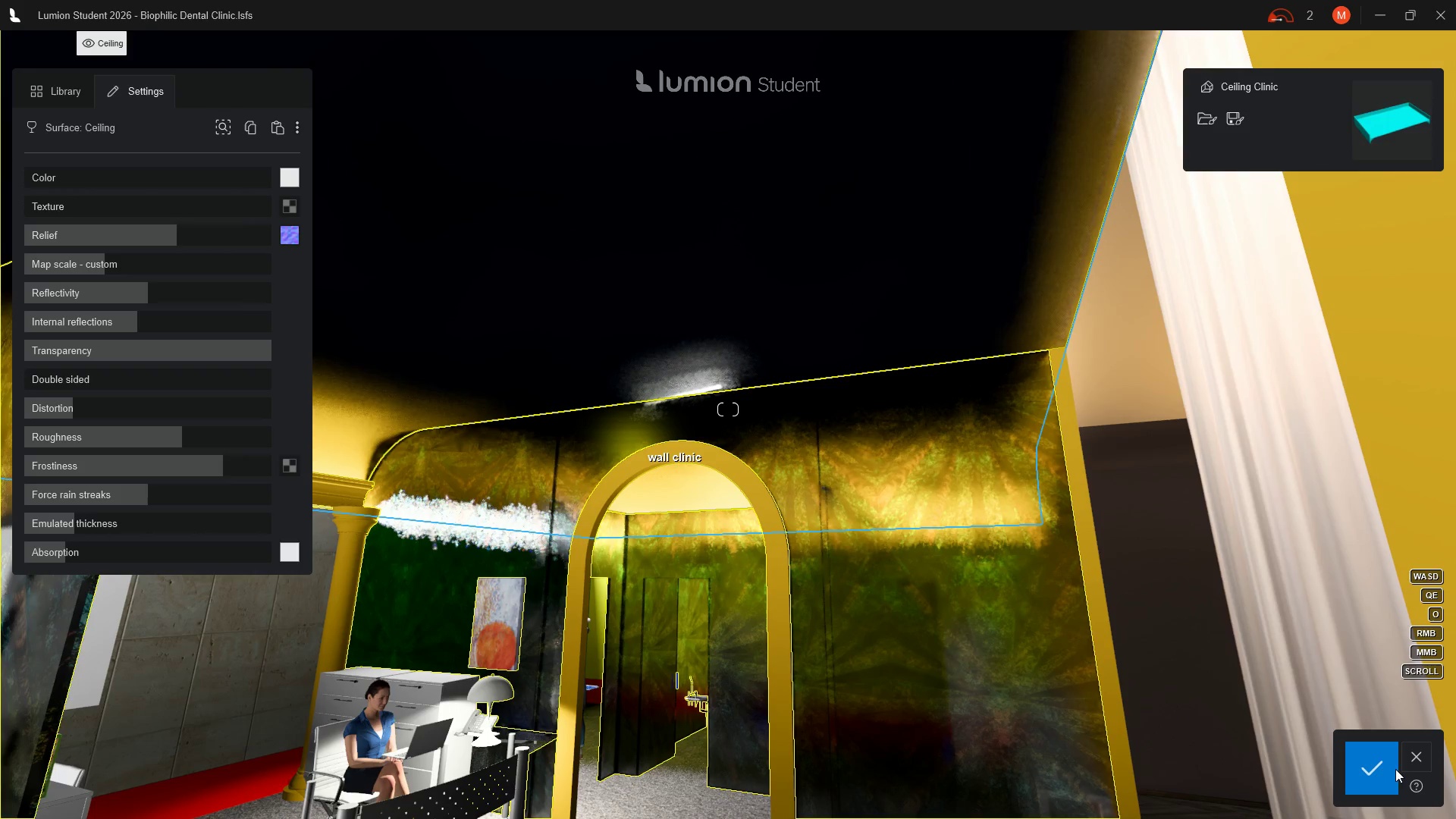 
left_click([1414, 757])
 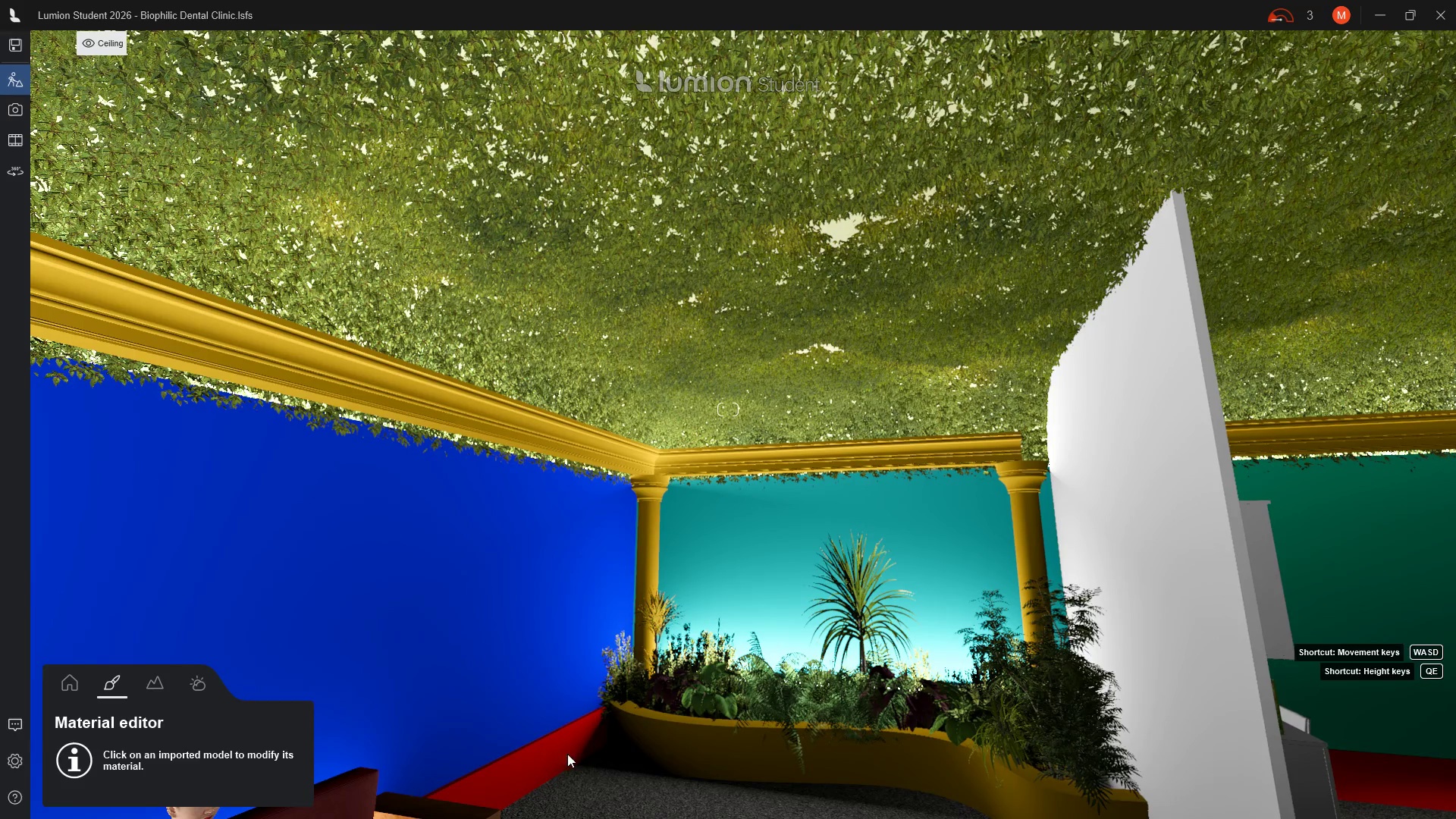 
wait(12.88)
 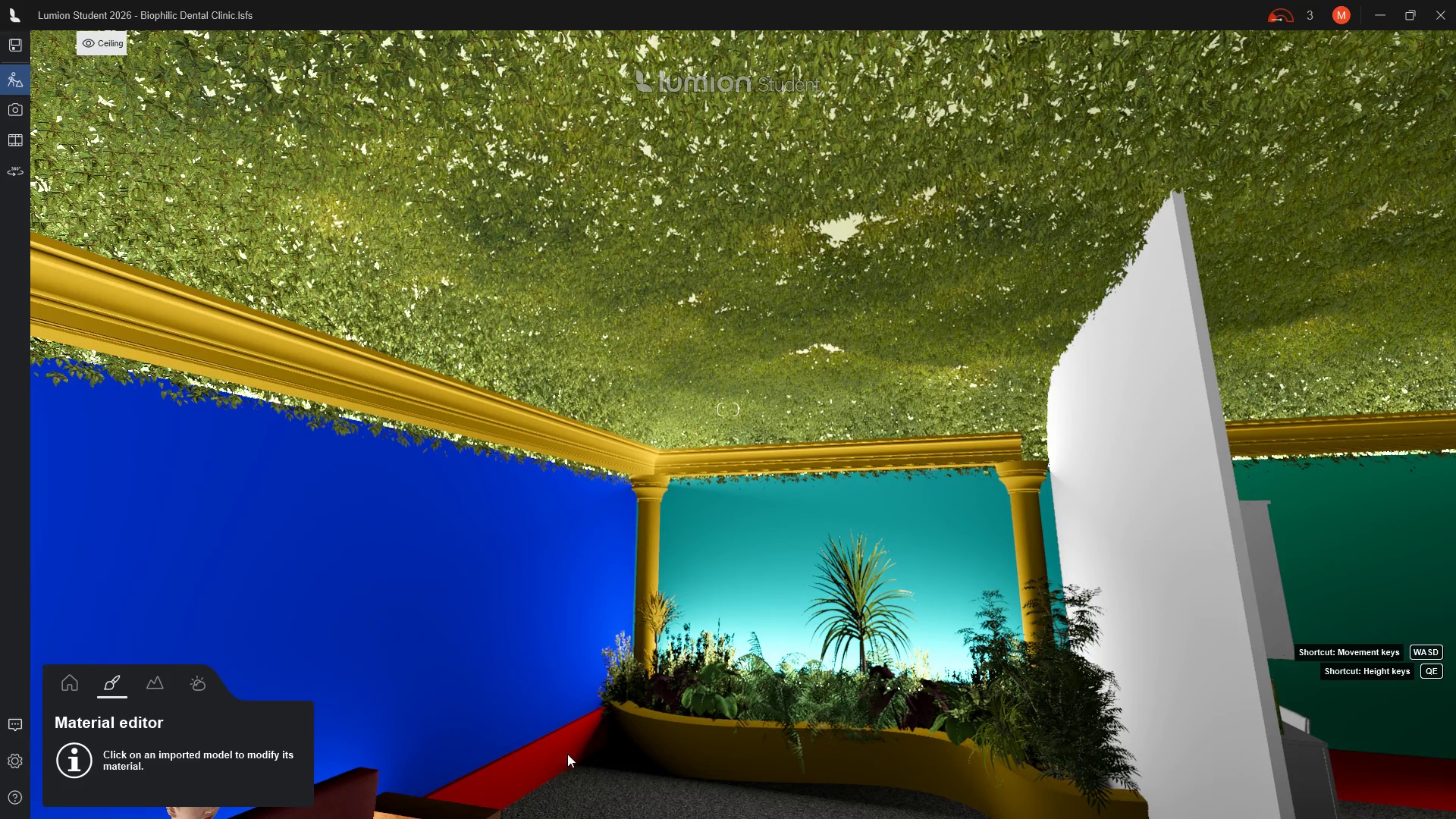 
scroll: coordinate [524, 743], scroll_direction: down, amount: 3.0
 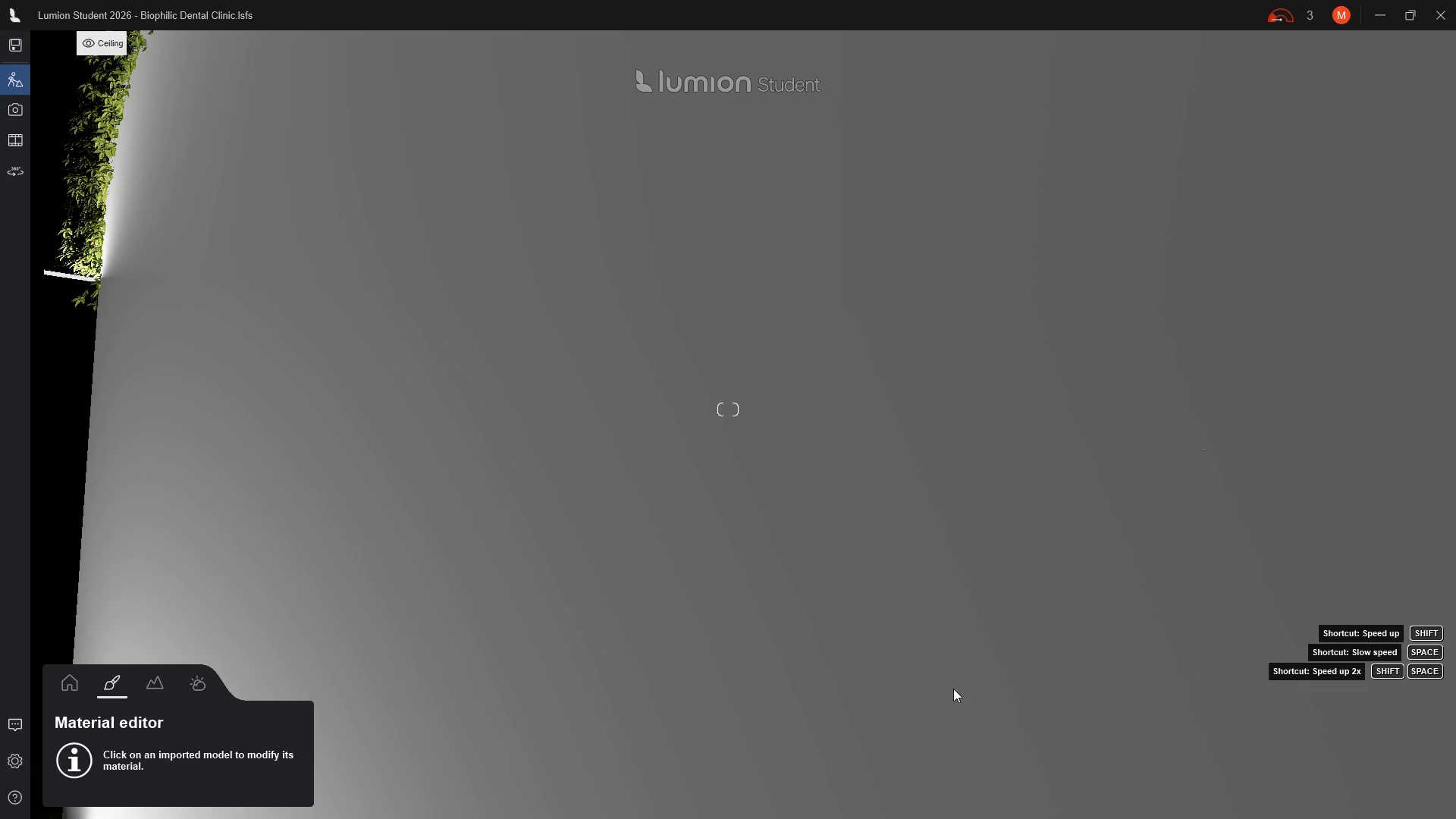 
scroll: coordinate [1027, 629], scroll_direction: up, amount: 3.0
 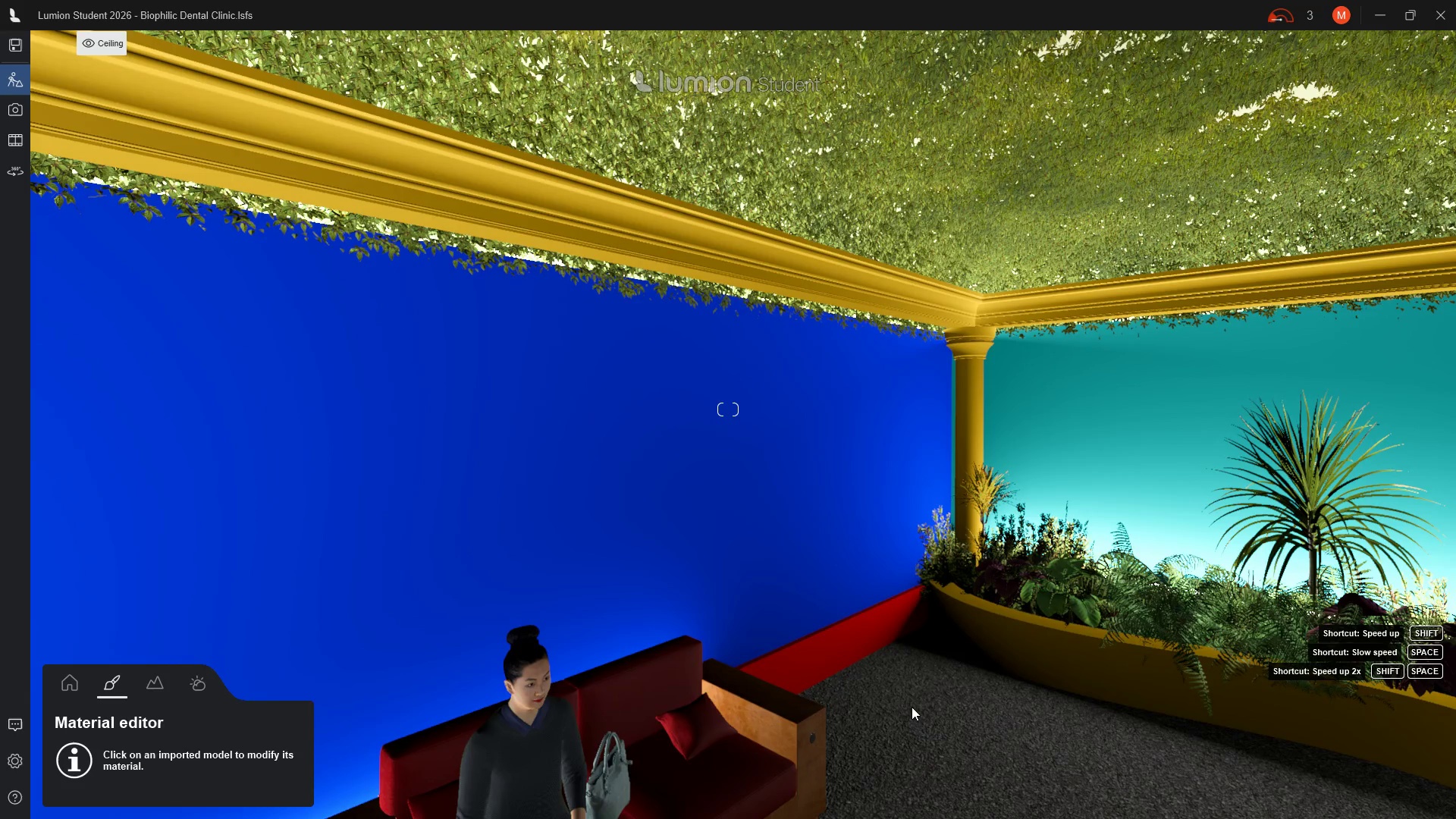 
left_click([641, 504])
 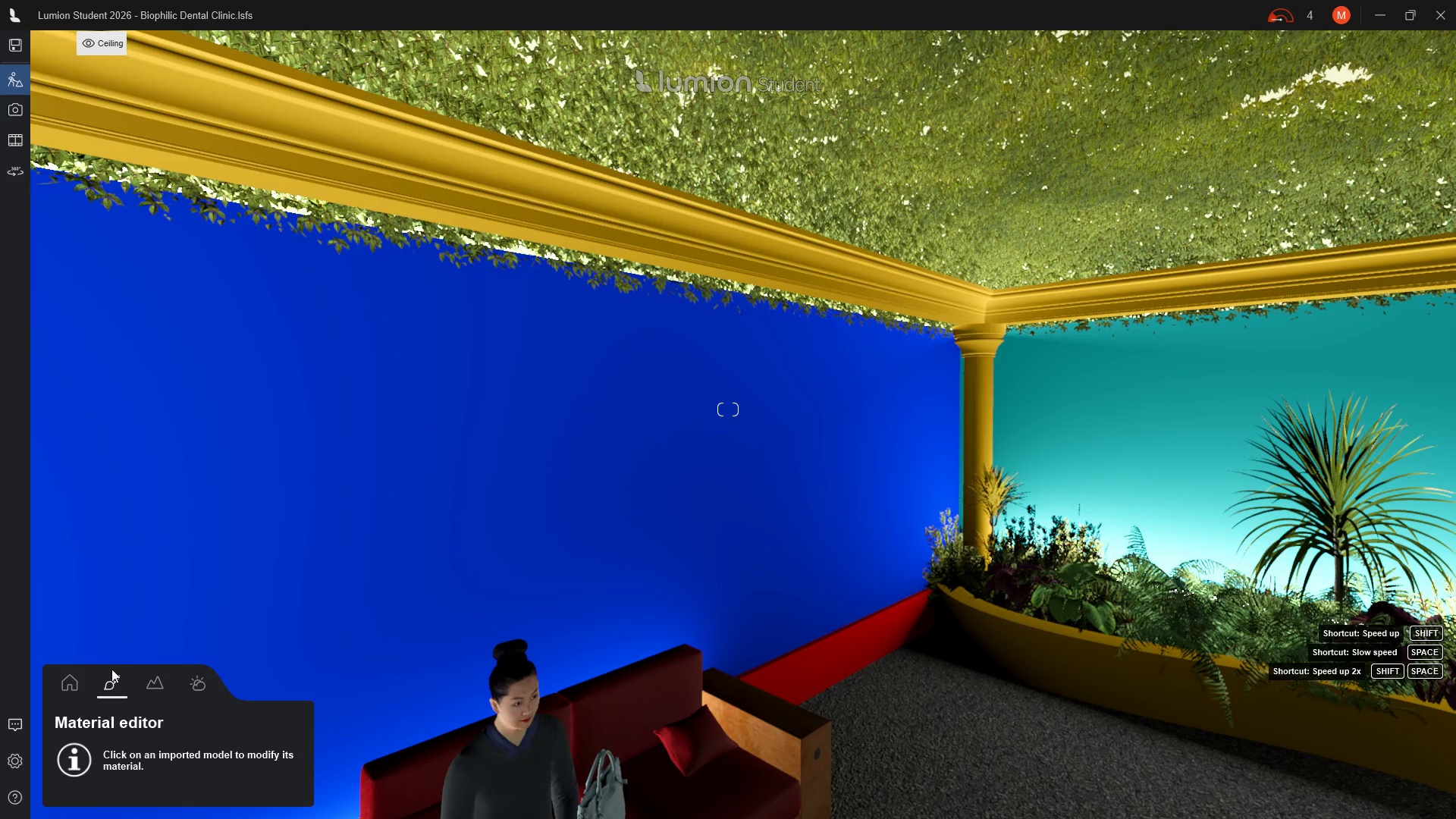 
left_click([111, 682])
 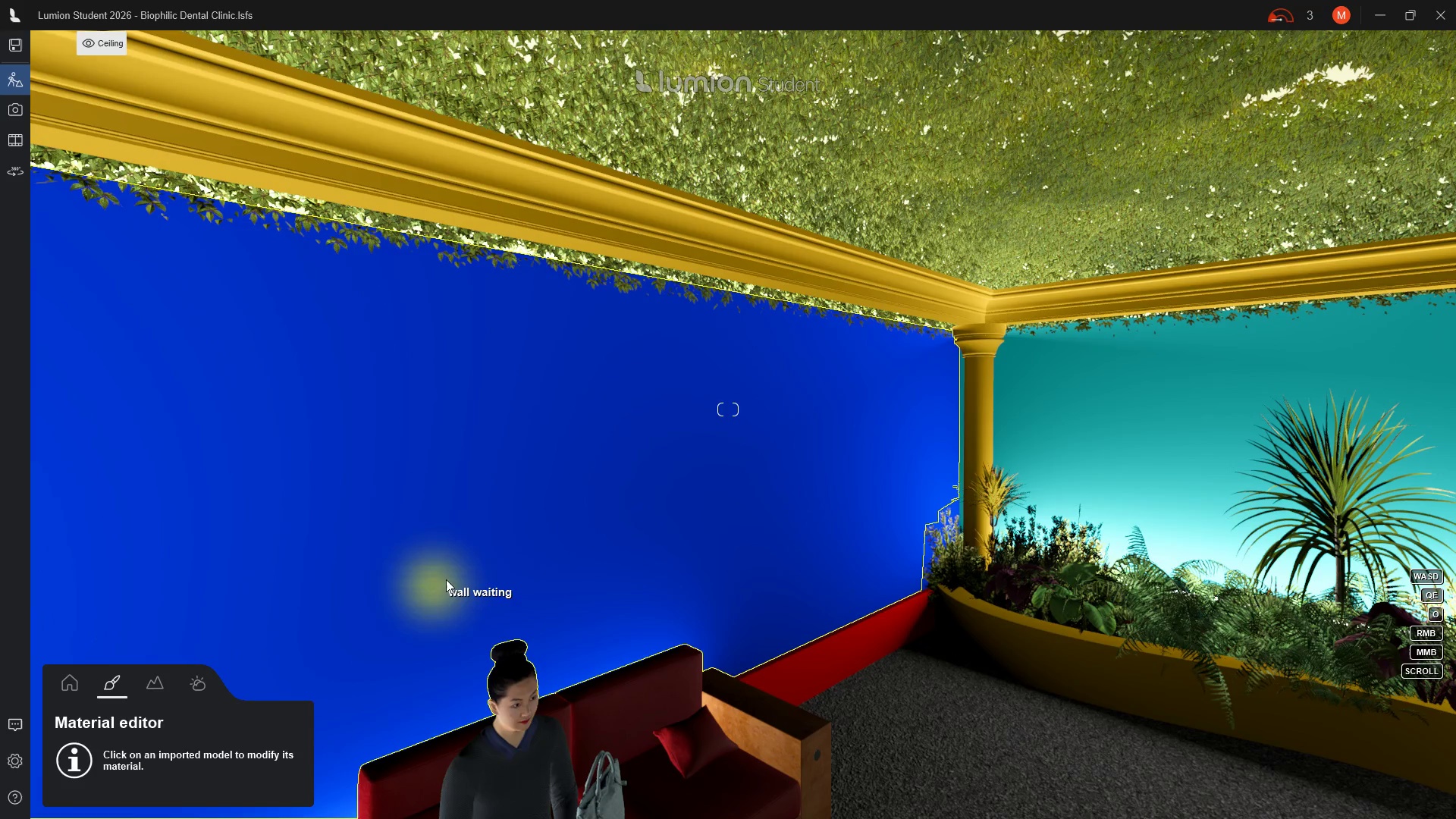 
left_click([651, 541])
 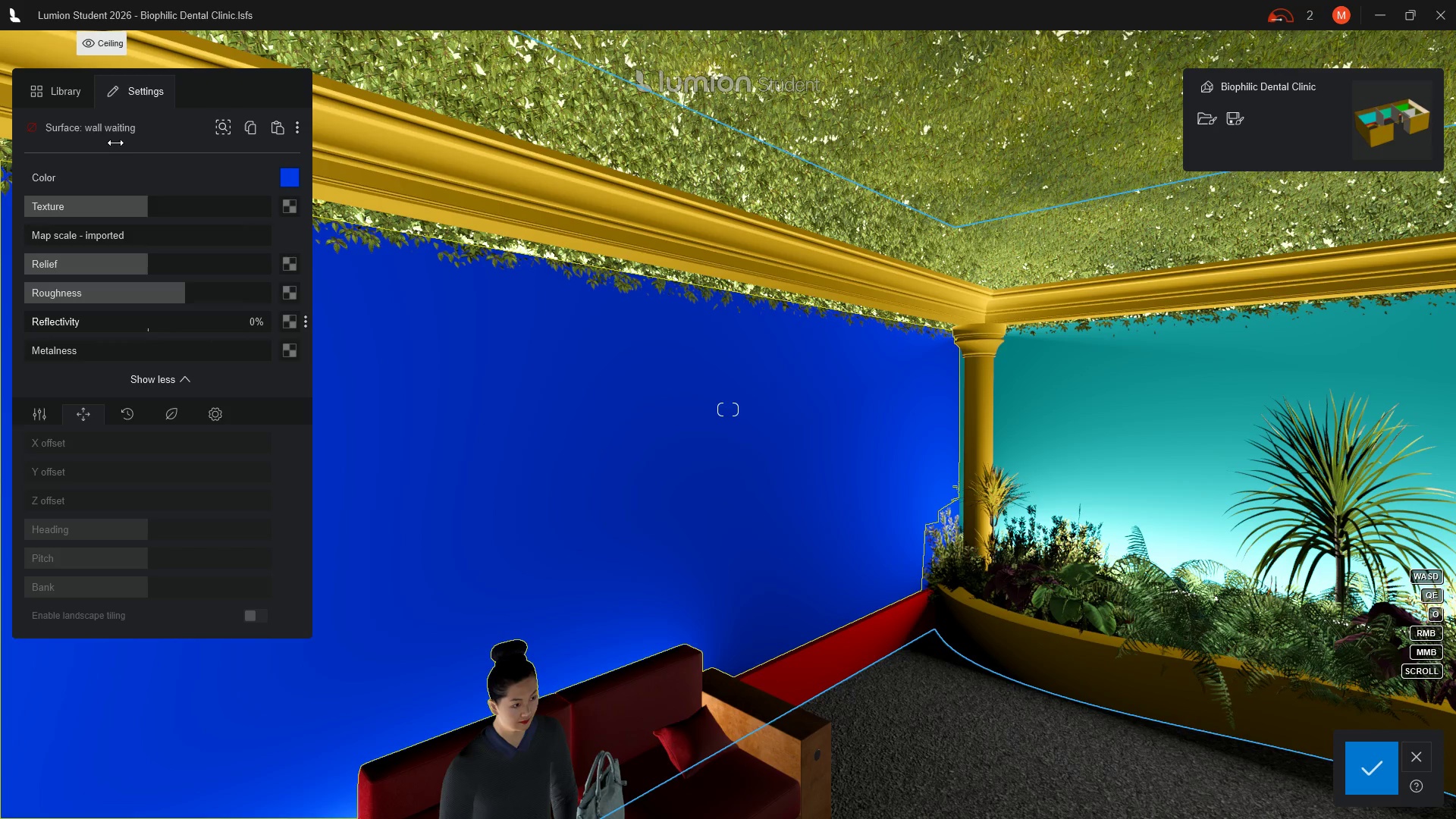 
left_click([67, 93])
 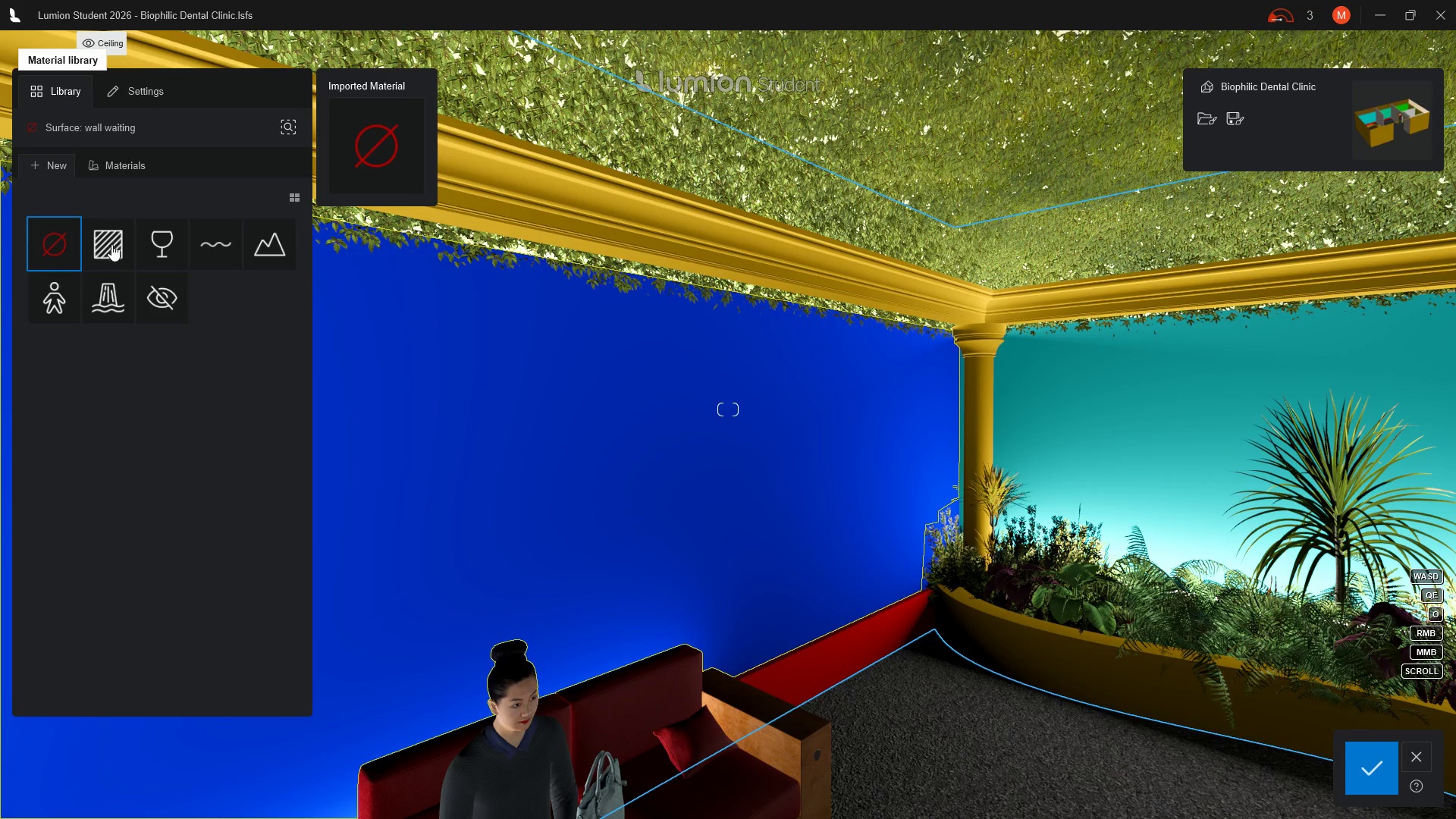 
mouse_move([76, 240])
 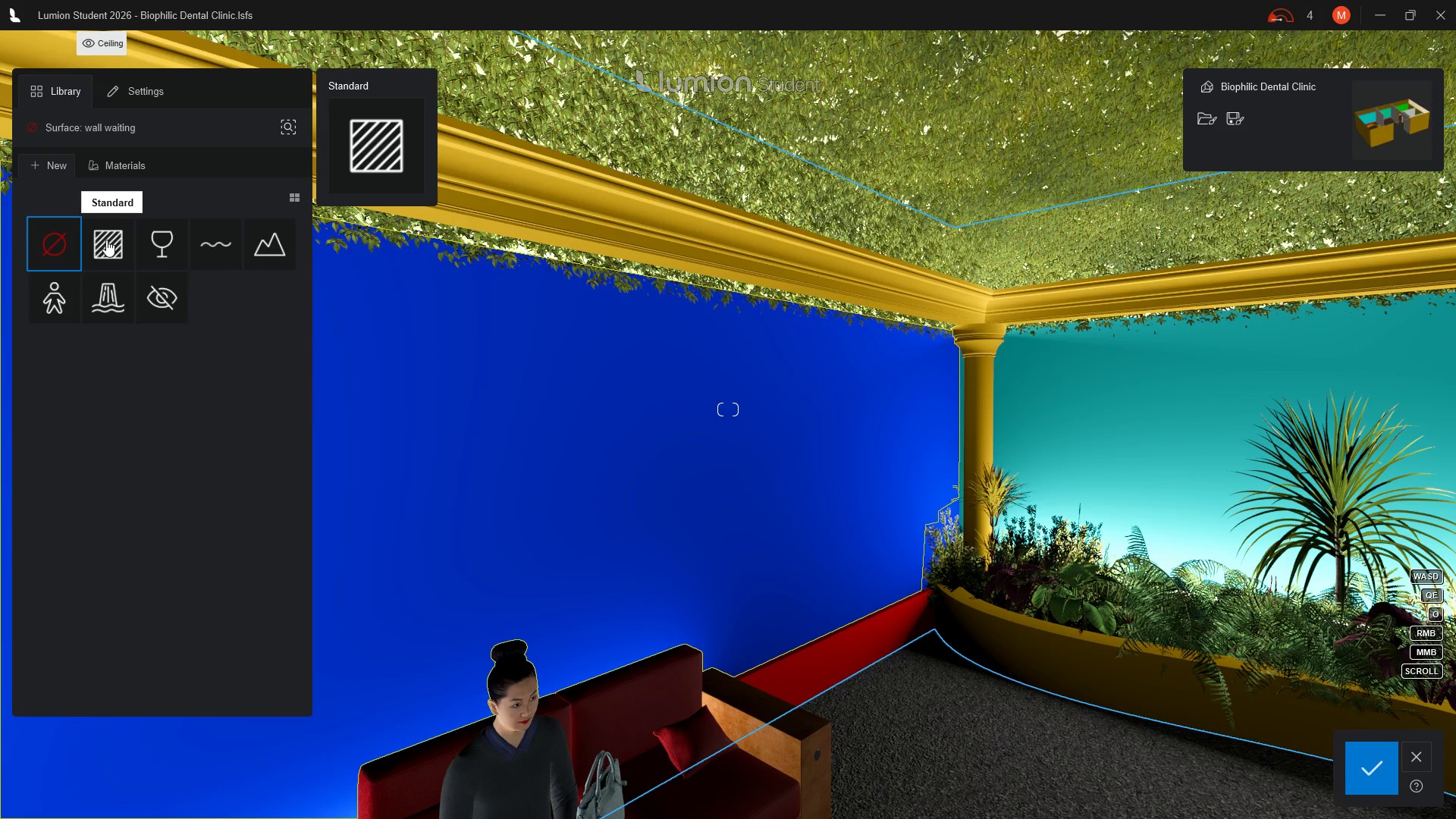 
left_click([106, 240])
 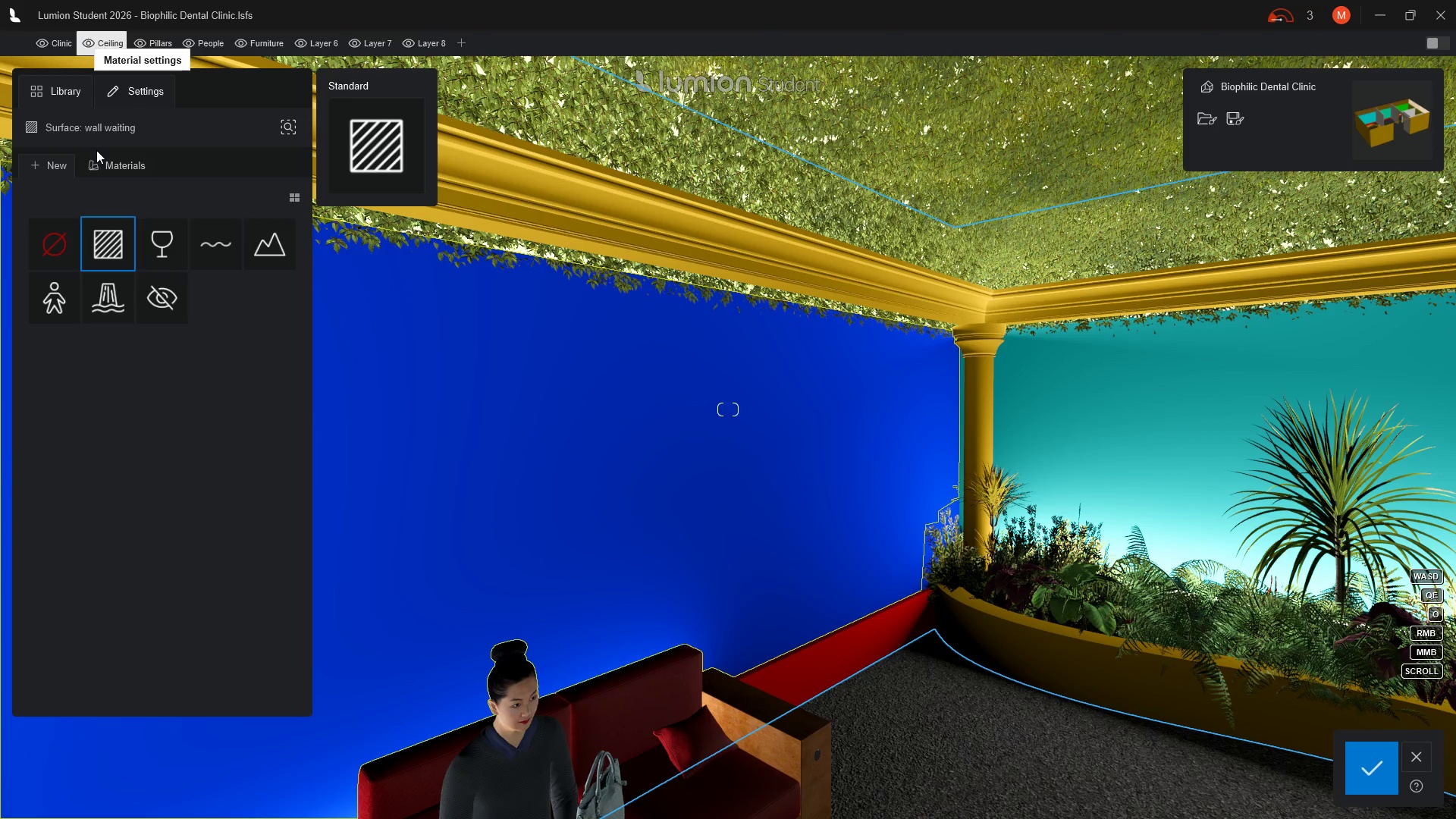 
wait(7.41)
 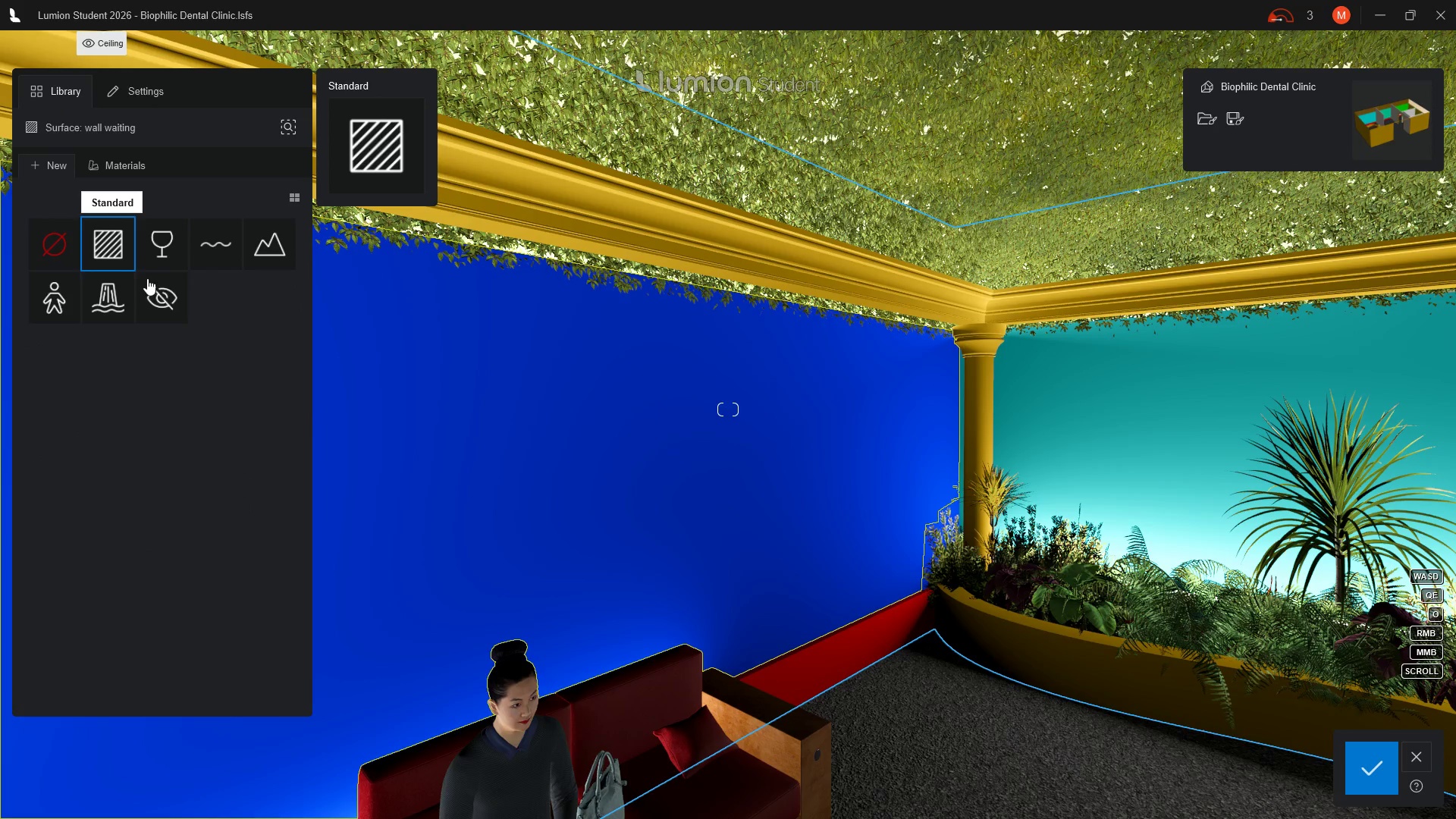 
left_click([115, 86])
 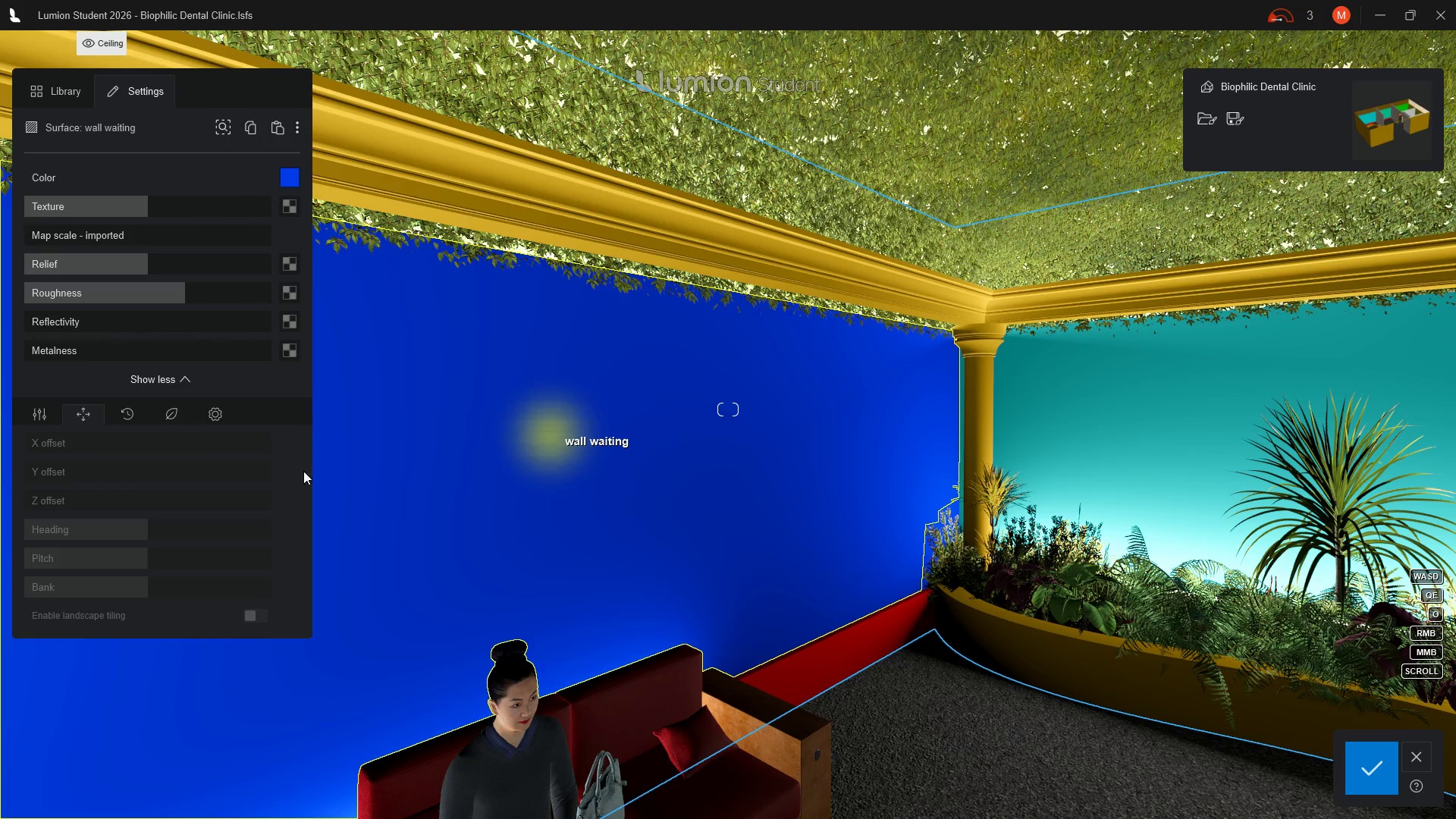 
wait(5.2)
 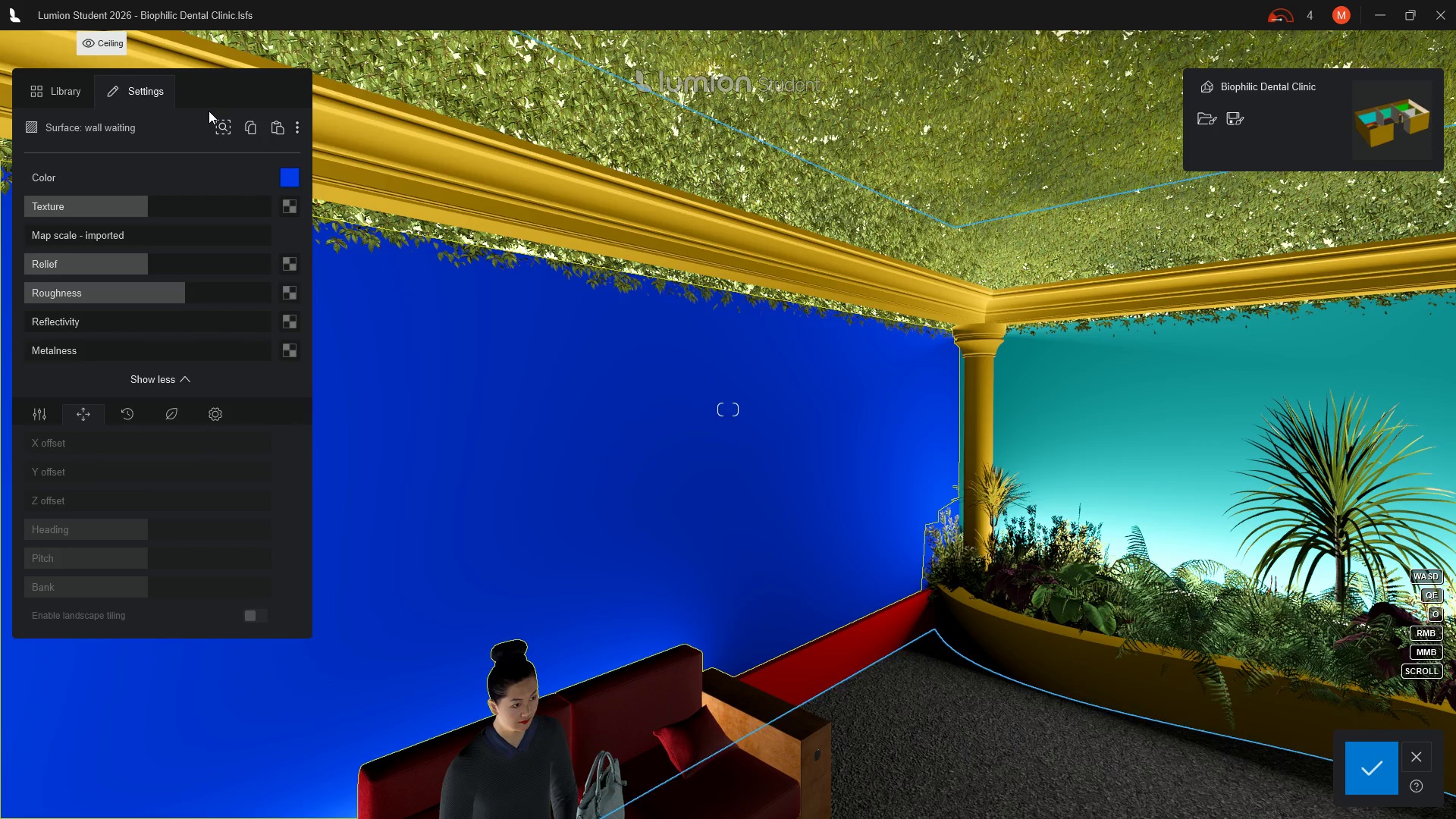 
scroll: coordinate [398, 464], scroll_direction: down, amount: 3.0
 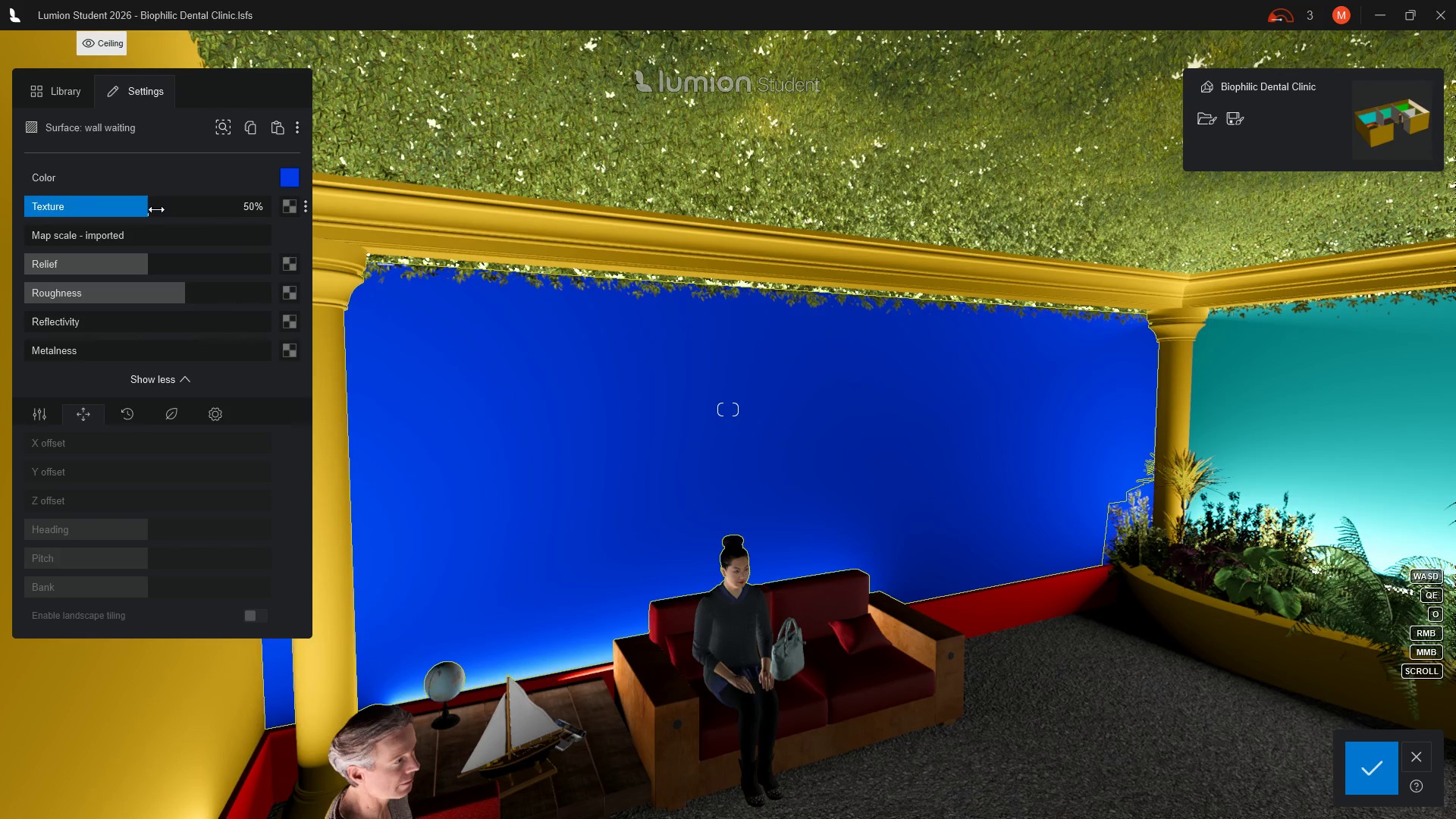 
wait(7.08)
 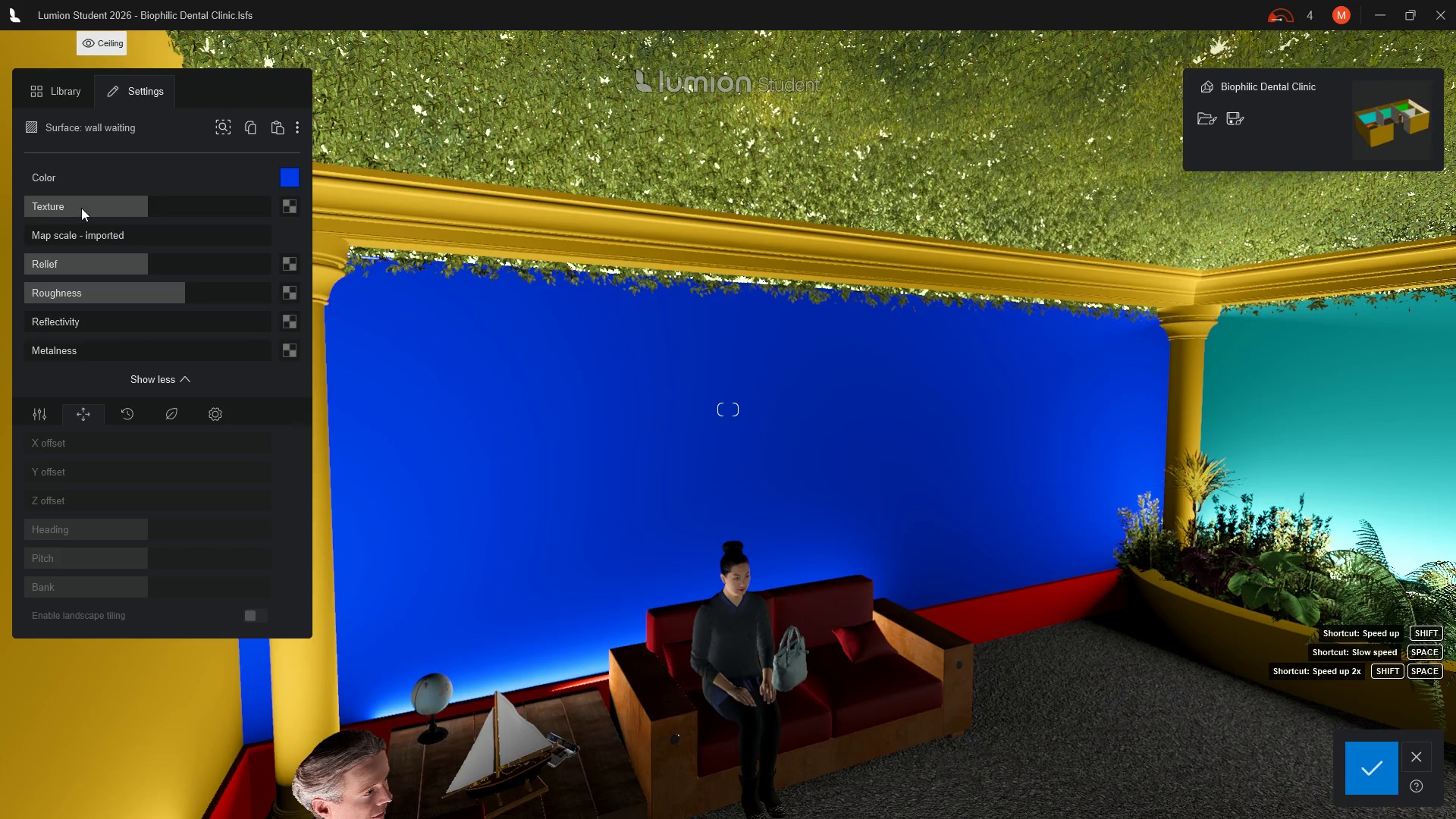 
left_click([294, 205])
 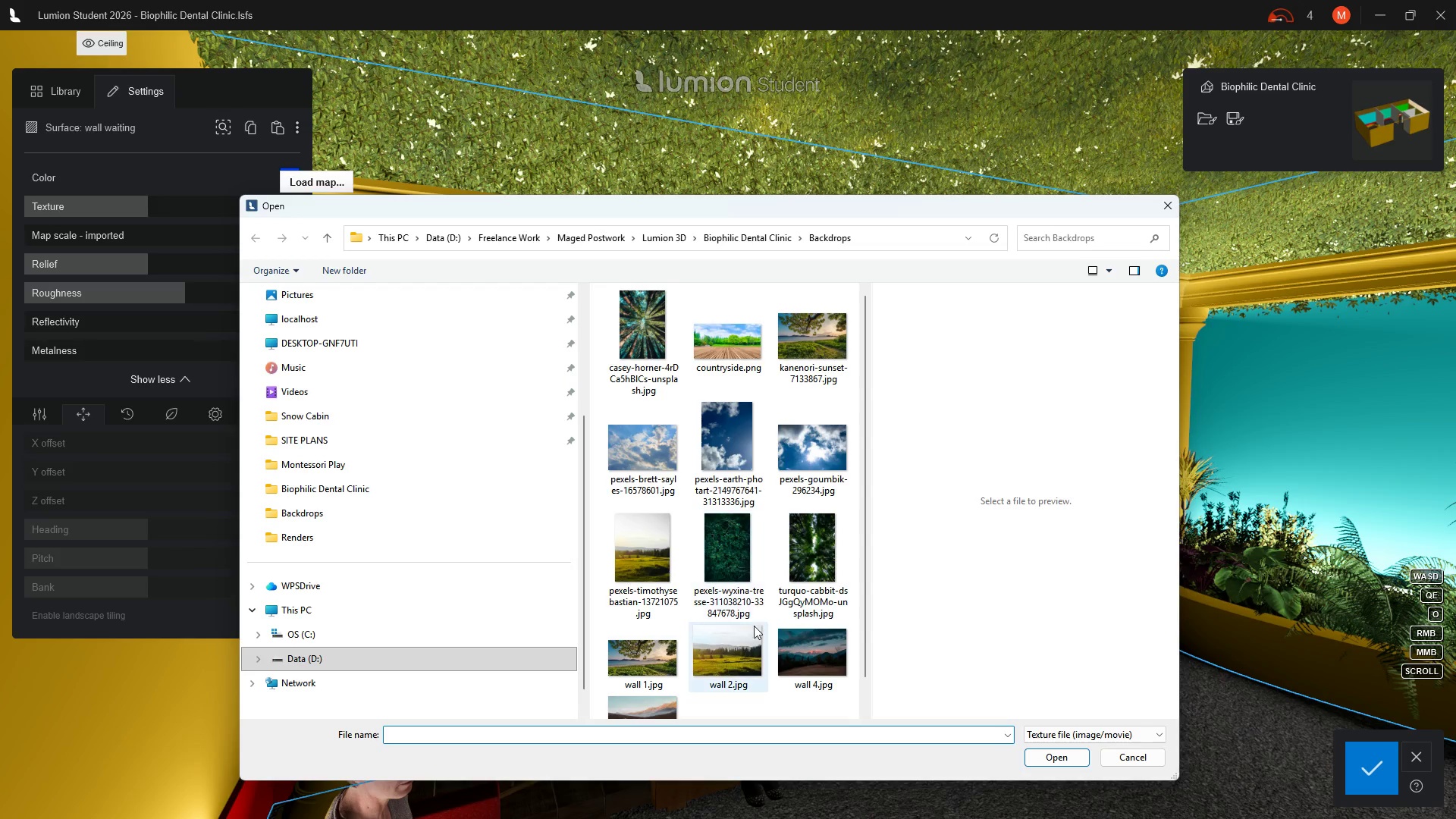 
left_click([648, 653])
 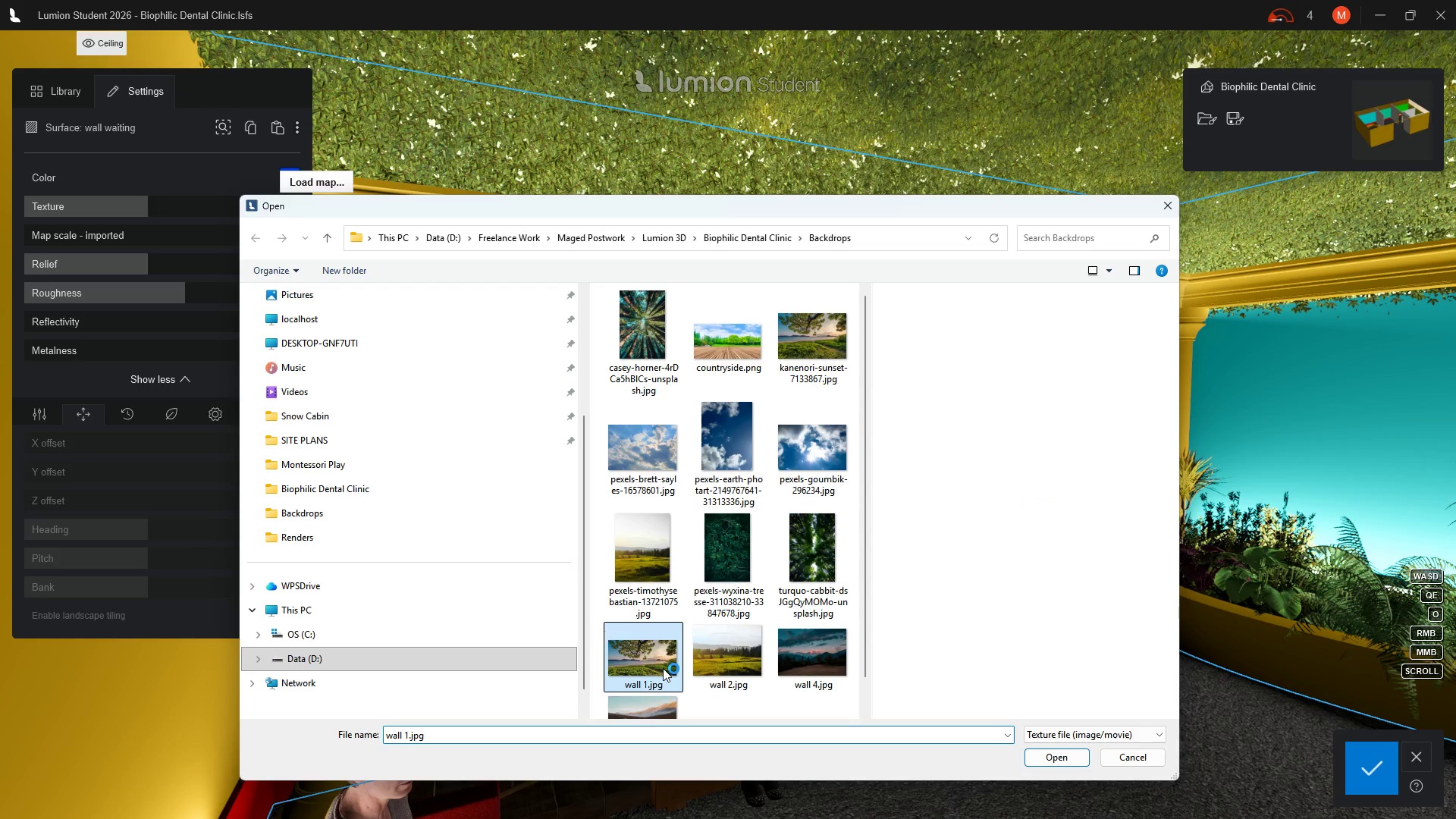 
left_click([1076, 758])
 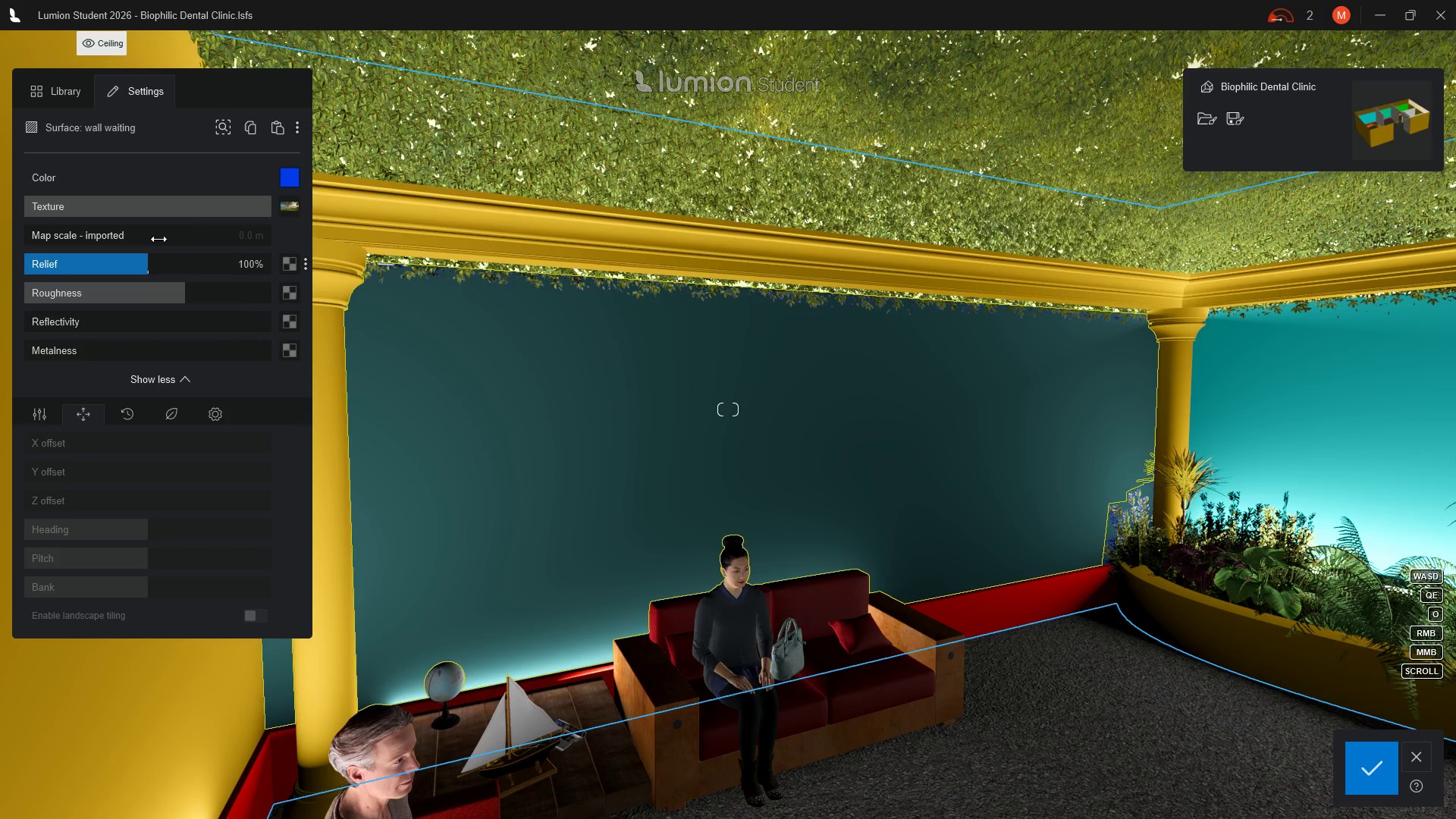 
wait(5.83)
 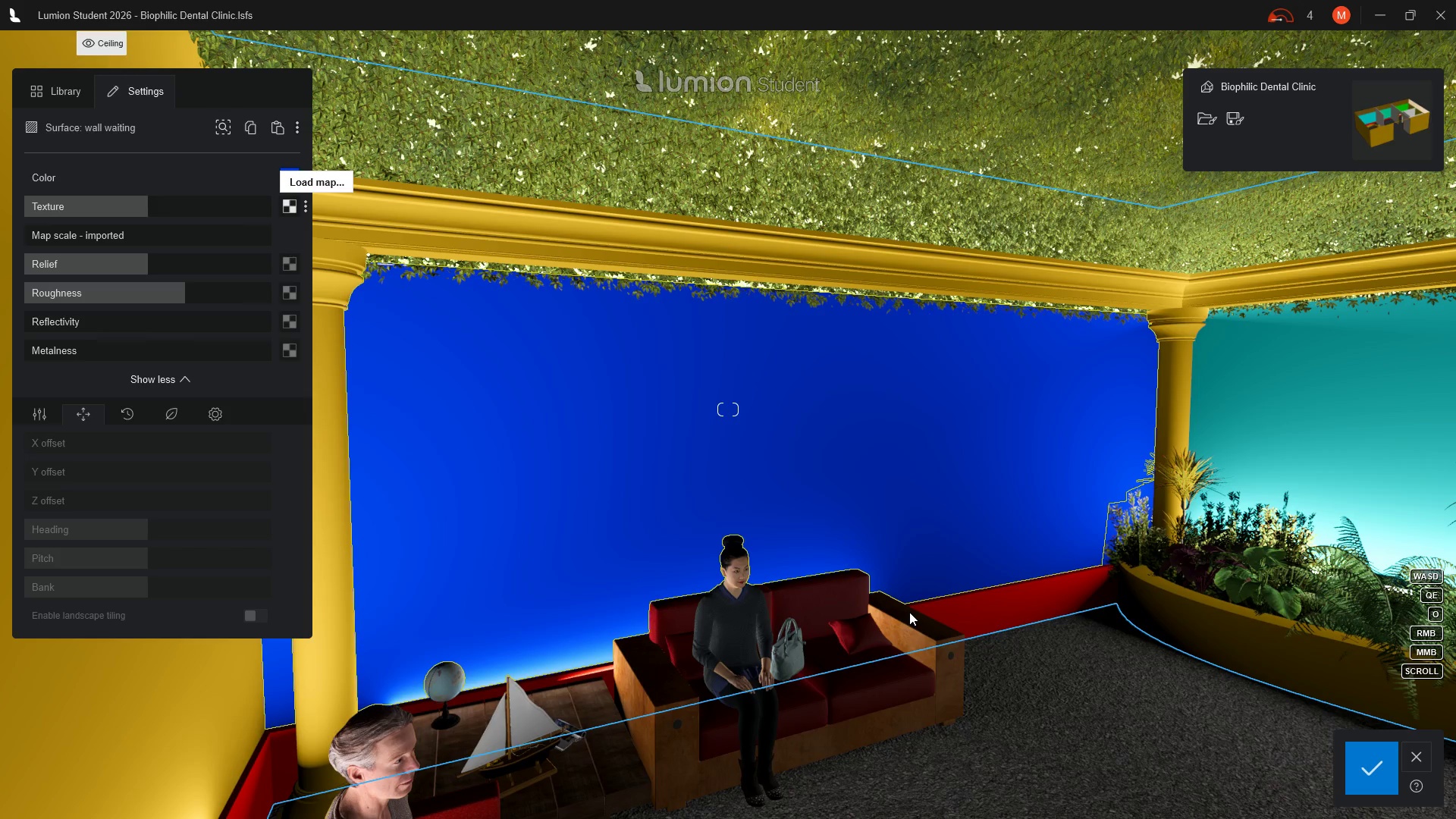 
left_click_drag(start_coordinate=[38, 235], to_coordinate=[117, 245])
 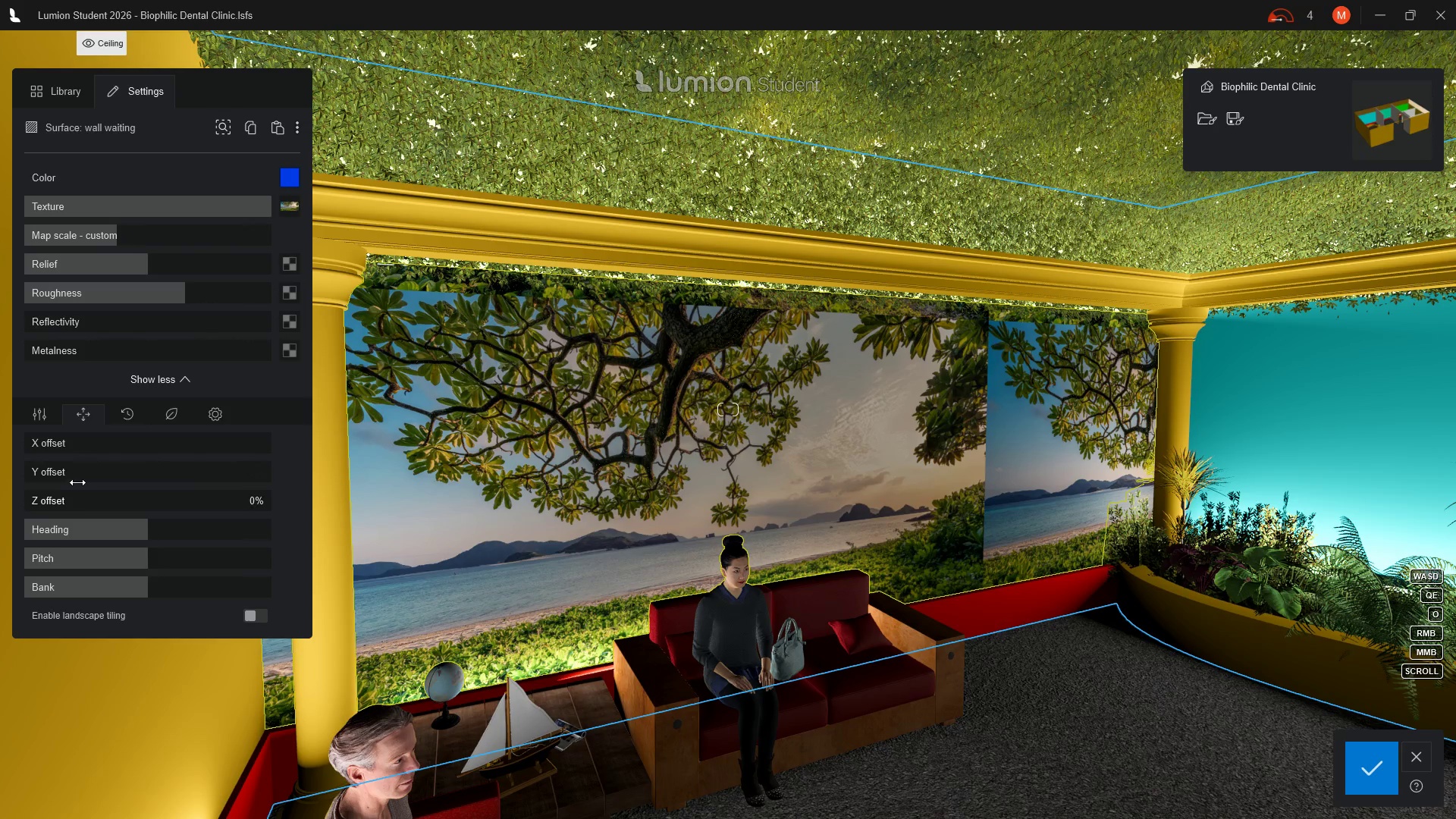 
left_click_drag(start_coordinate=[83, 472], to_coordinate=[124, 471])
 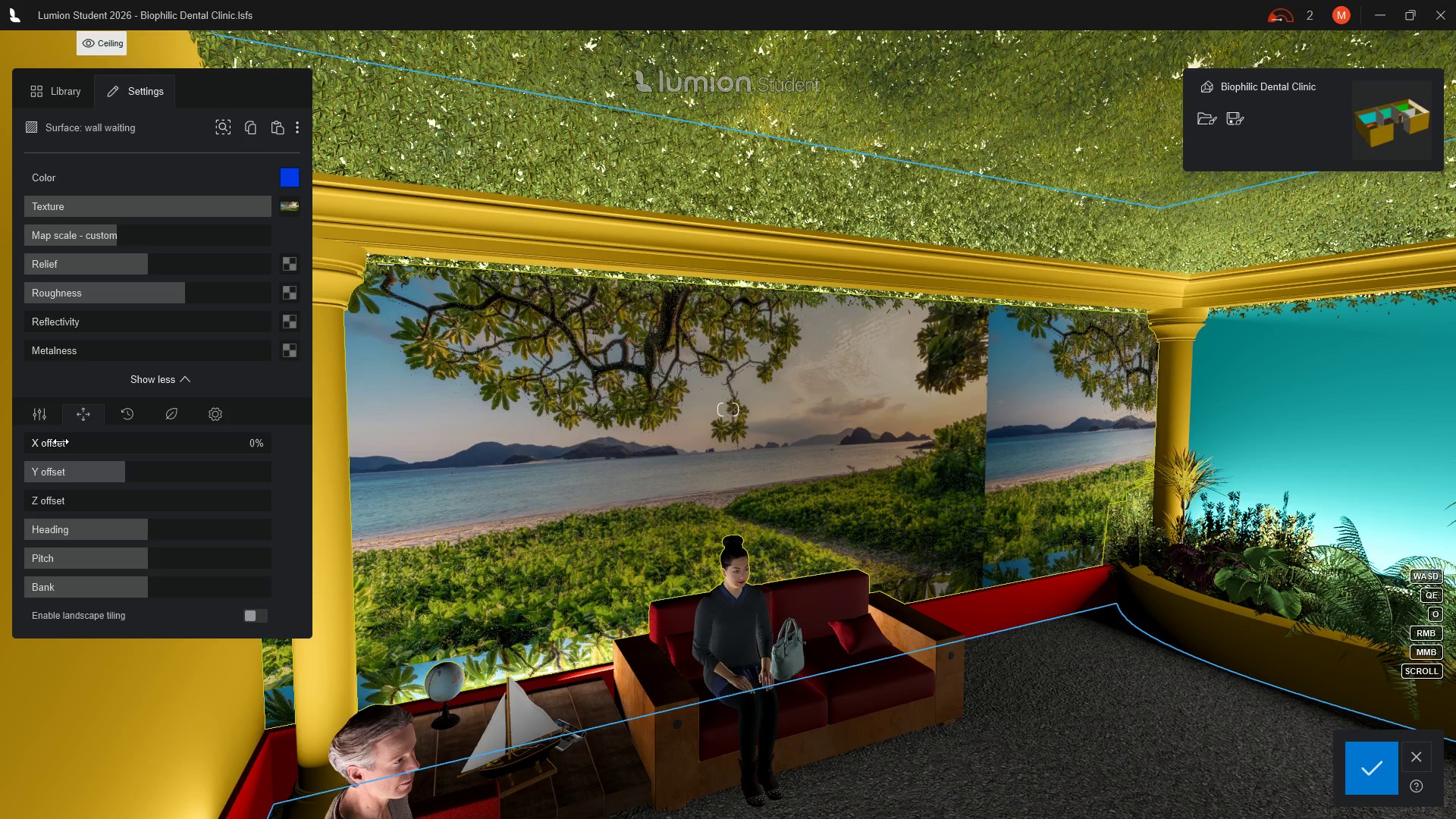 
left_click_drag(start_coordinate=[59, 441], to_coordinate=[0, 425])
 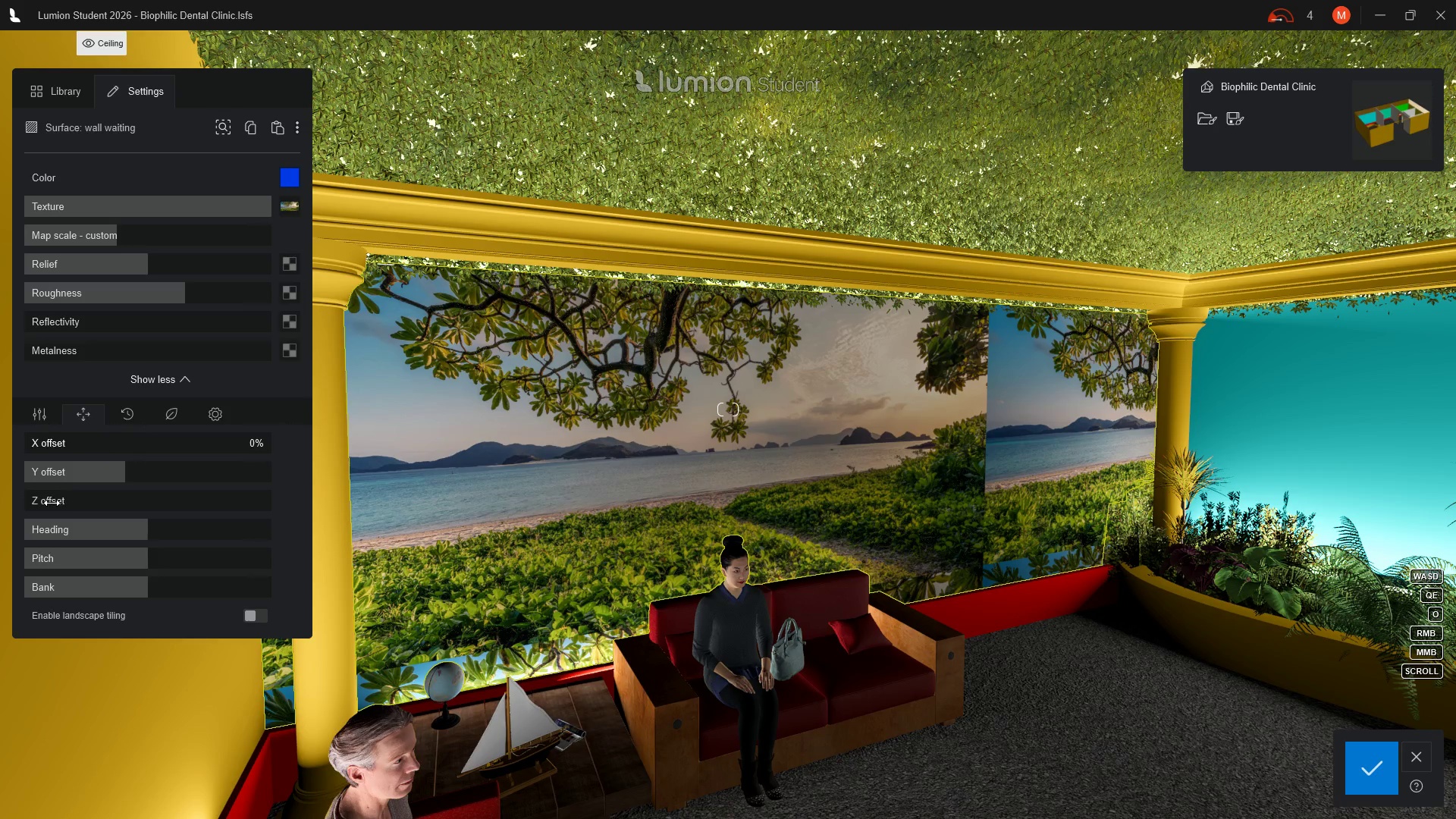 
left_click_drag(start_coordinate=[52, 504], to_coordinate=[229, 500])
 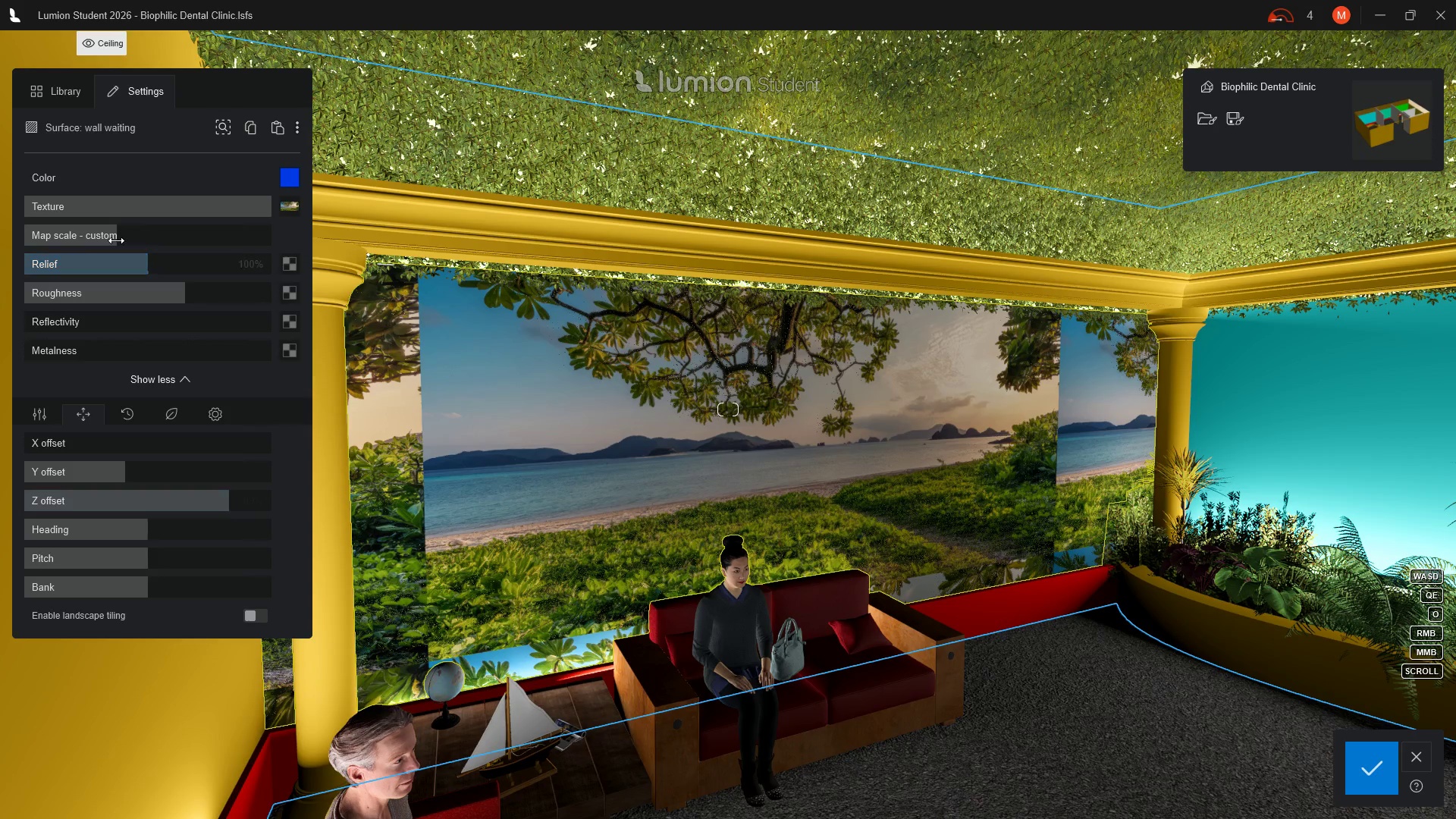 
left_click_drag(start_coordinate=[116, 240], to_coordinate=[122, 243])
 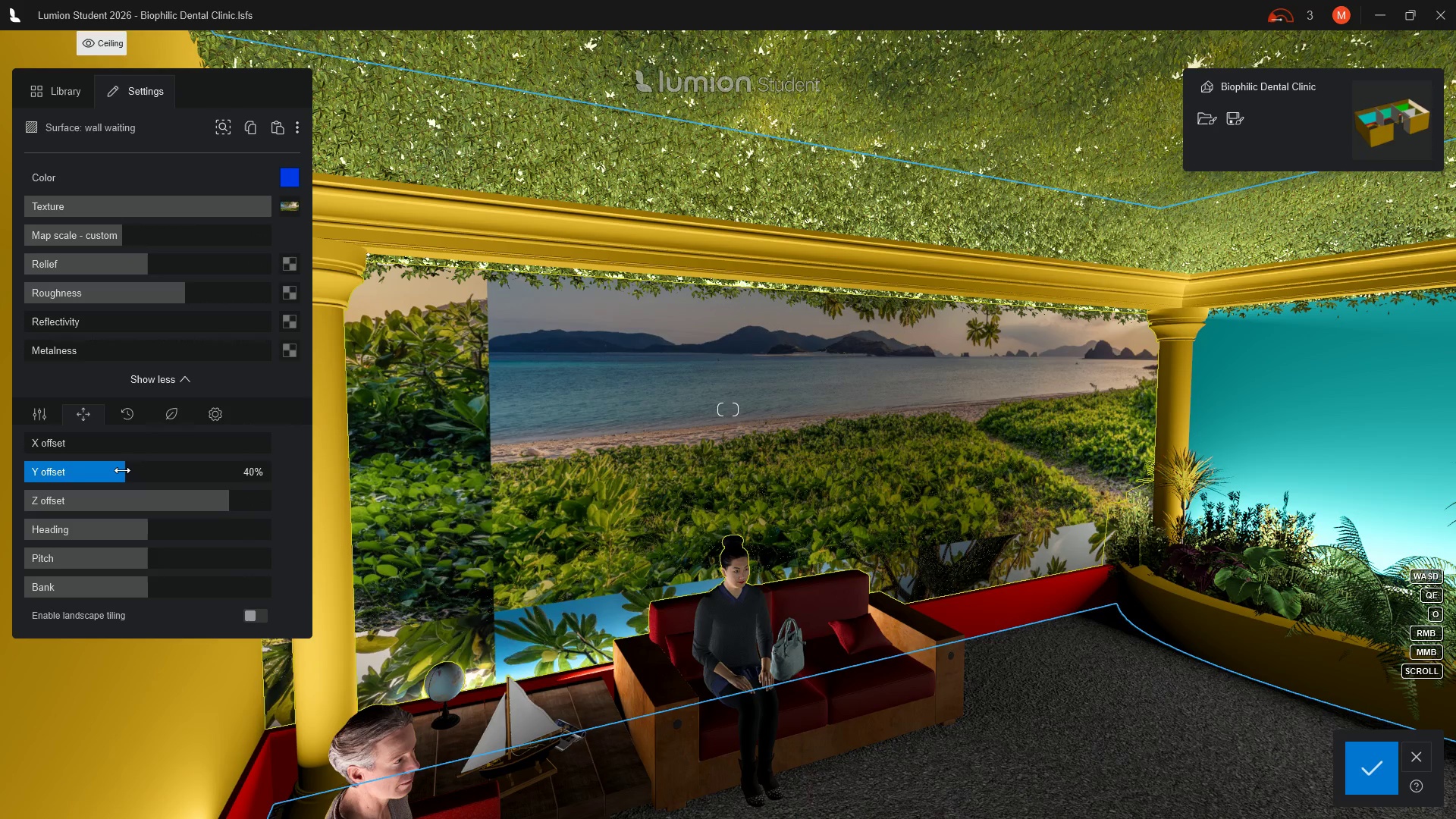 
left_click([122, 470])
 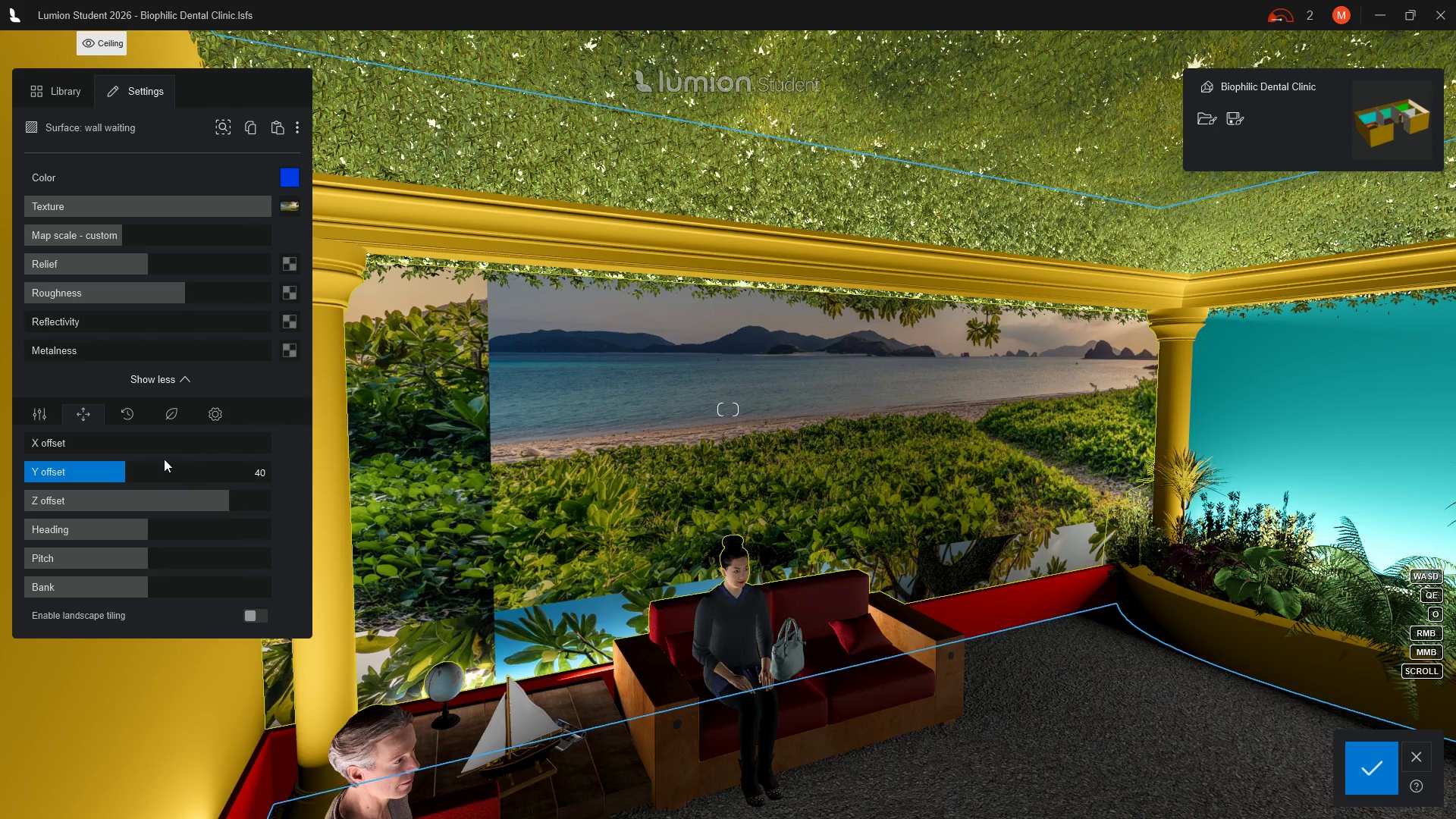 
wait(6.75)
 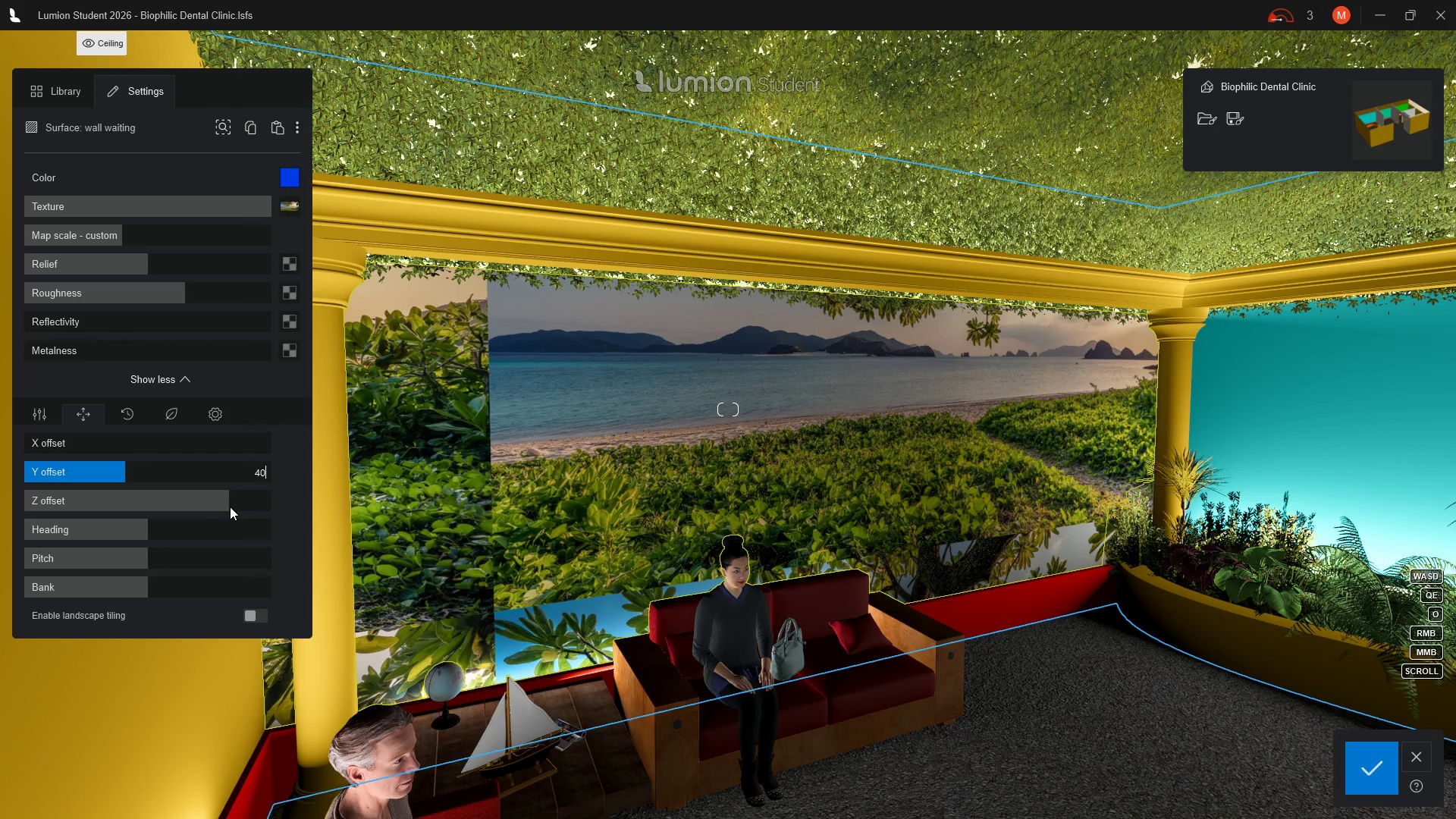 
left_click_drag(start_coordinate=[234, 469], to_coordinate=[275, 467])
 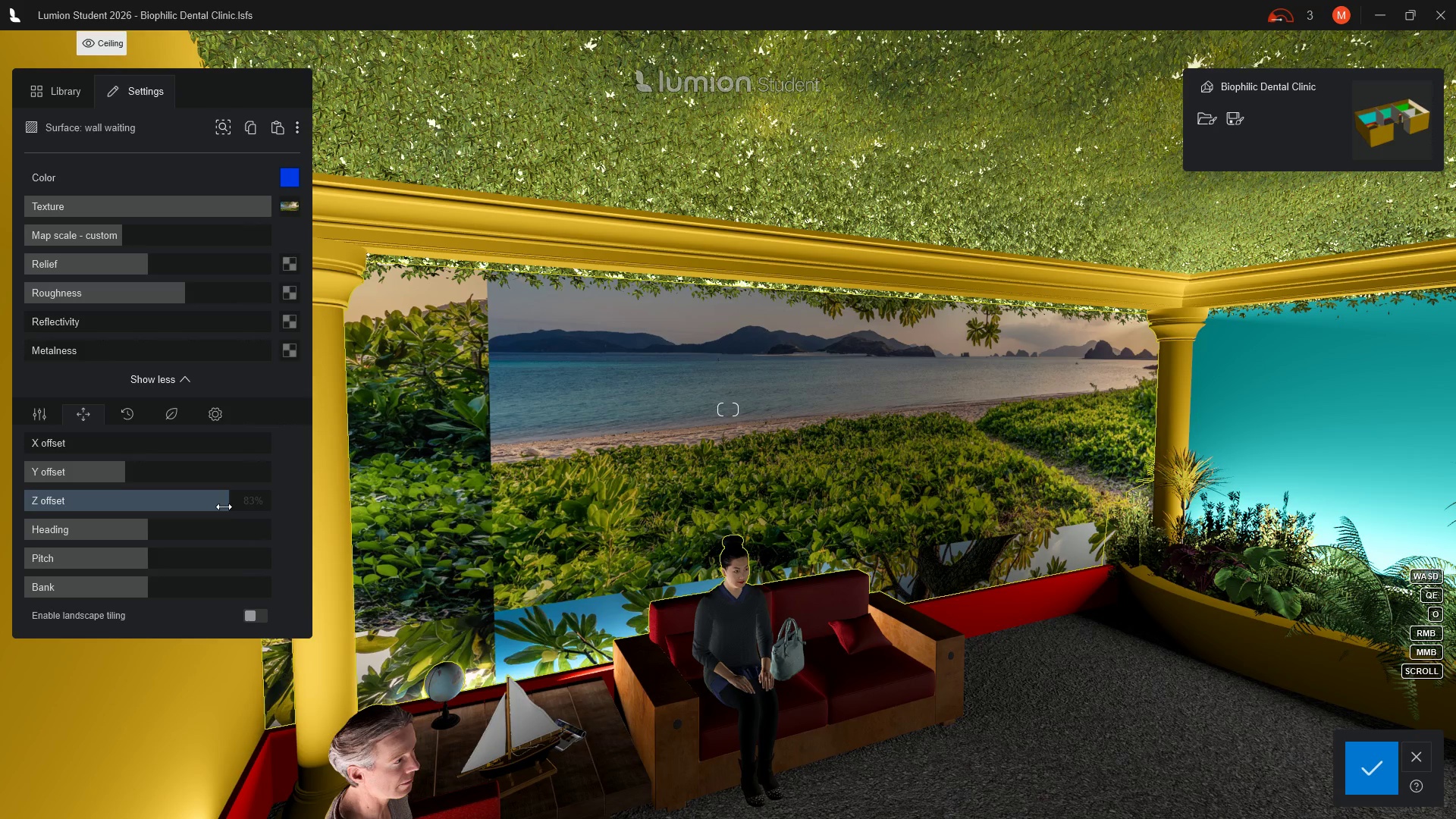 
left_click_drag(start_coordinate=[230, 507], to_coordinate=[287, 503])
 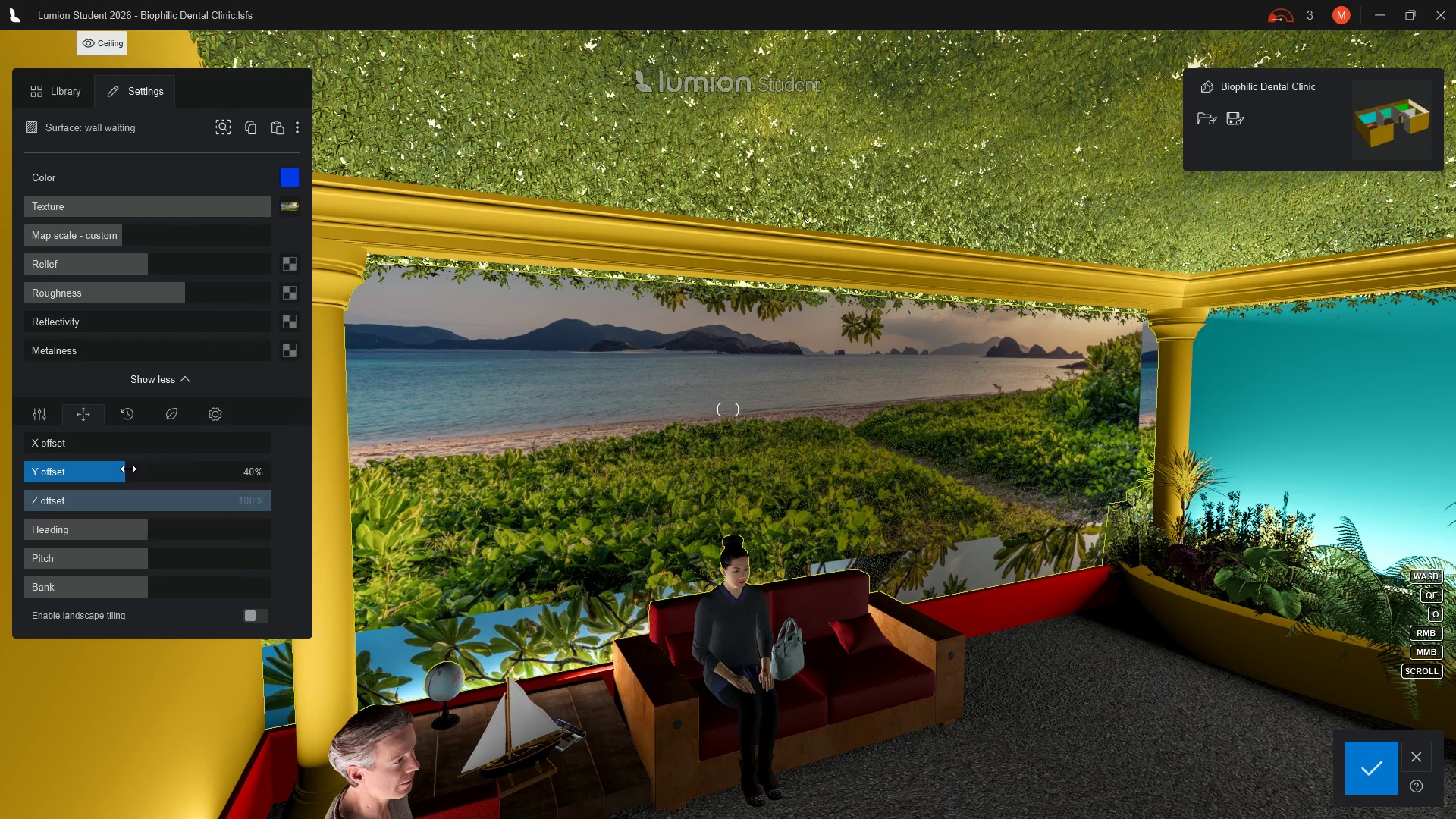 
left_click_drag(start_coordinate=[128, 469], to_coordinate=[157, 462])
 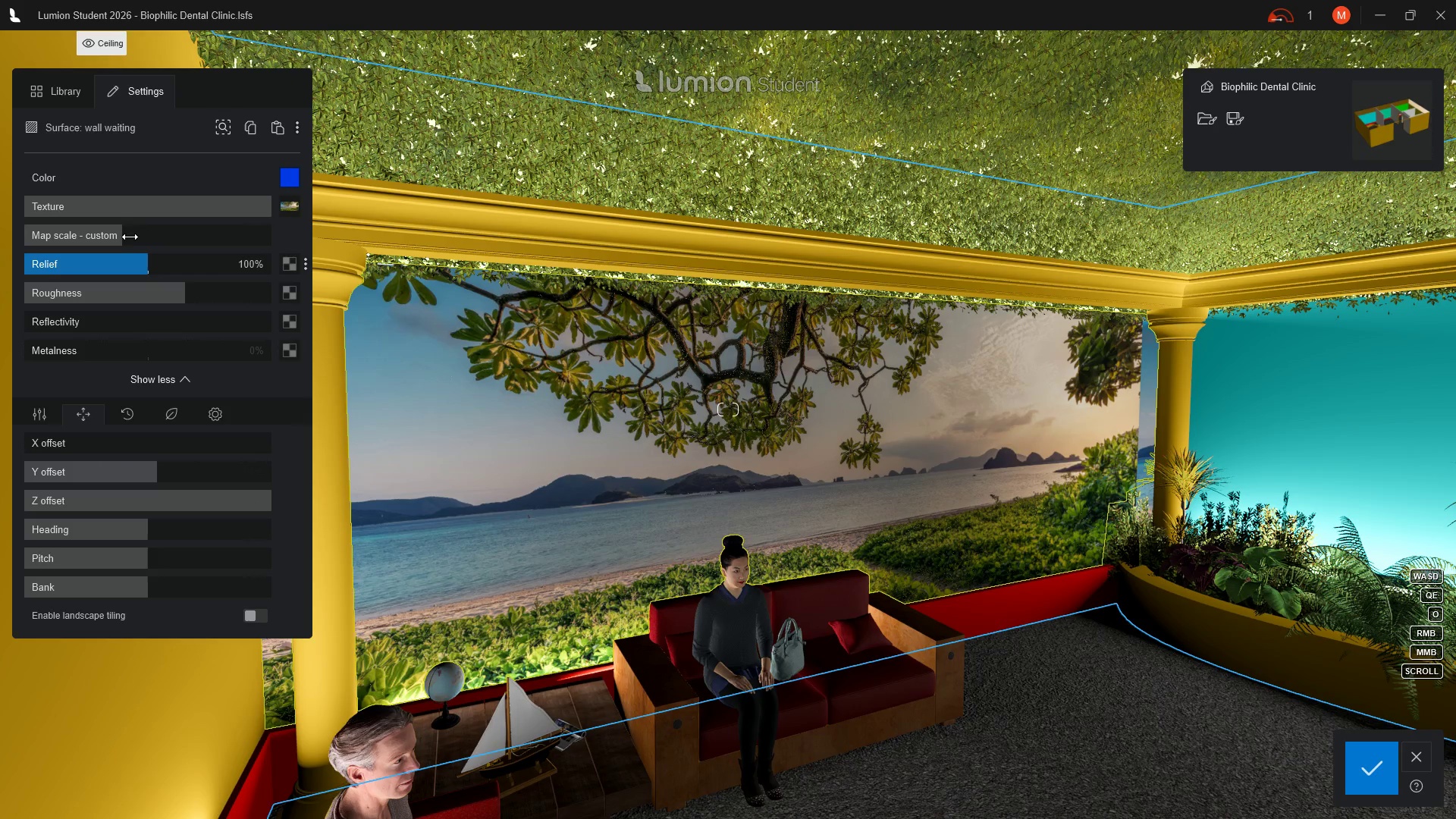 
left_click_drag(start_coordinate=[123, 234], to_coordinate=[127, 234])
 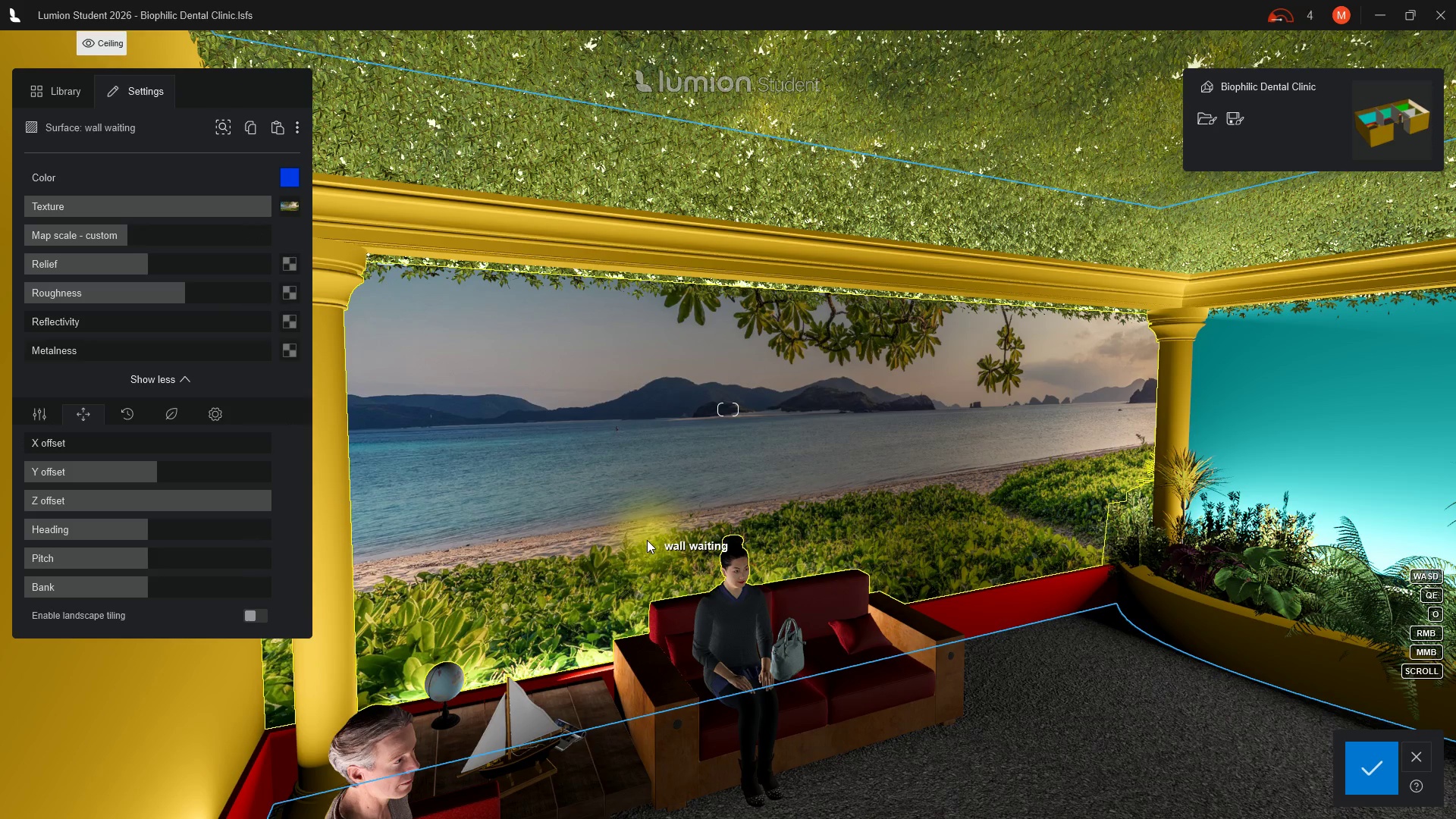 
type(eeeeeee)
 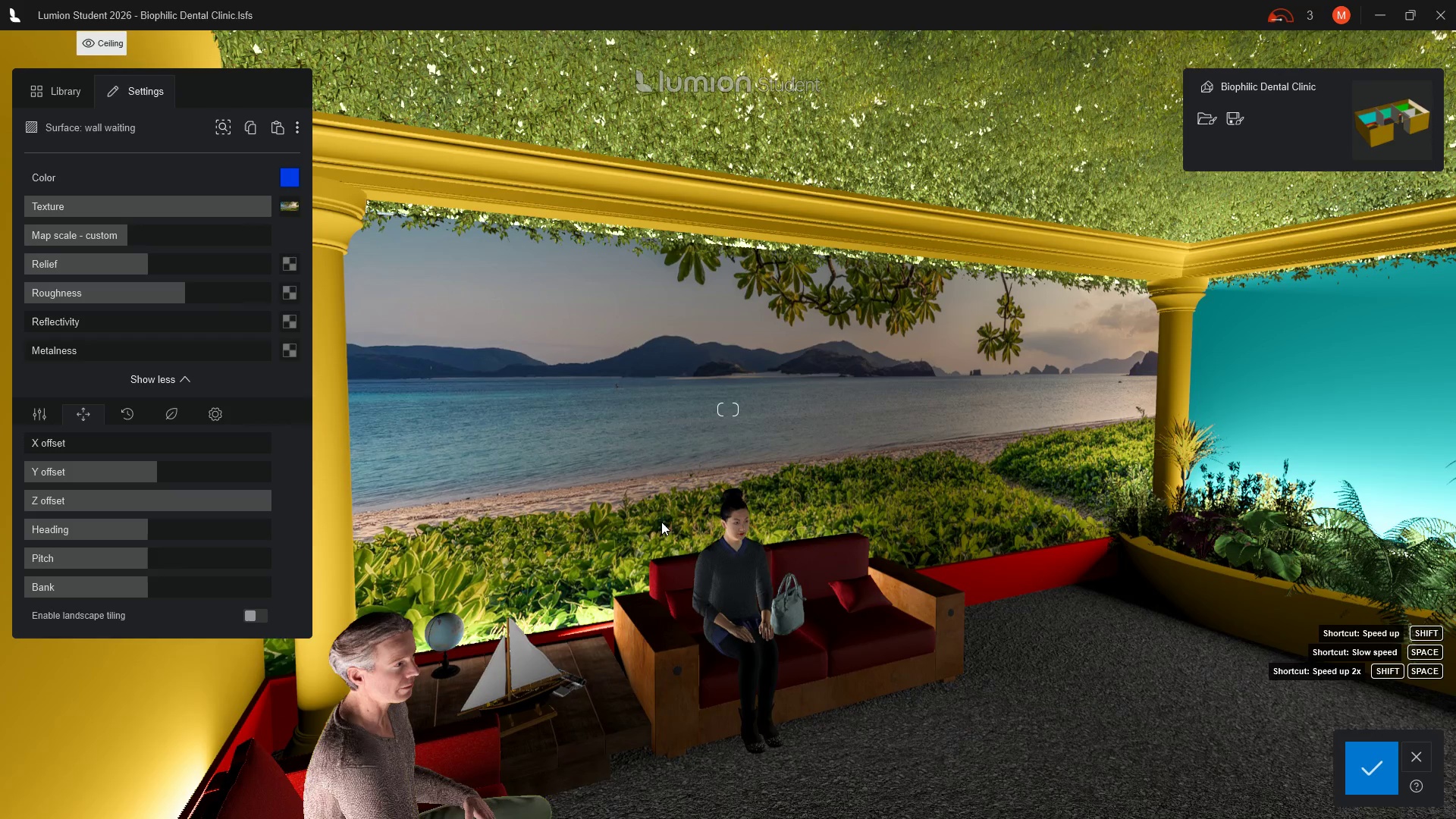 
type(eee)
 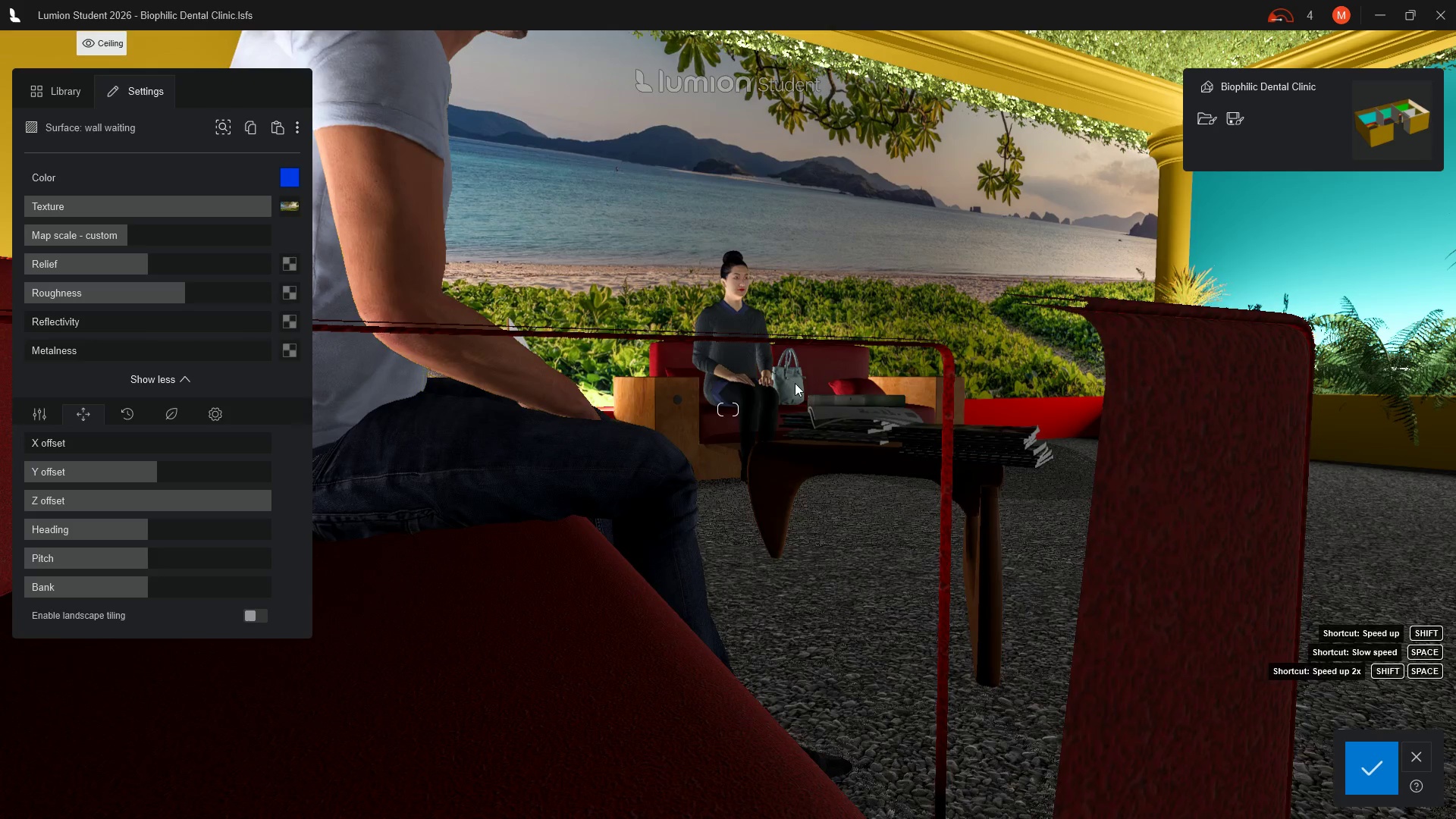 
type(qqeereddddddeeqqdd)
 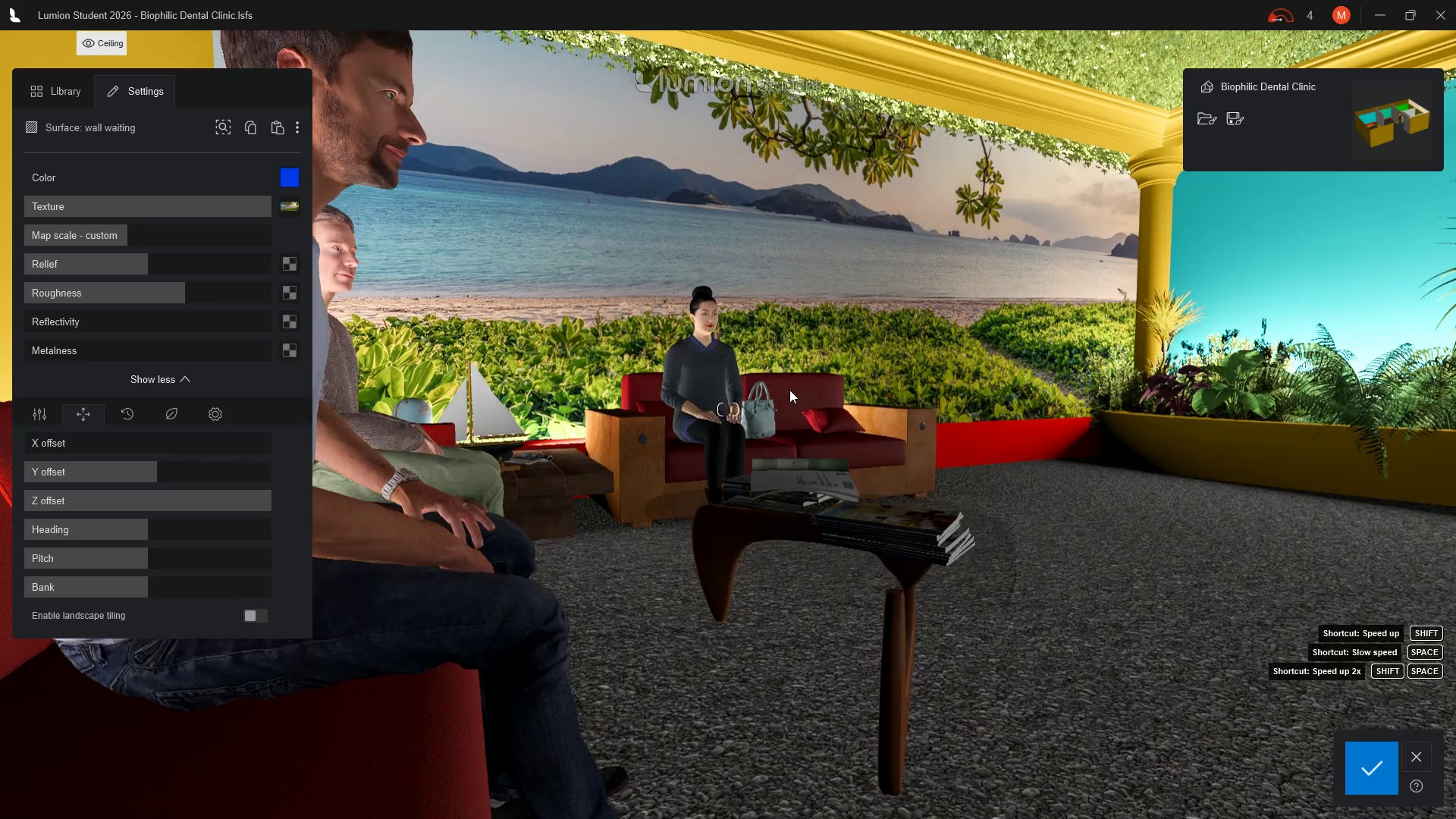 
hold_key(key=D, duration=0.56)
 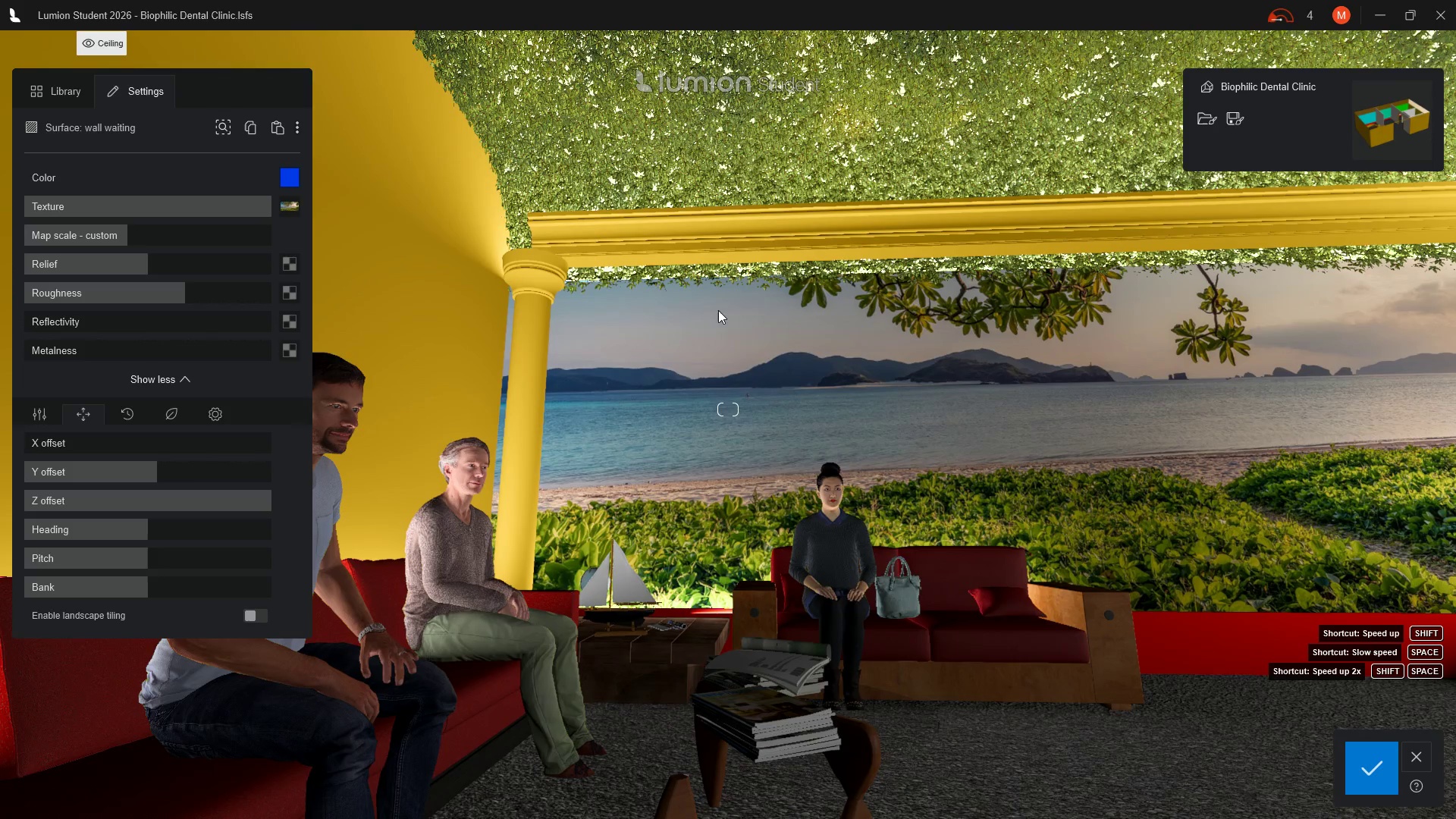 
wait(8.62)
 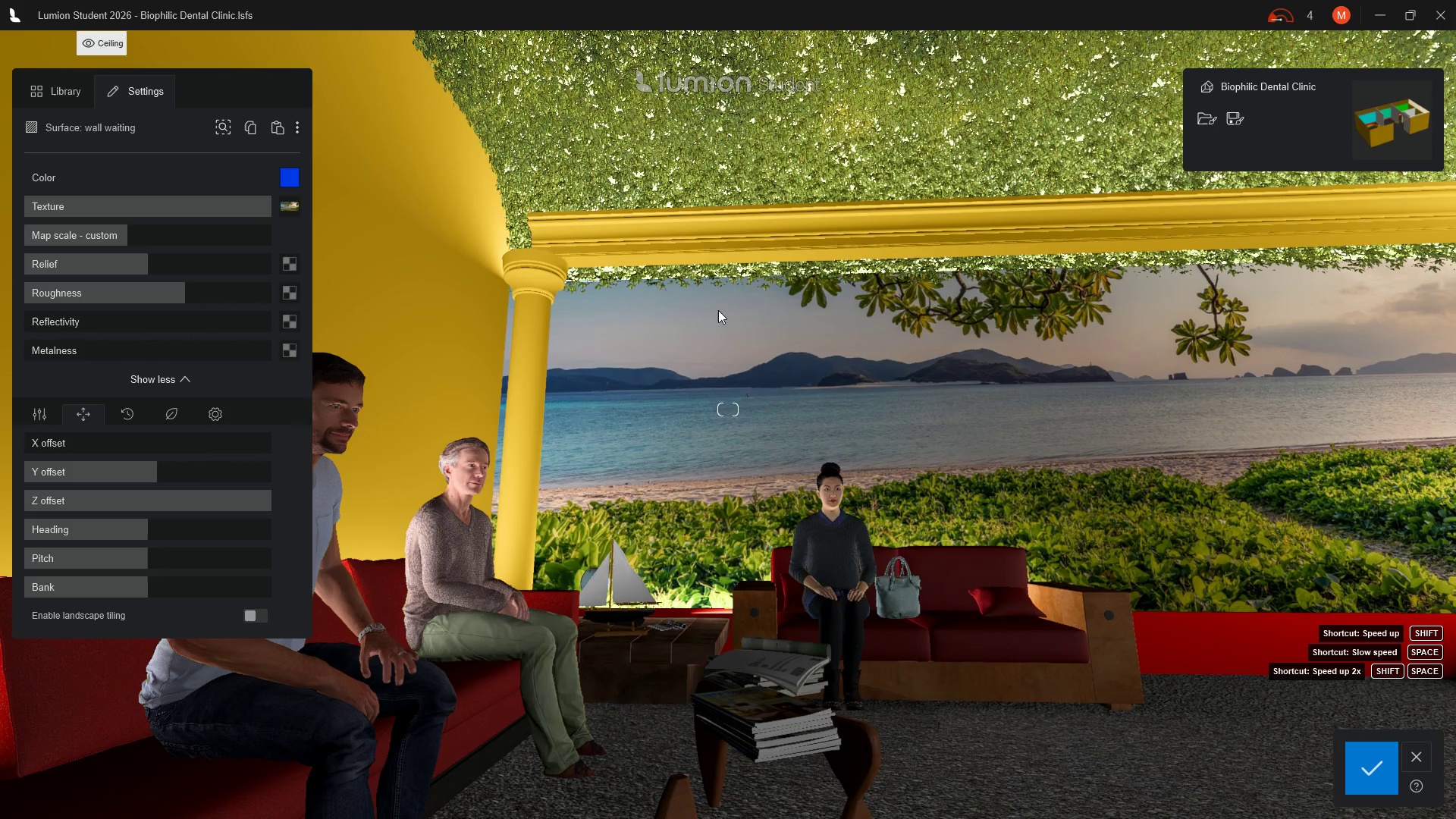 
left_click_drag(start_coordinate=[155, 475], to_coordinate=[168, 476])
 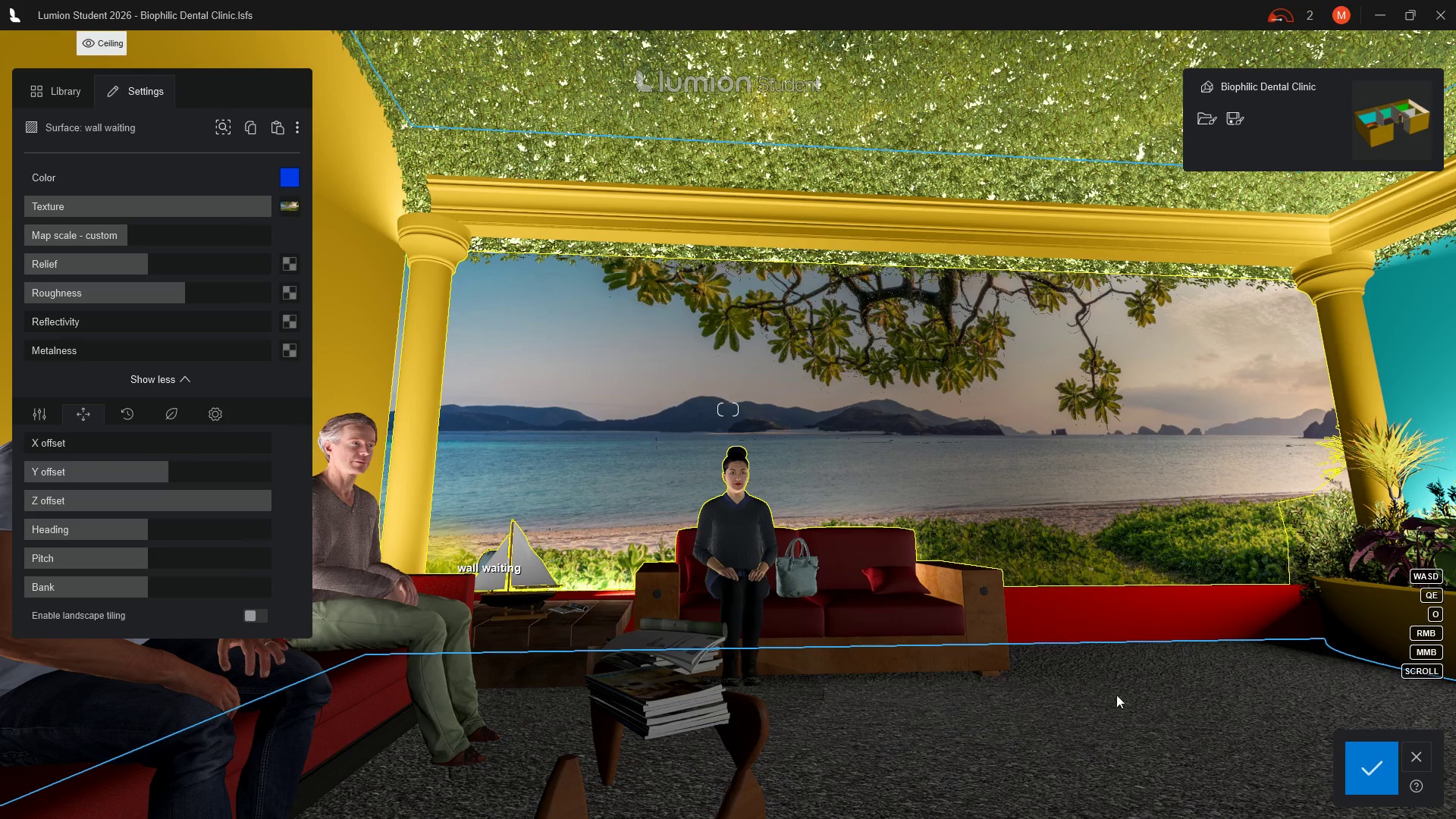 
left_click([1366, 769])
 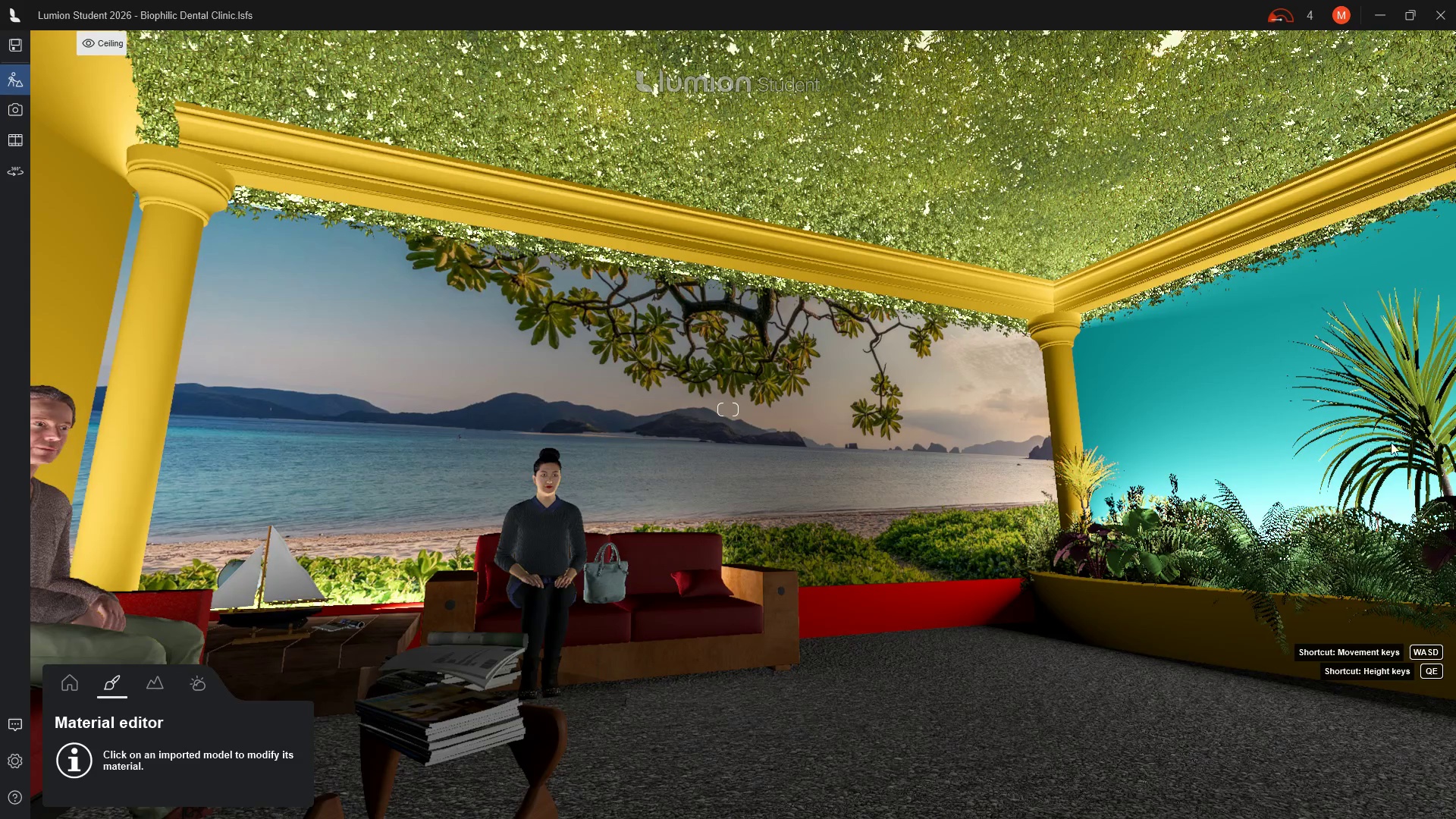 
wait(8.42)
 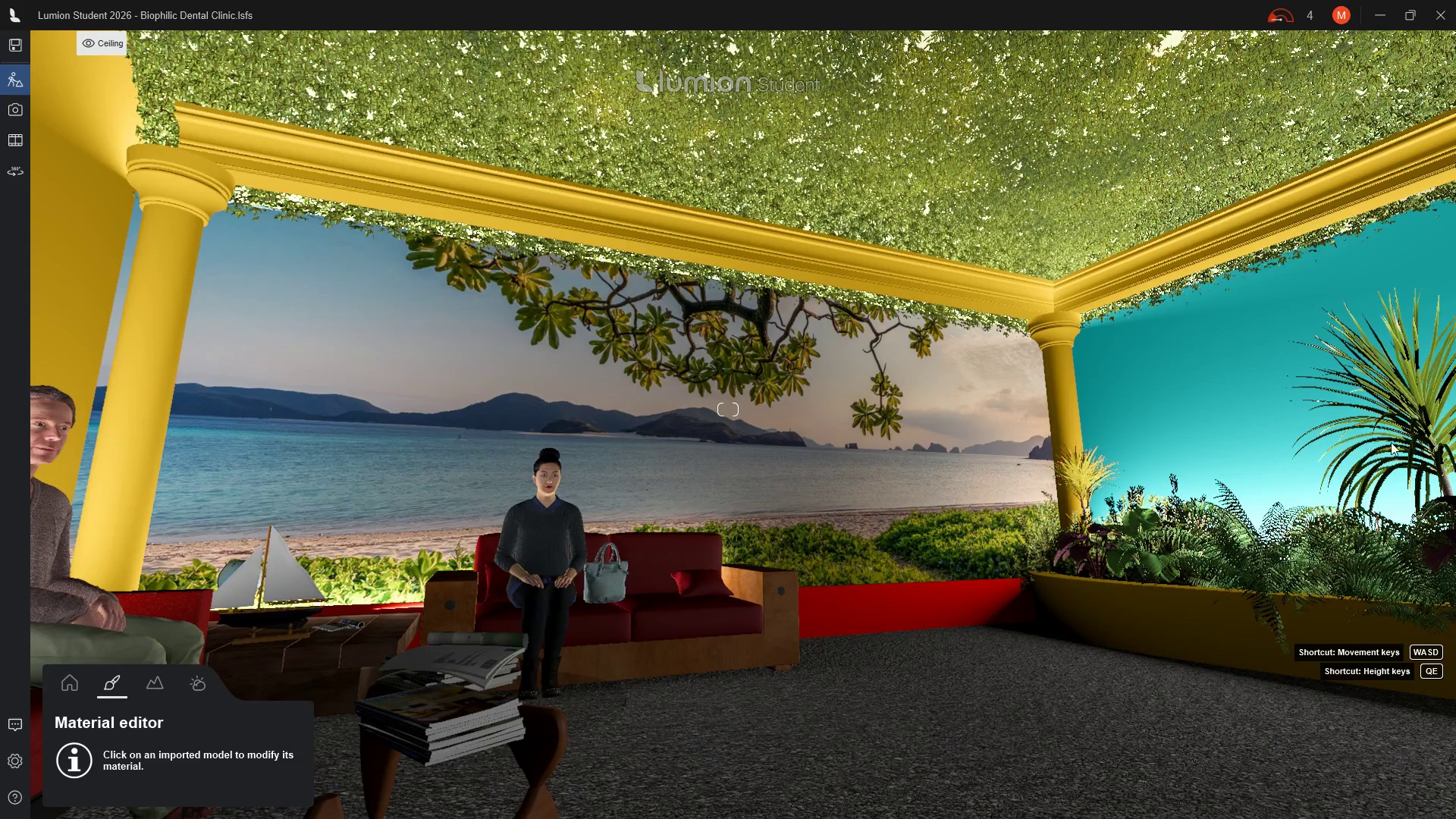 
left_click([682, 328])
 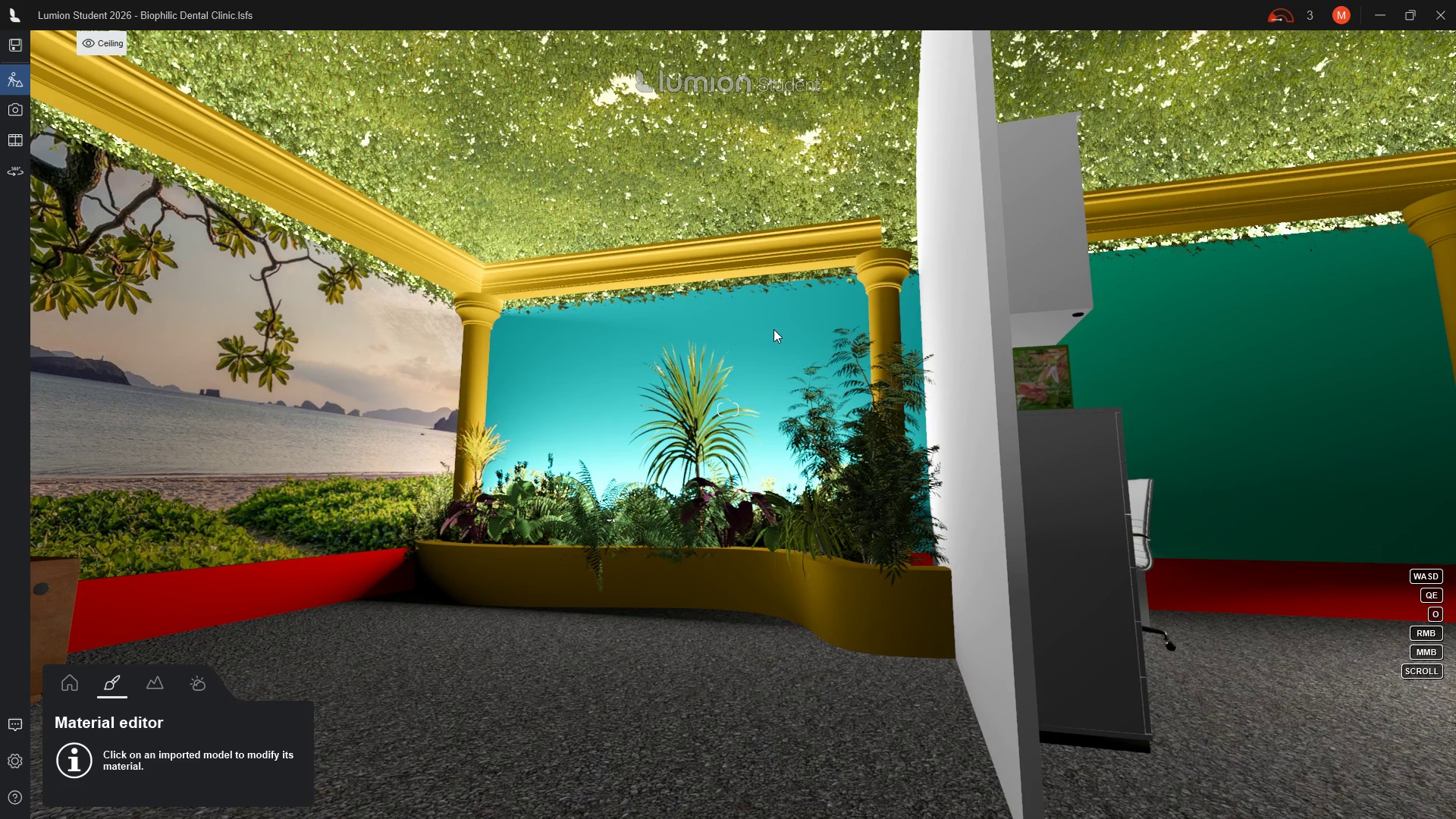 
left_click([774, 329])
 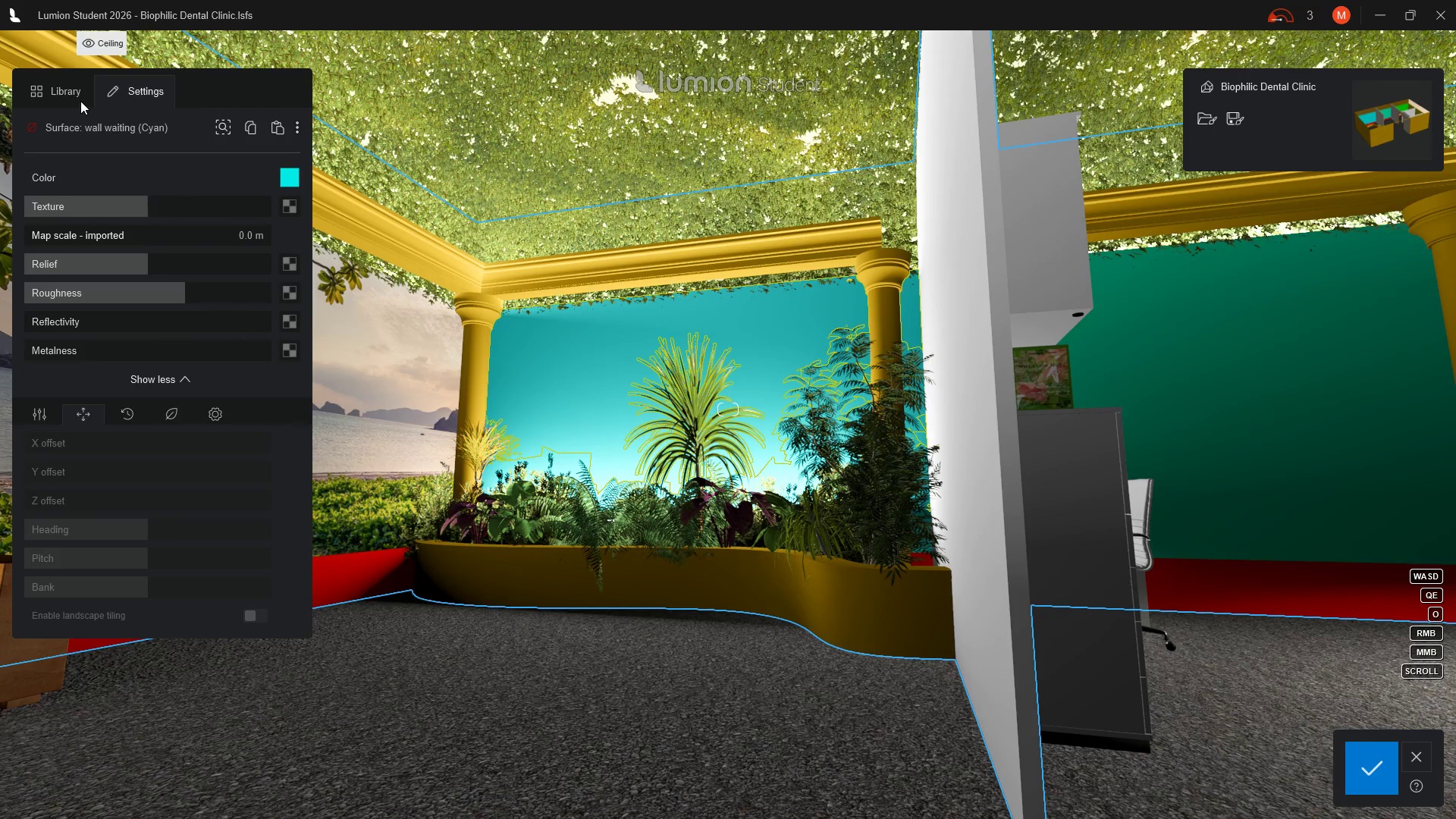 
left_click([77, 92])
 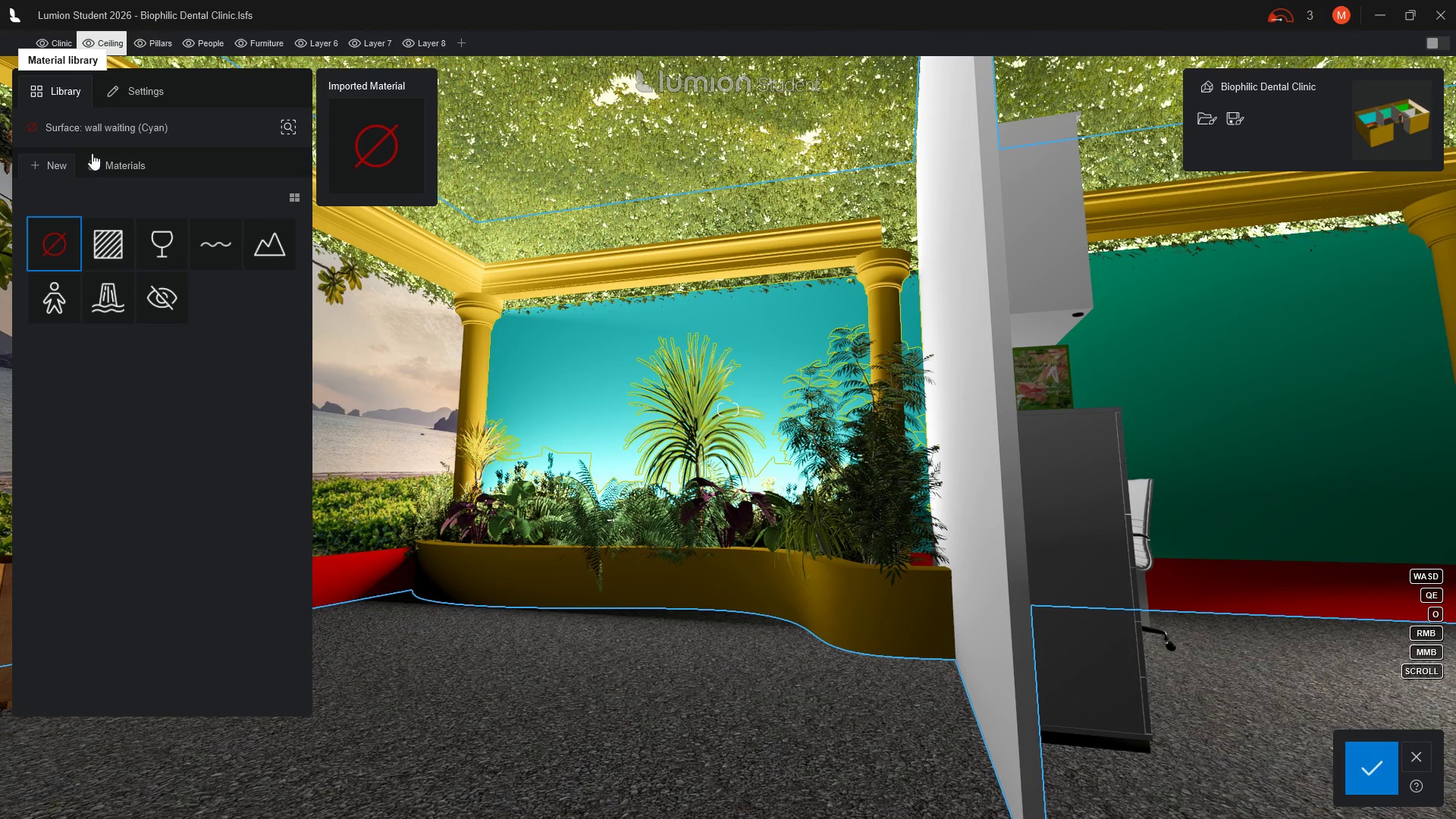 
left_click([109, 162])
 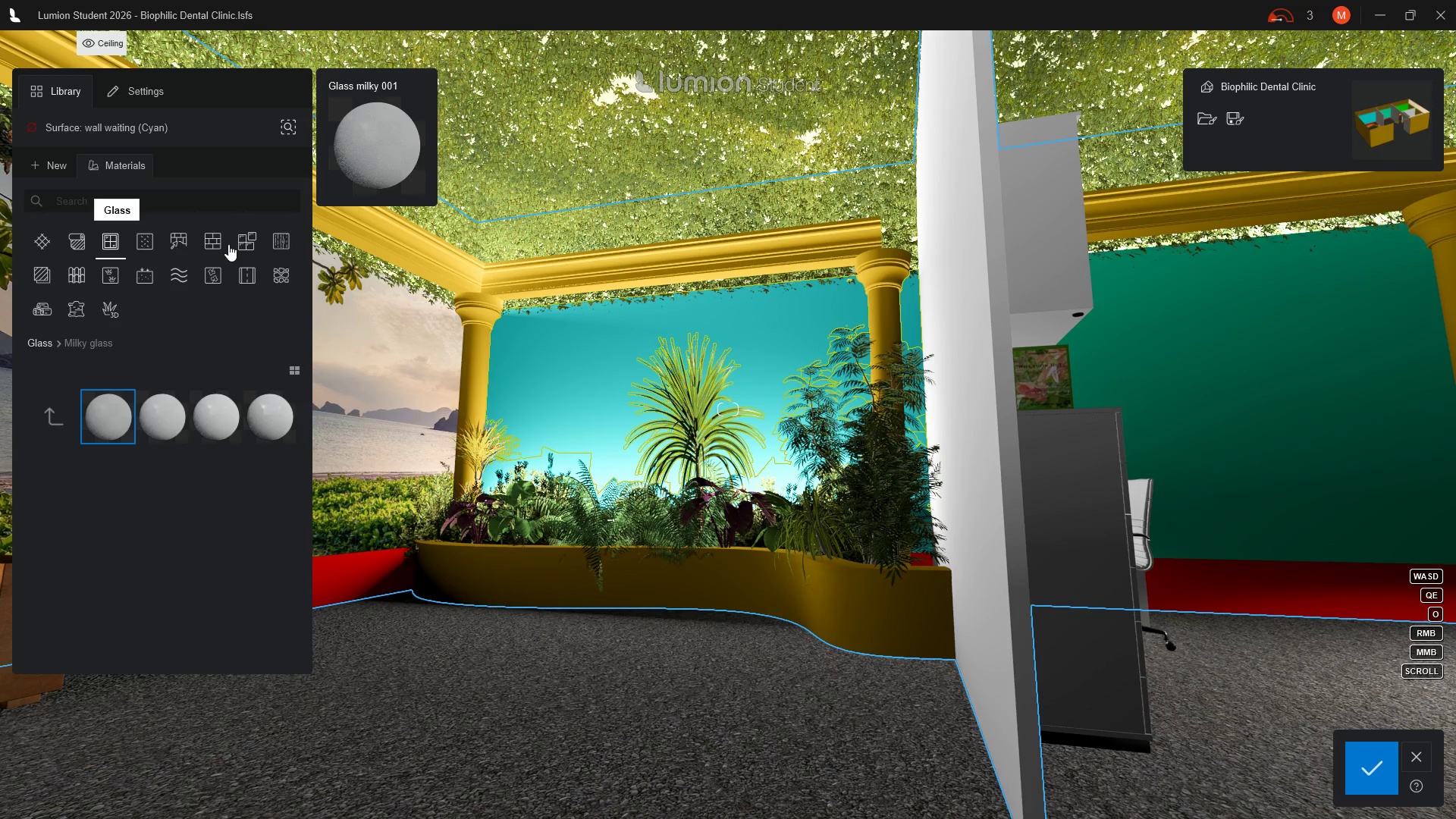 
wait(5.12)
 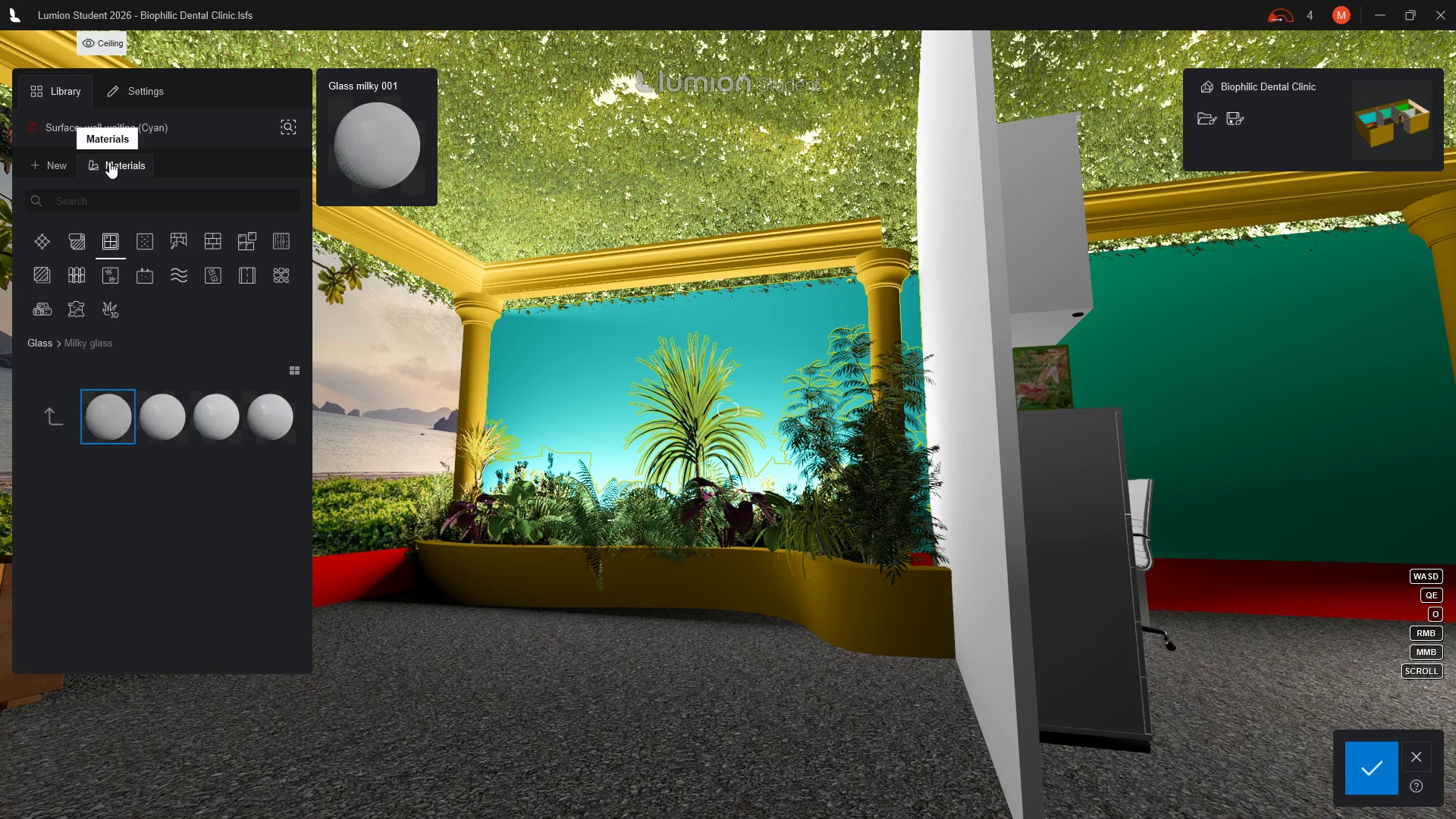 
left_click([210, 244])
 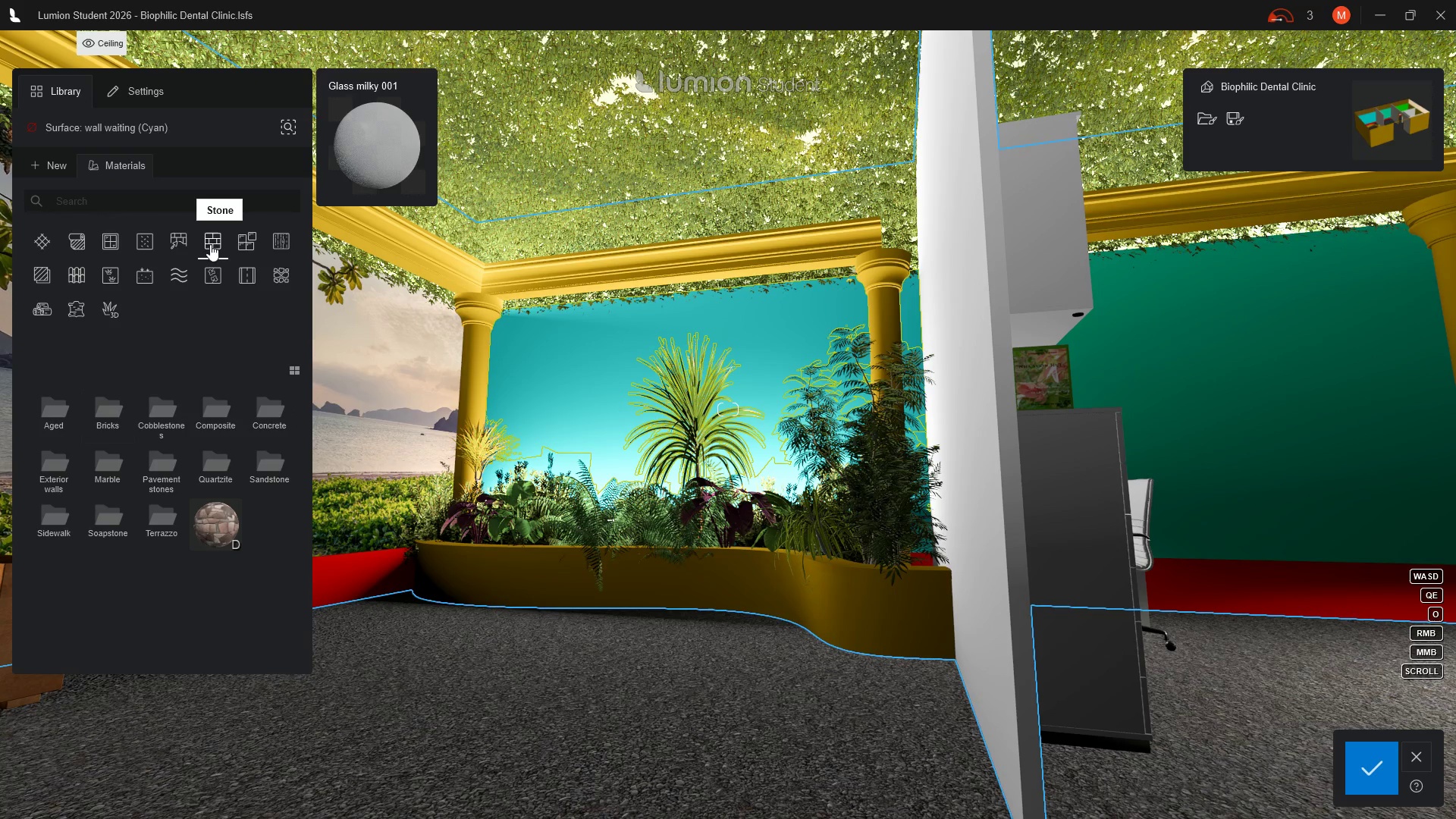 
mouse_move([235, 410])
 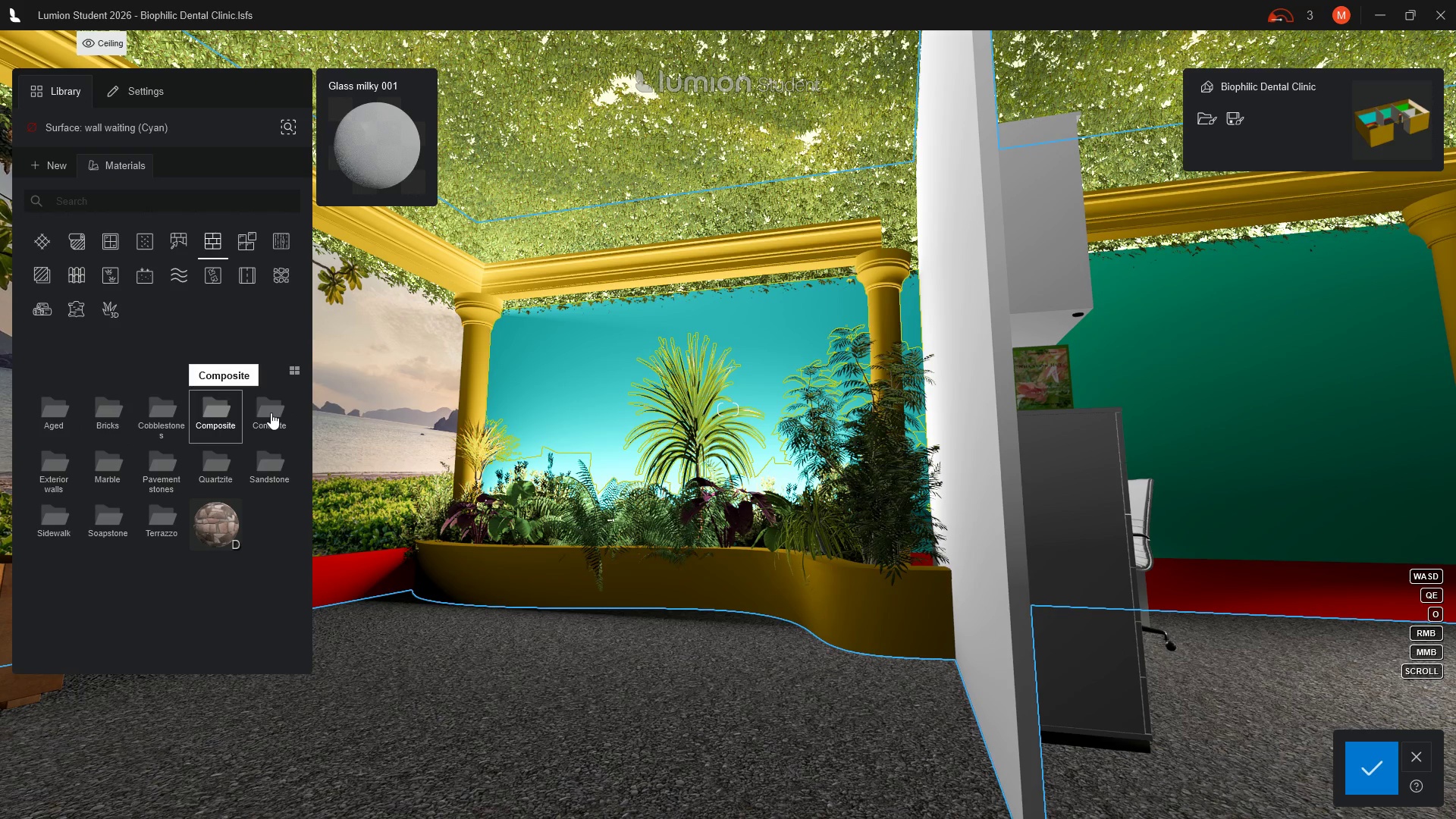 
left_click([271, 413])
 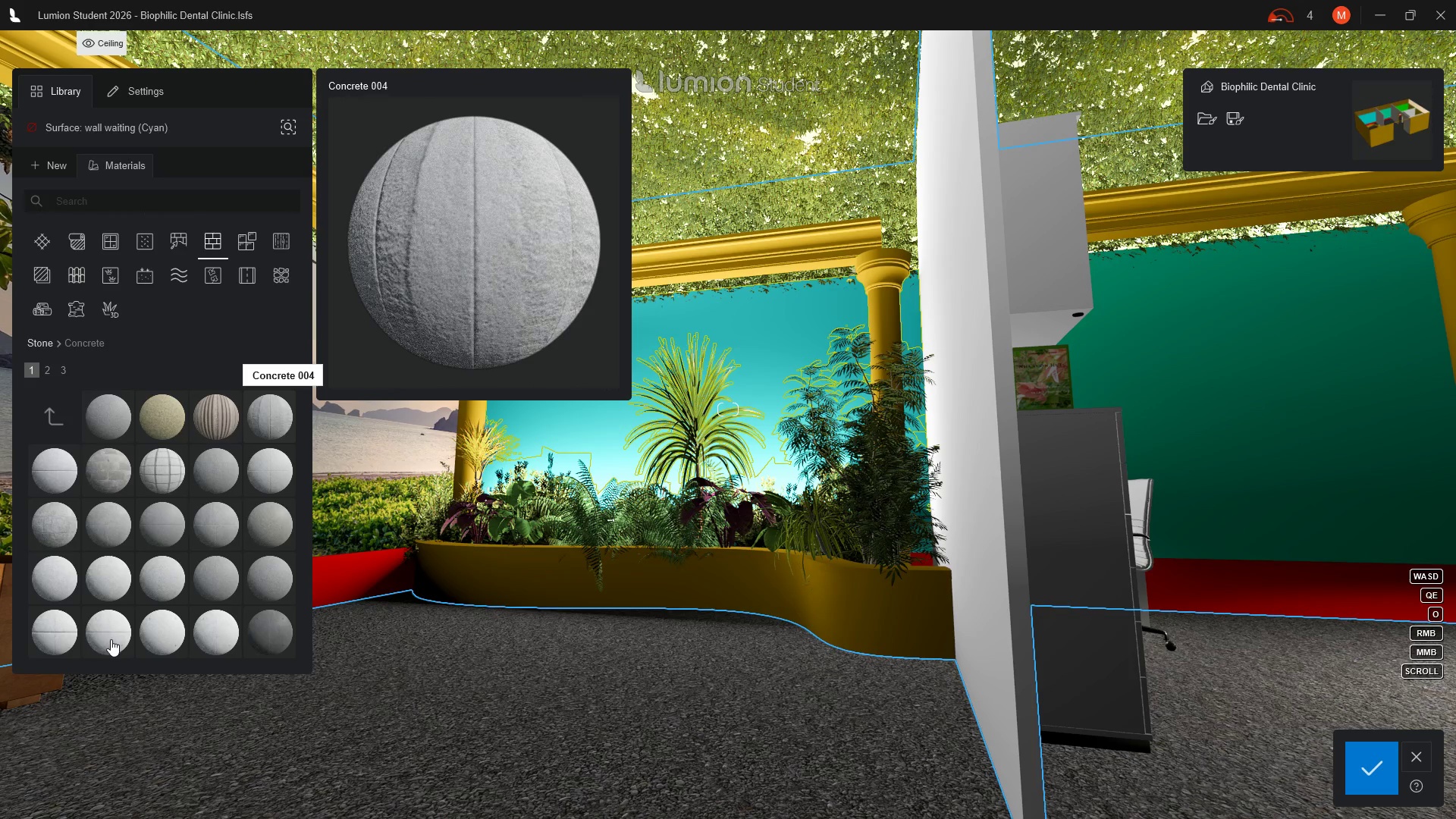 
left_click([109, 640])
 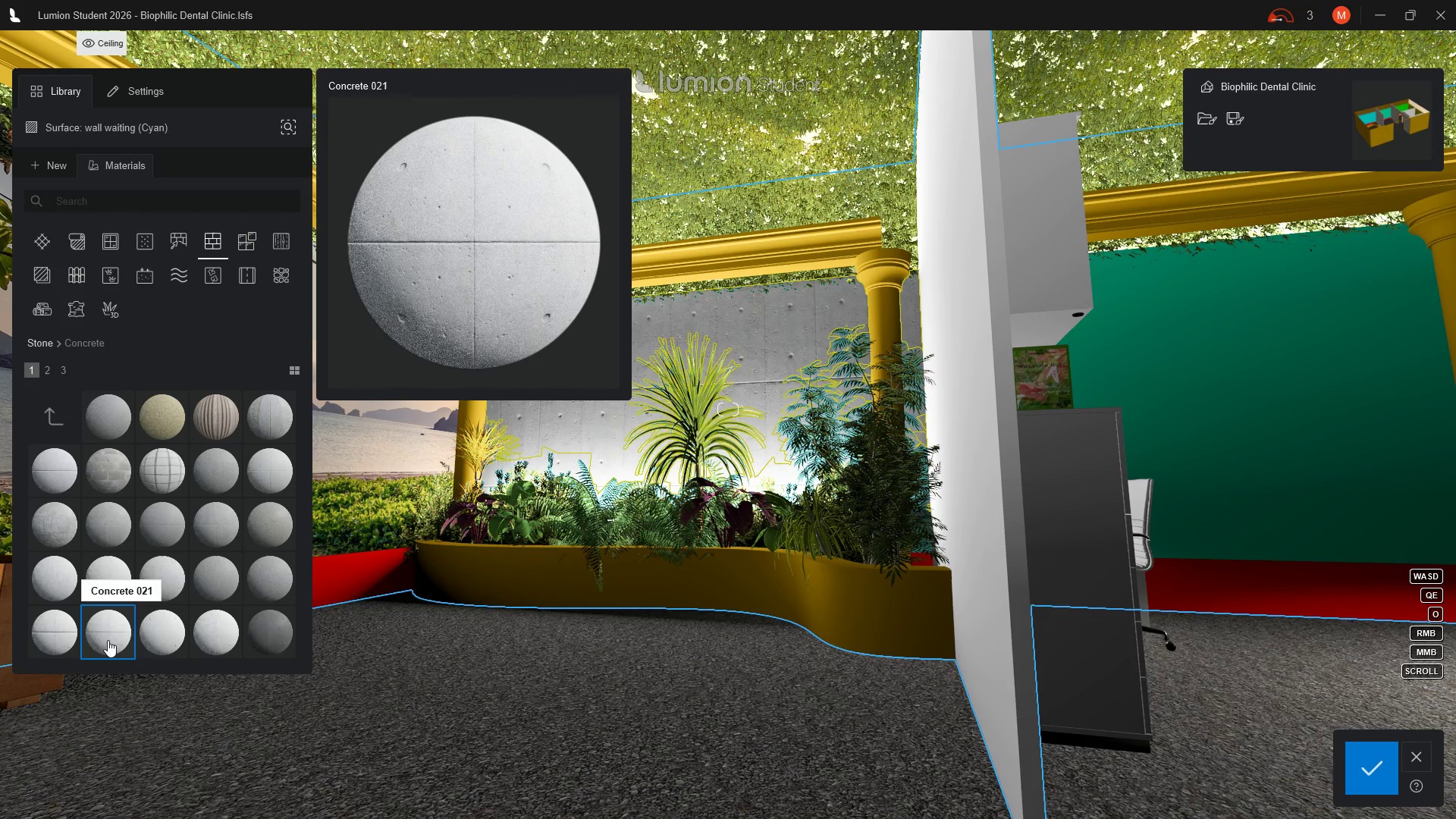 
left_click([60, 641])
 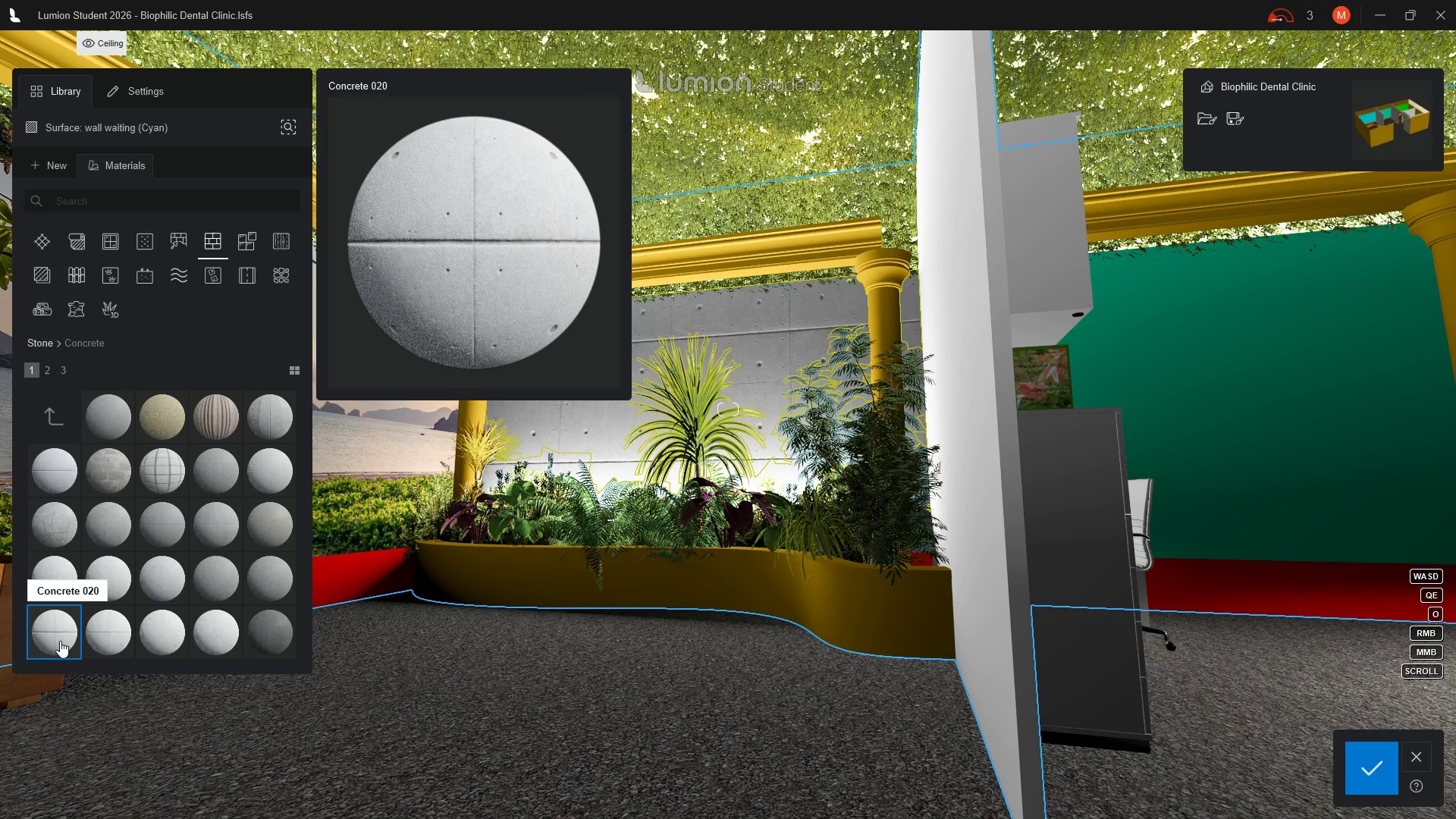 
left_click([107, 641])
 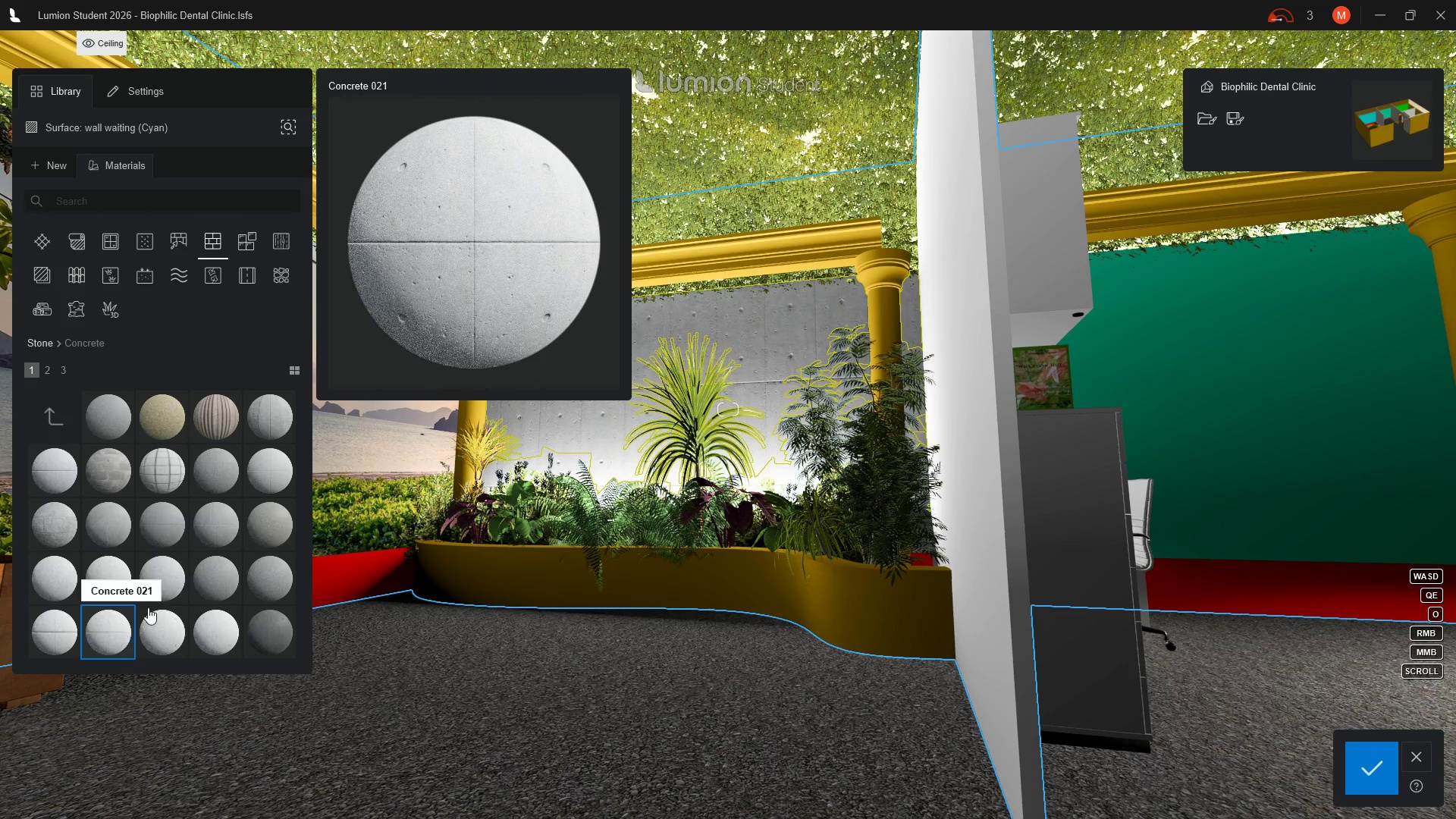 
wait(5.56)
 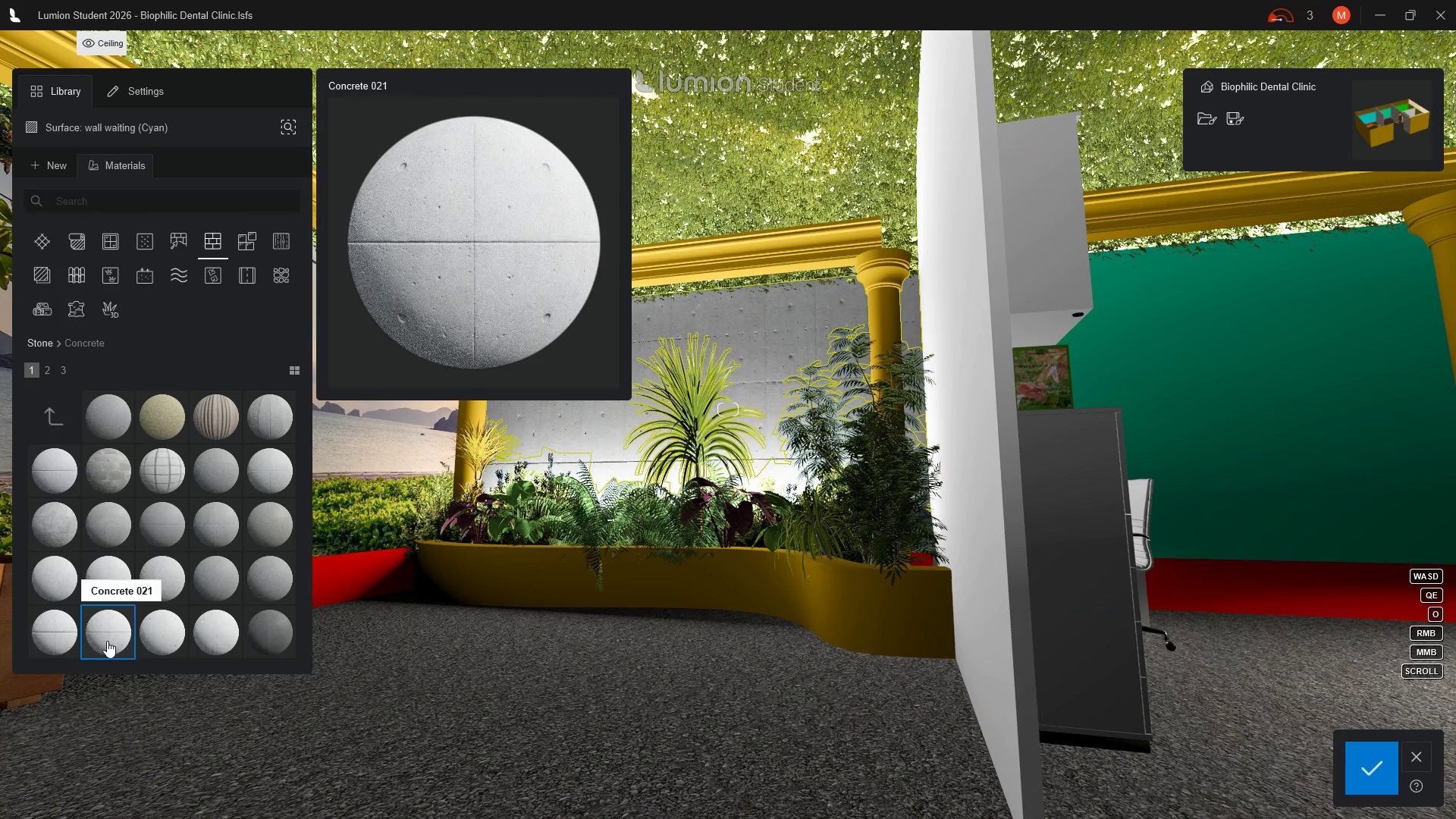 
left_click([45, 370])
 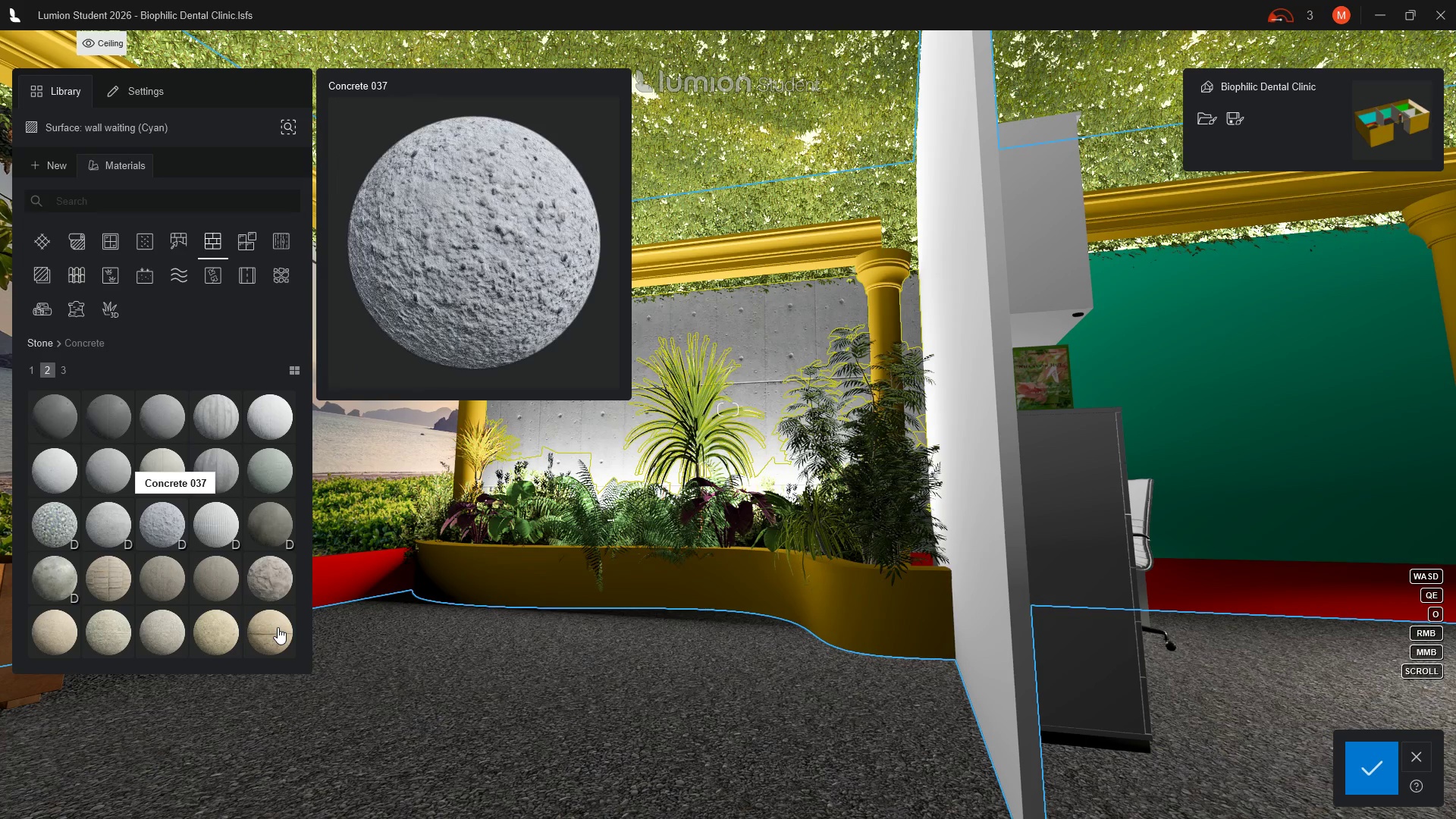 
left_click([278, 627])
 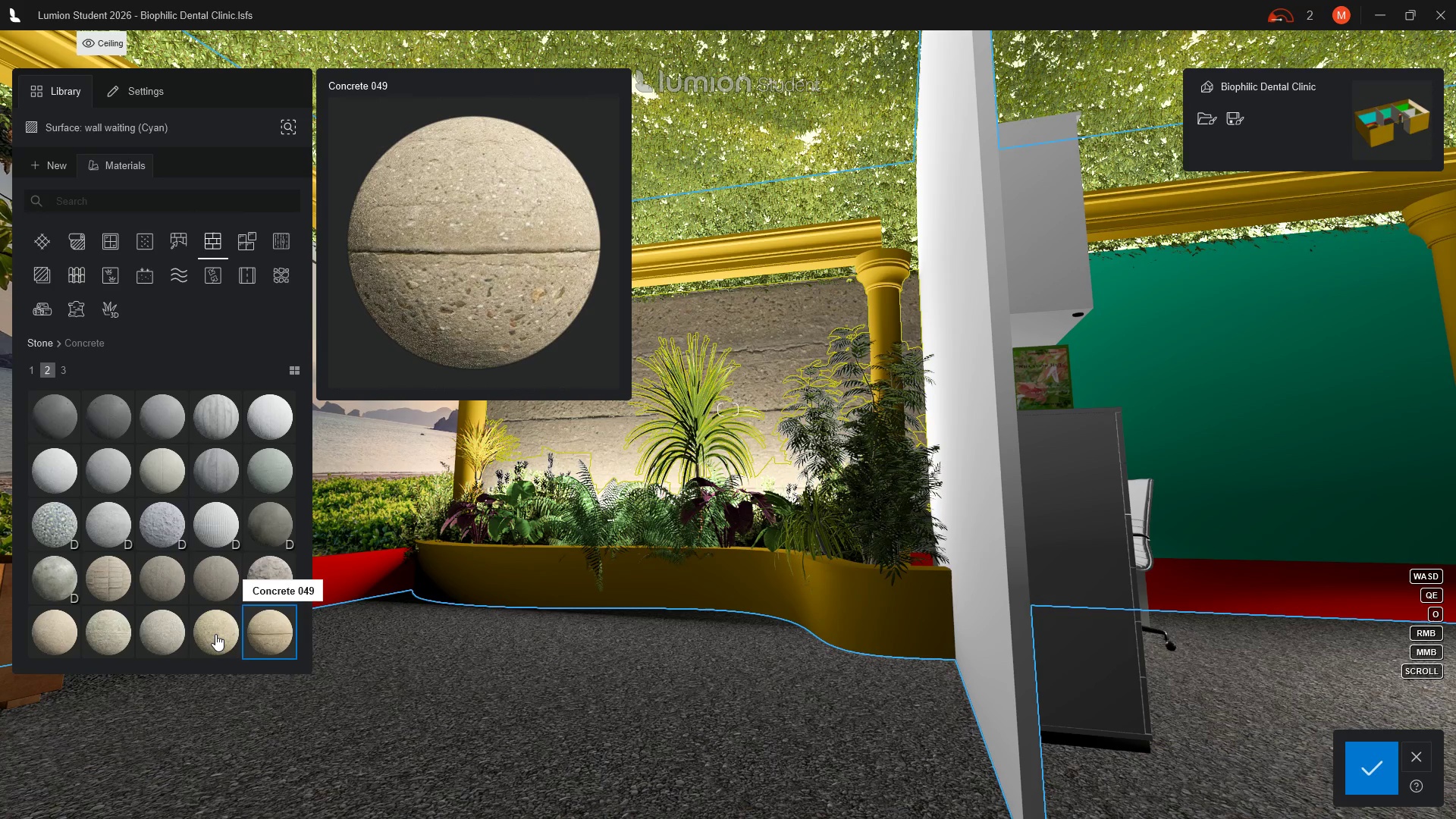 
left_click([215, 634])
 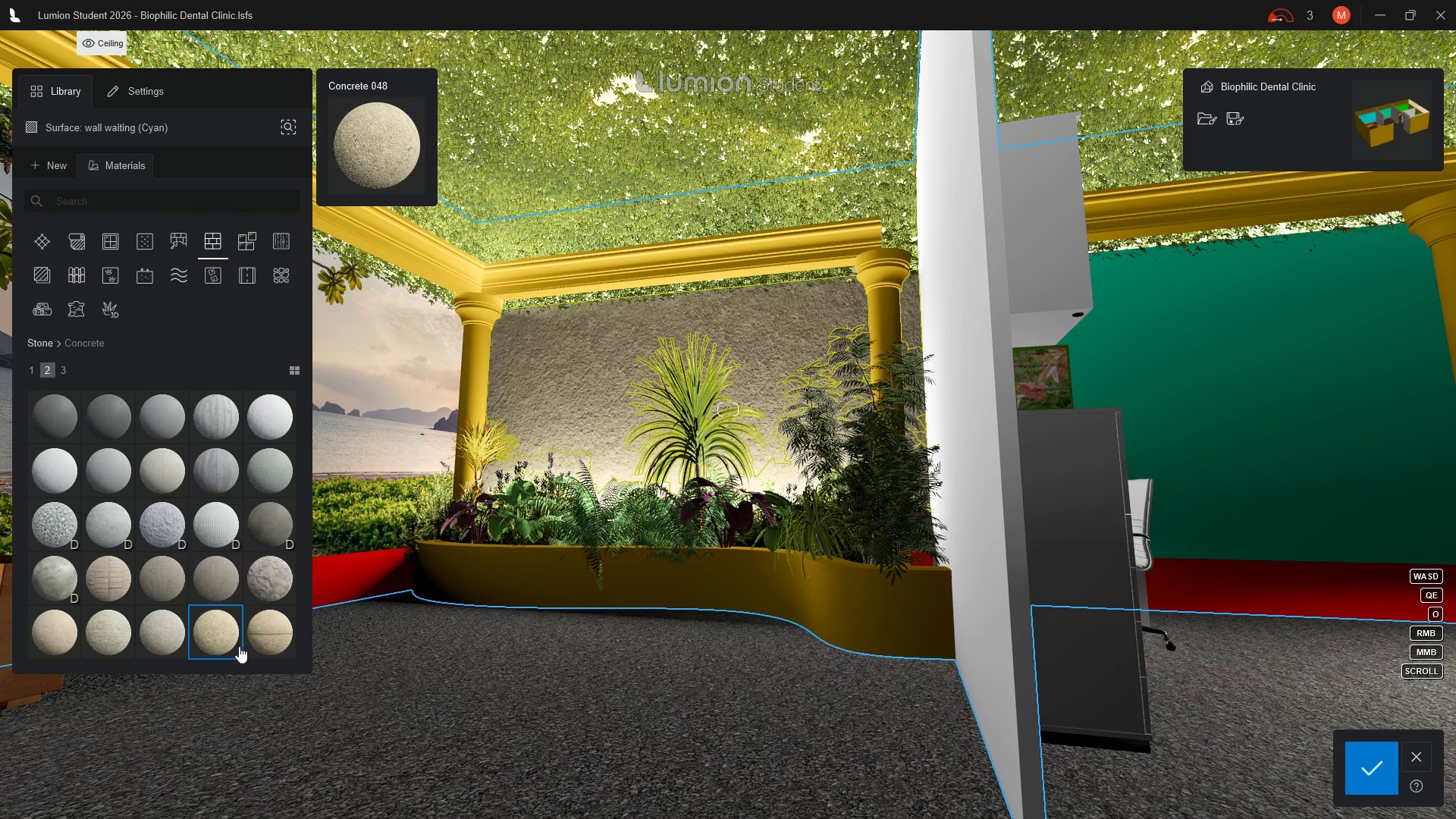 
wait(5.53)
 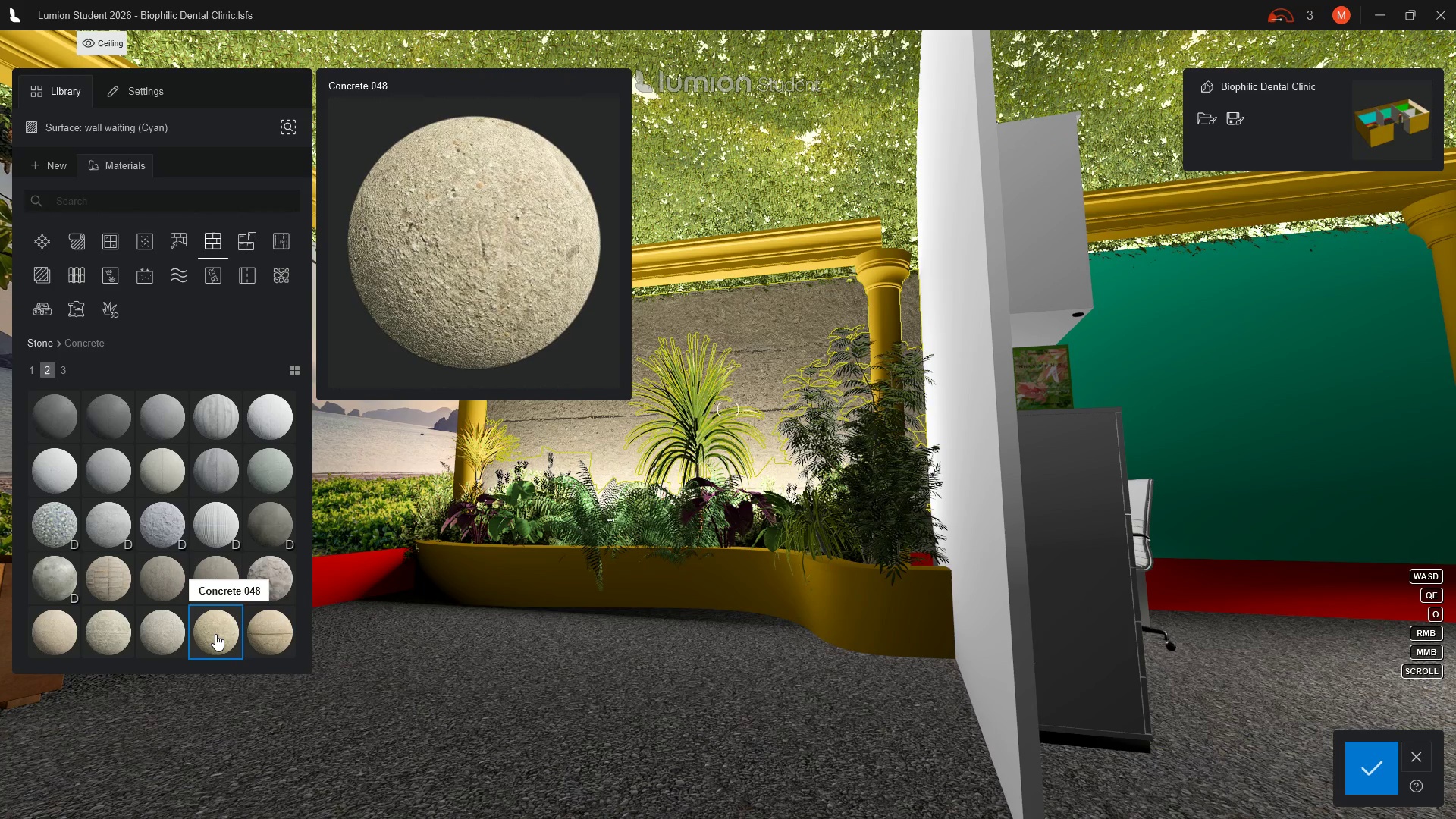 
mouse_move([113, 624])
 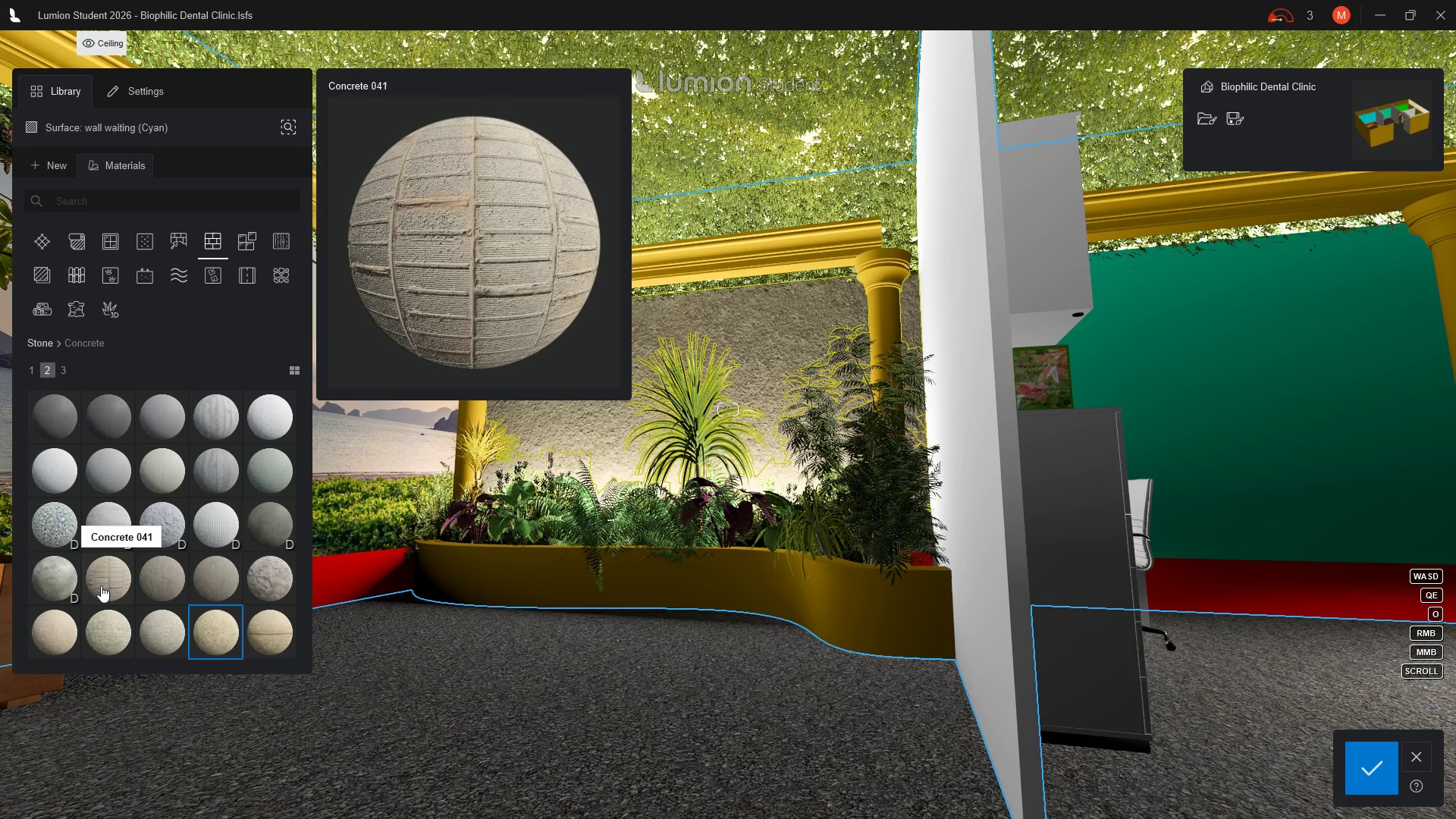 
left_click([101, 585])
 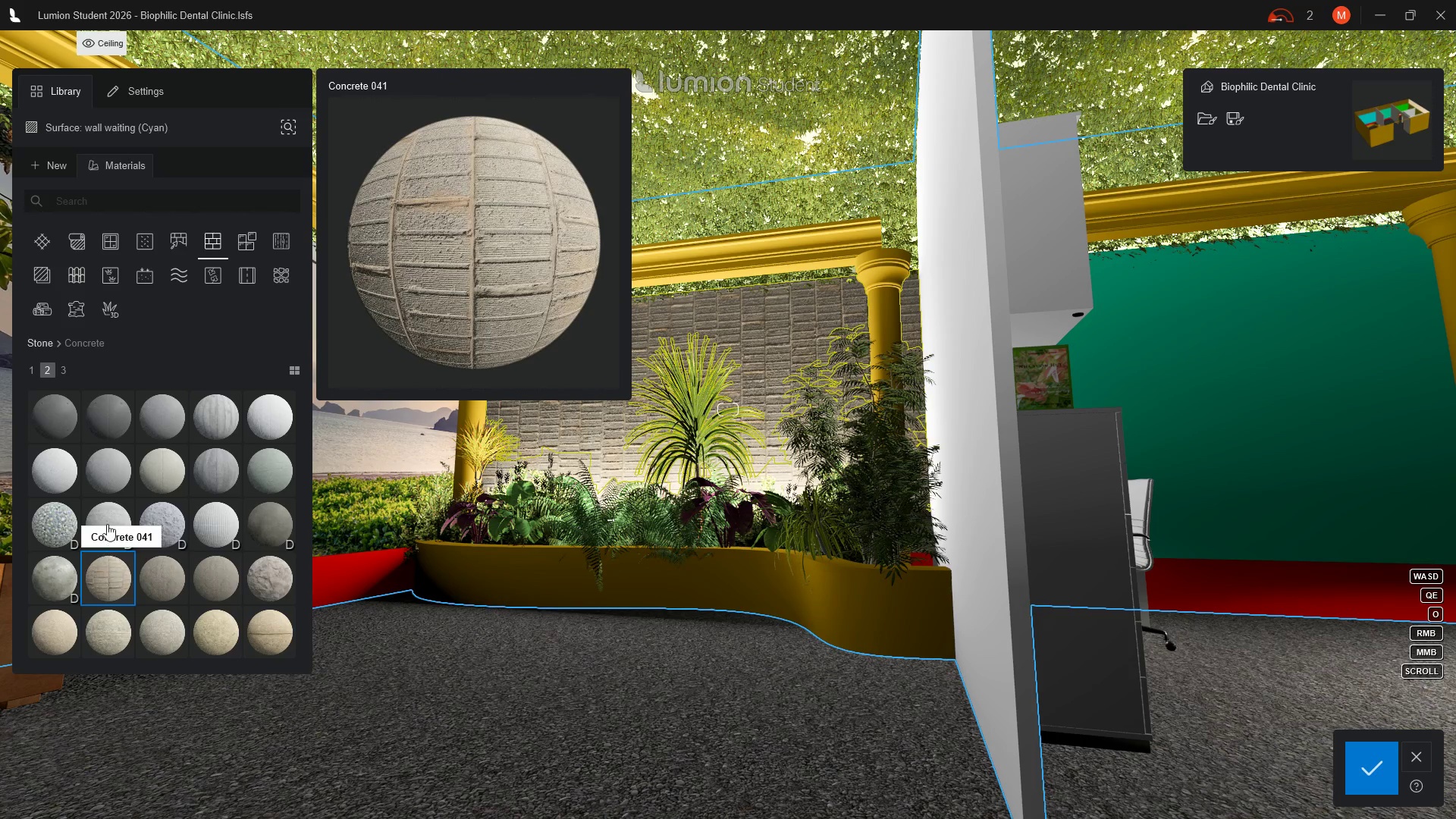 
mouse_move([222, 242])
 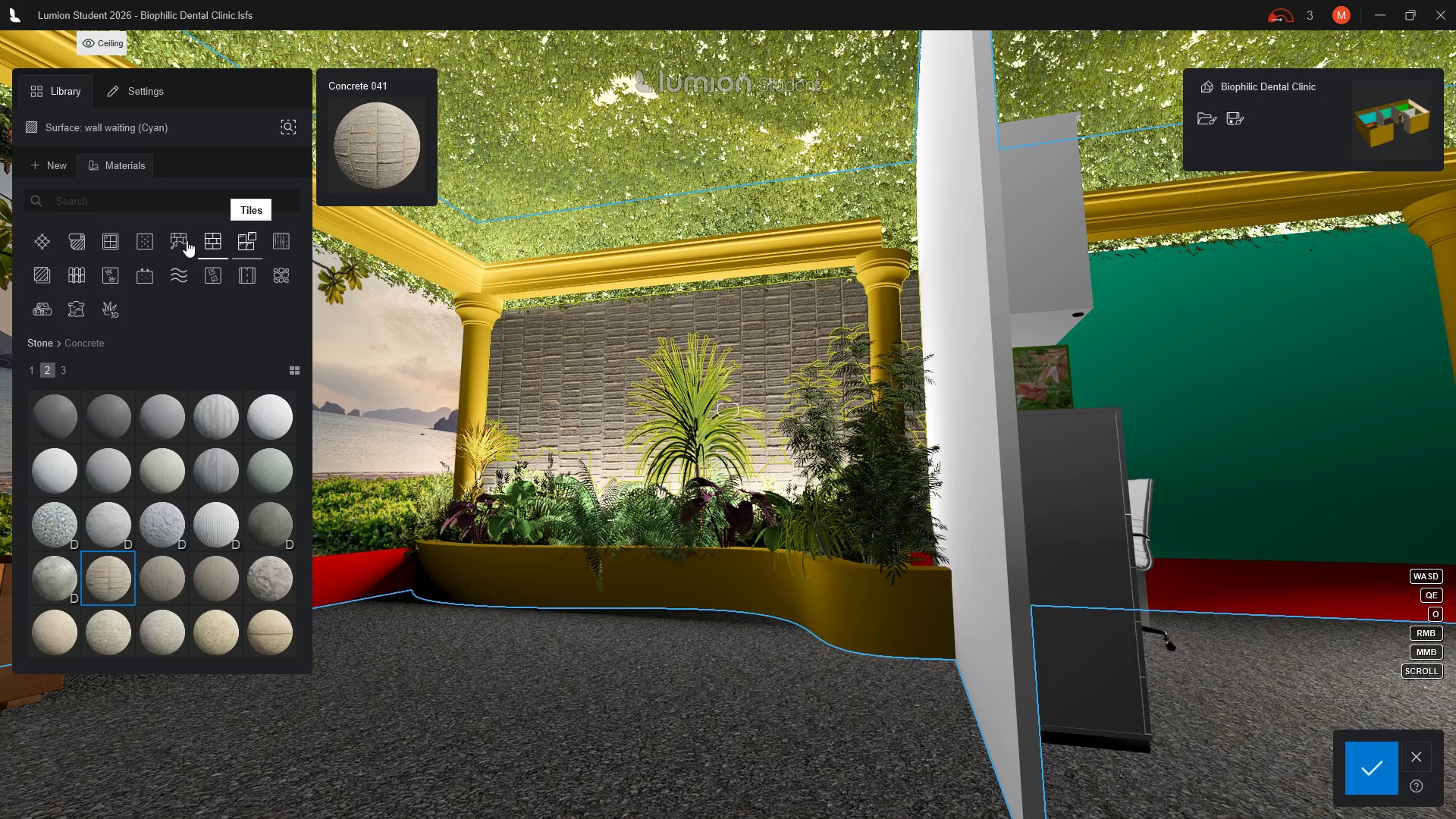 
mouse_move([171, 240])
 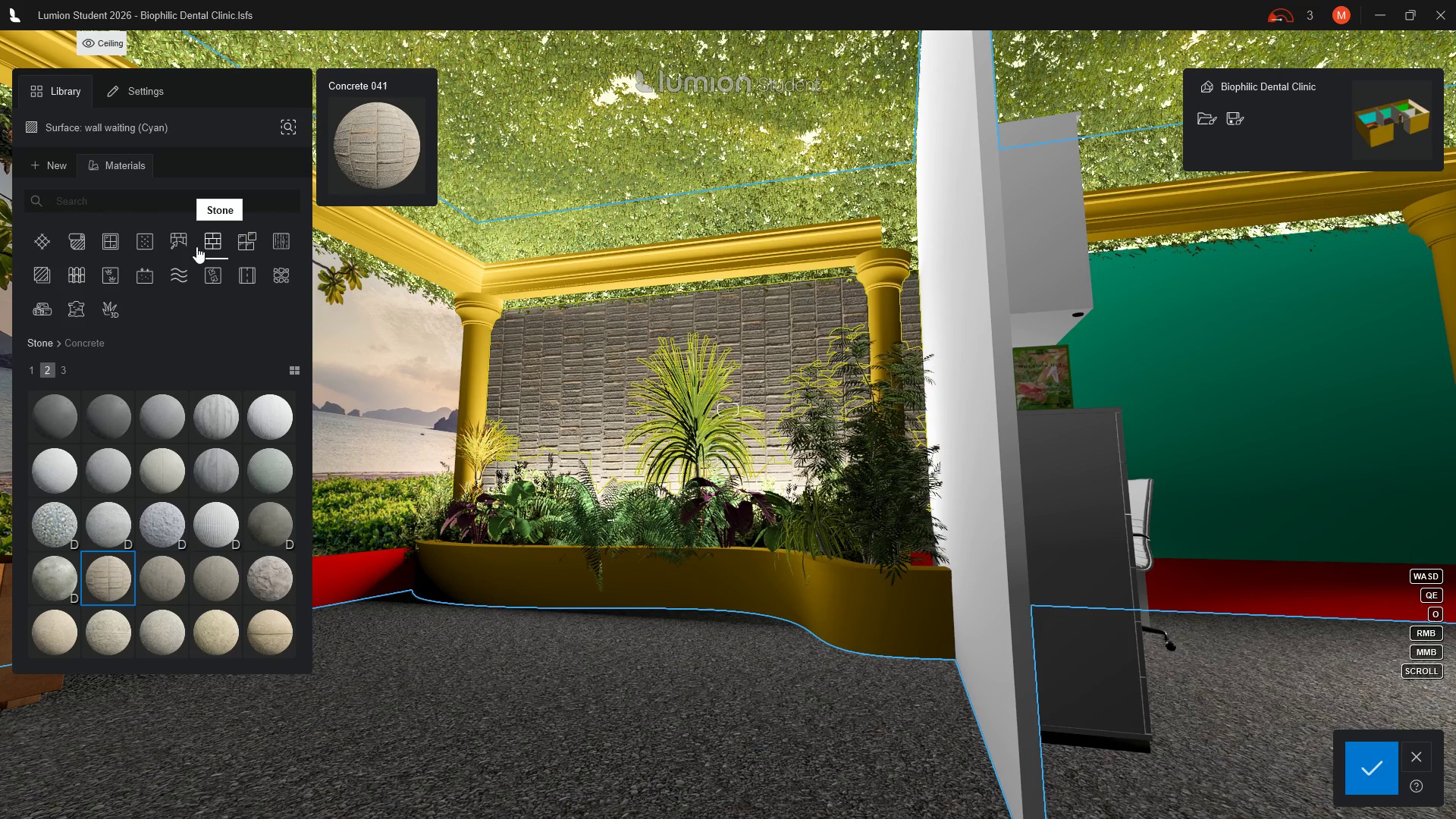 
wait(10.82)
 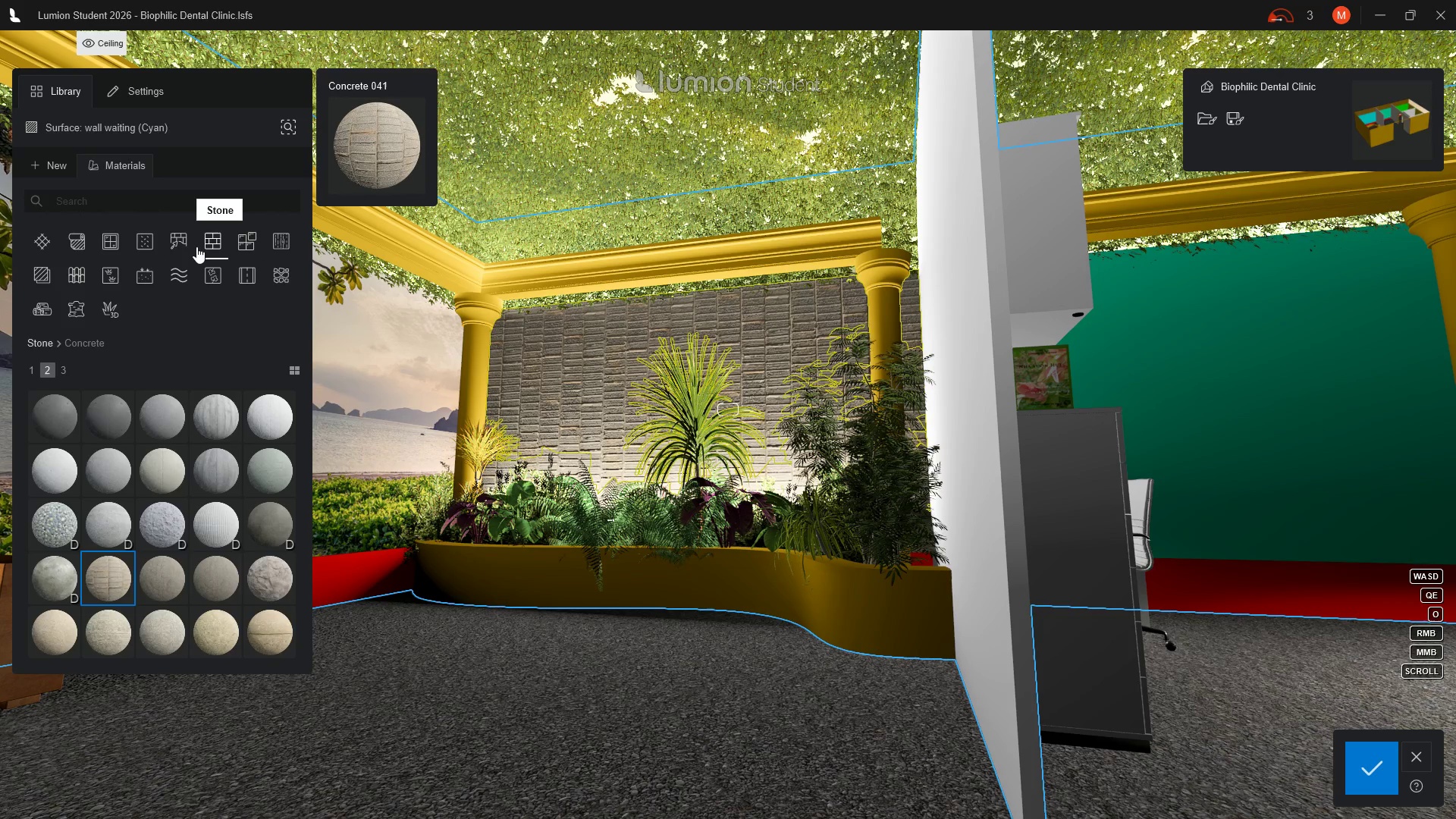 
left_click([212, 240])
 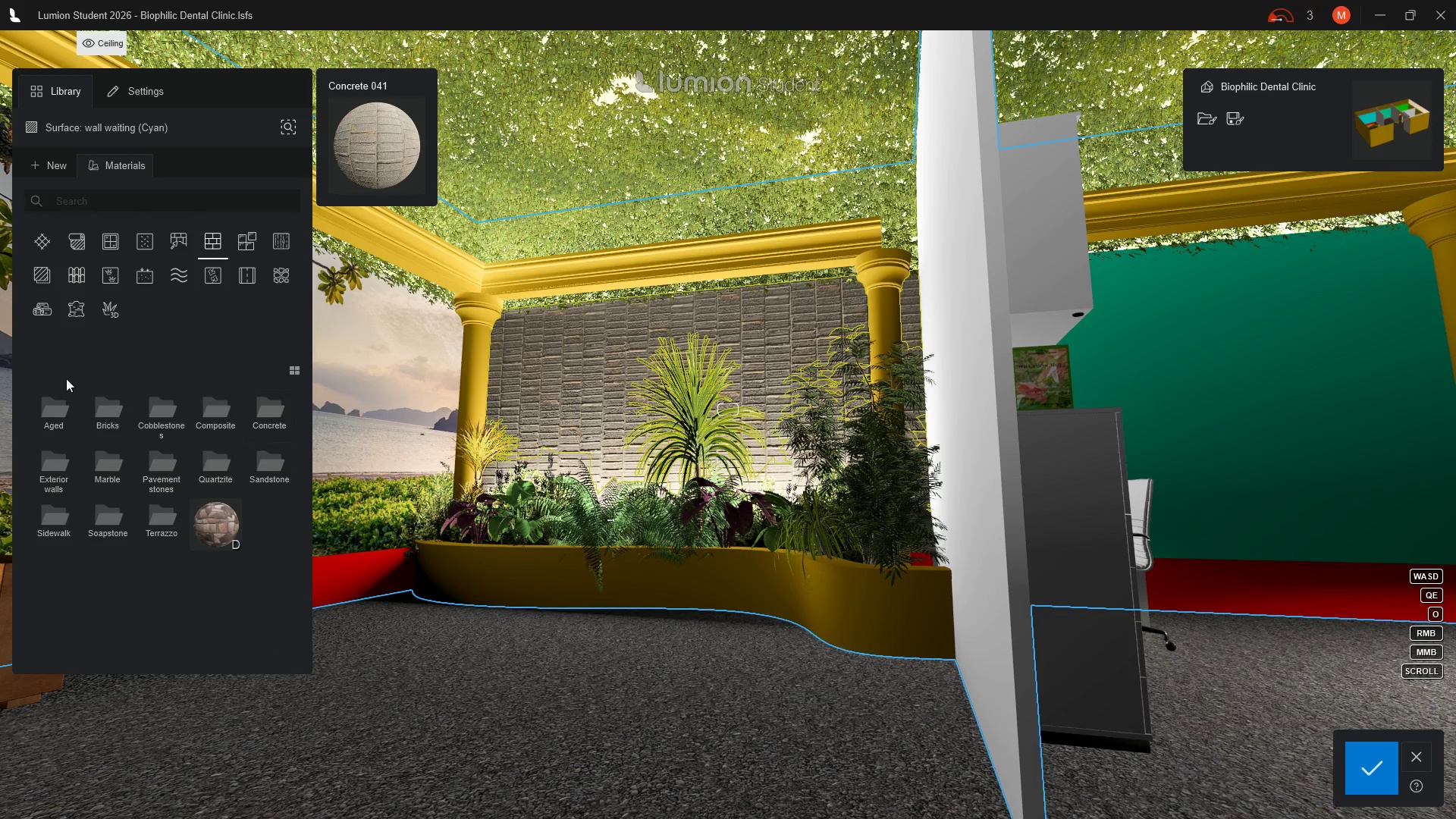 
left_click([105, 422])
 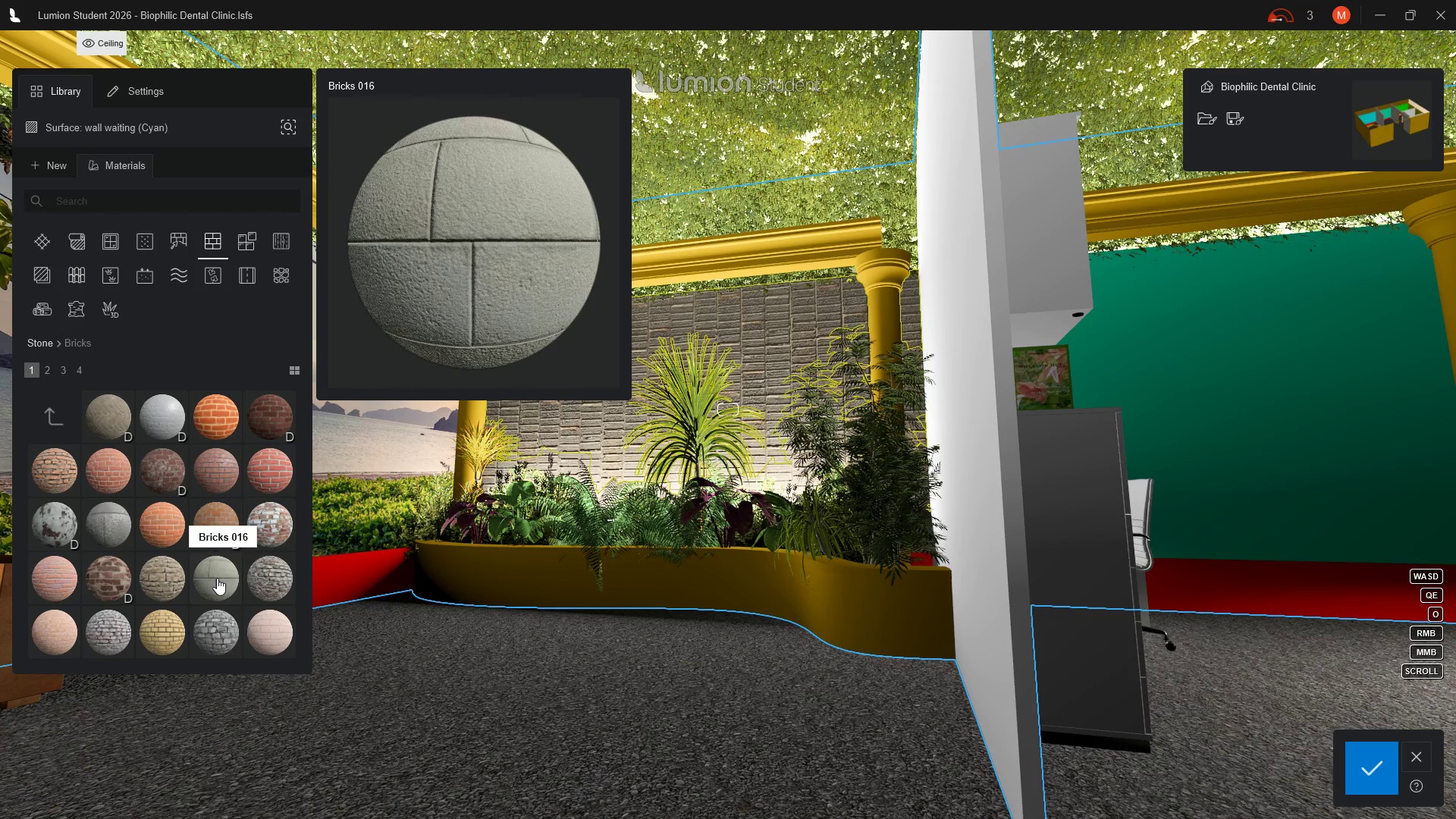 
scroll: coordinate [214, 578], scroll_direction: down, amount: 1.0
 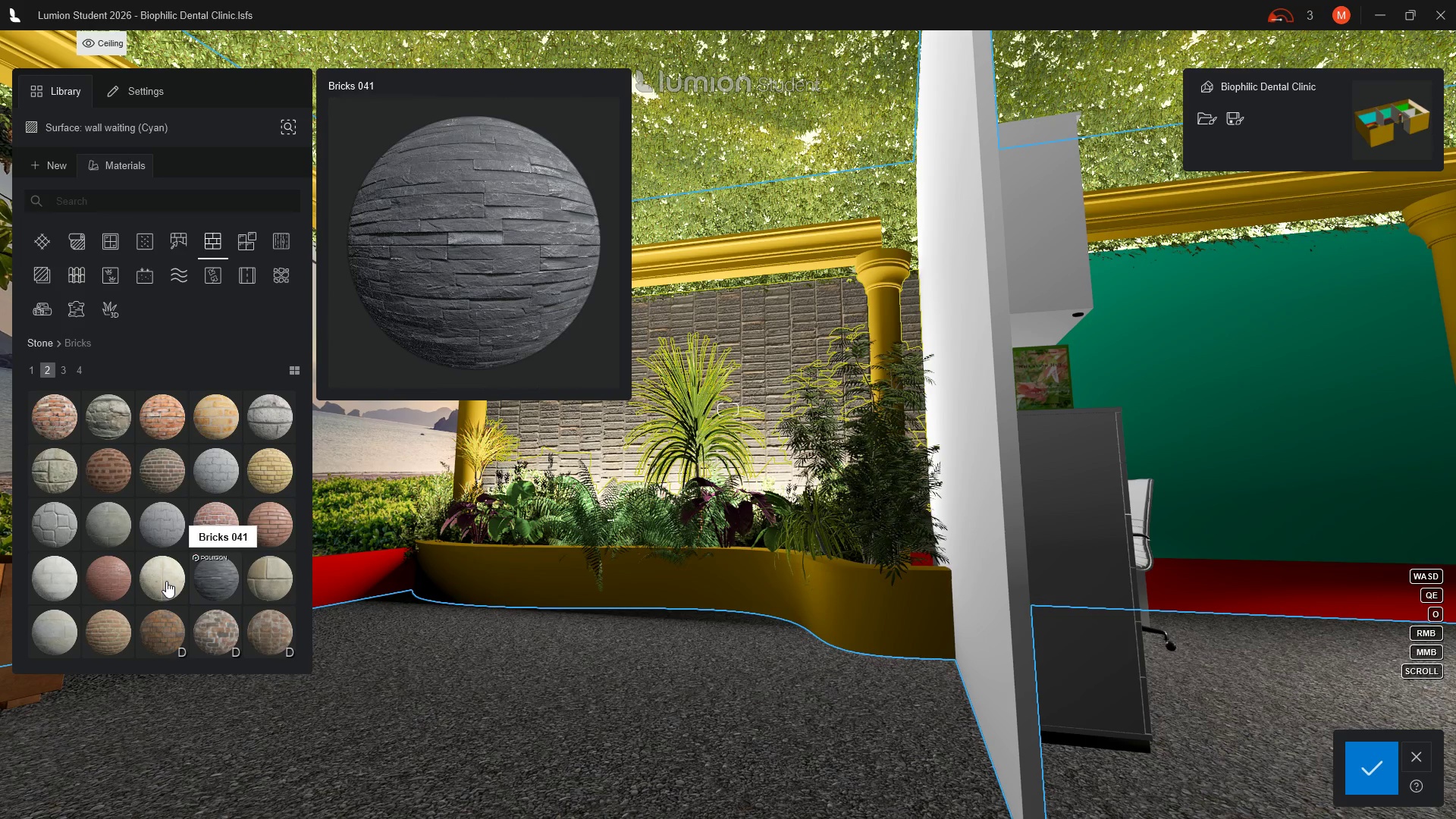 
left_click([166, 581])
 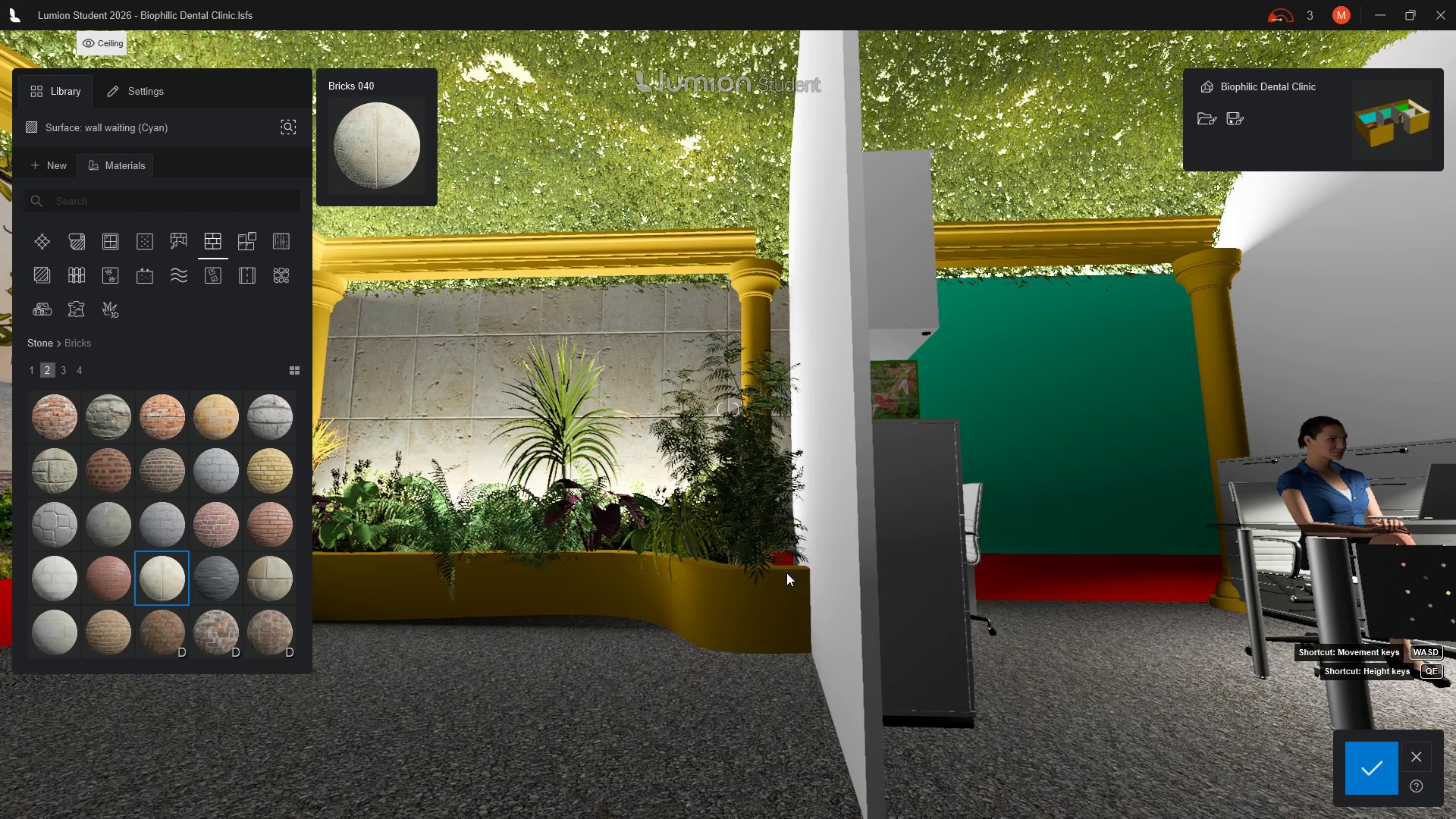 
wait(6.5)
 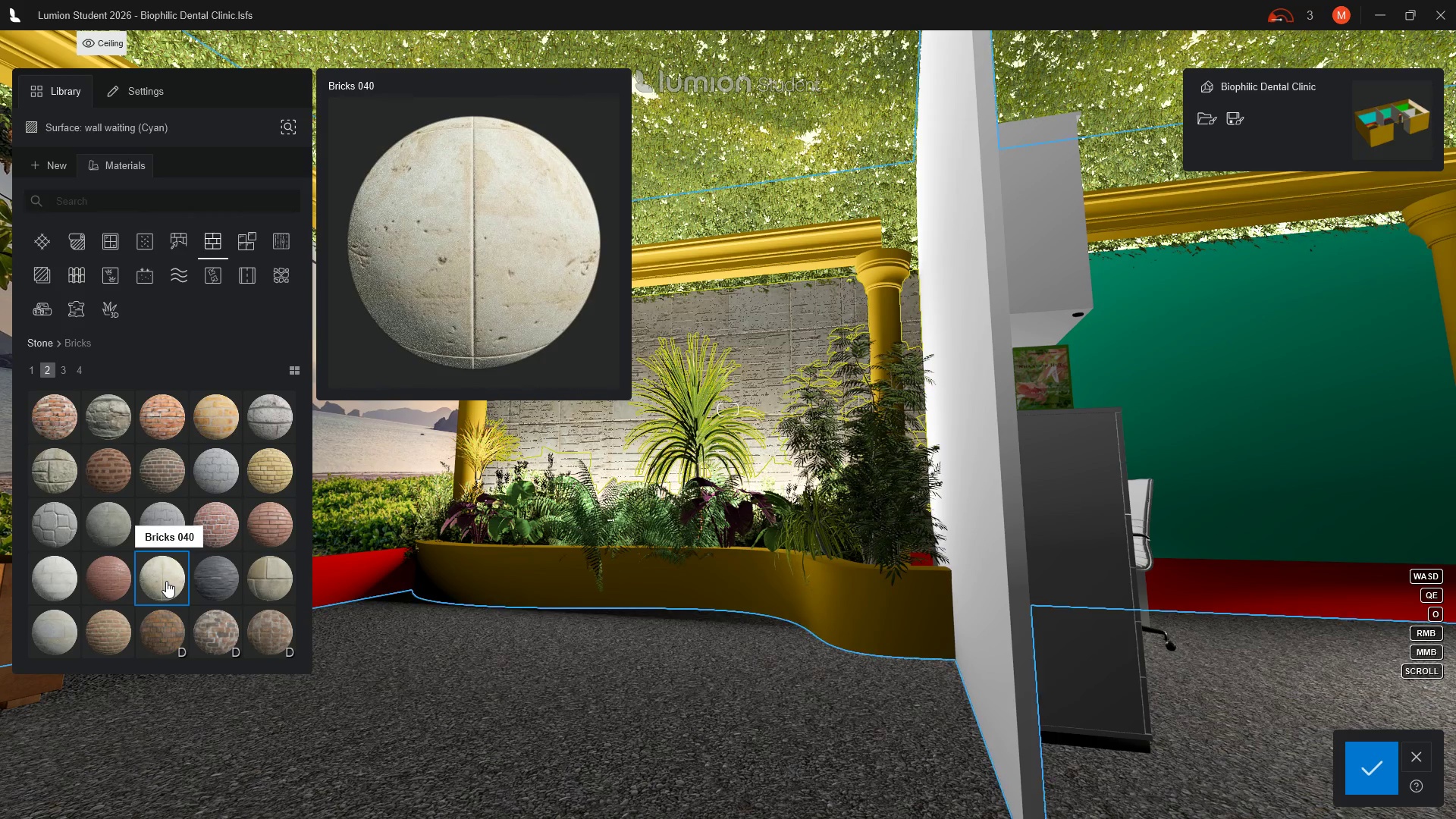 
left_click([962, 415])
 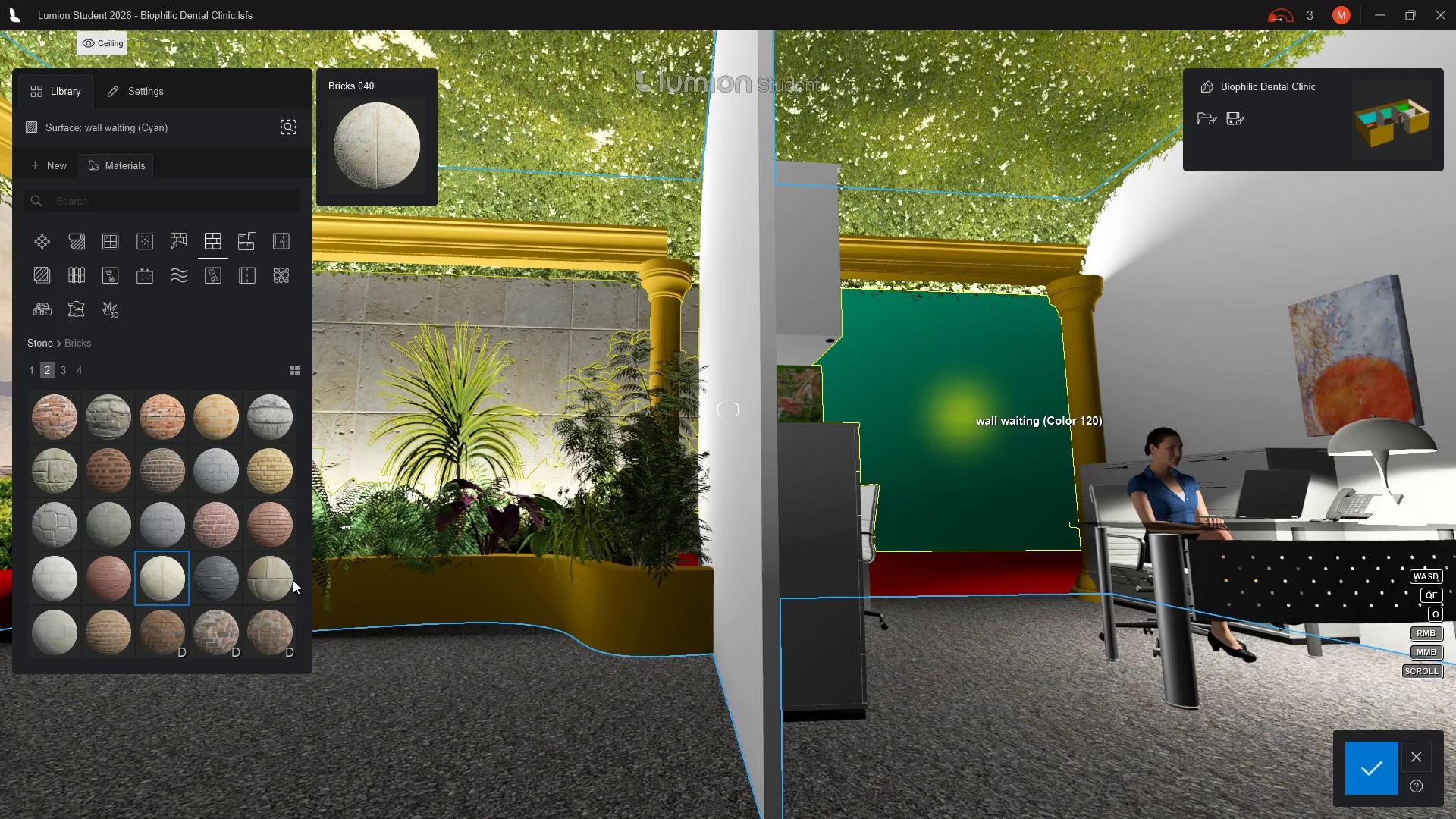 
left_click([278, 582])
 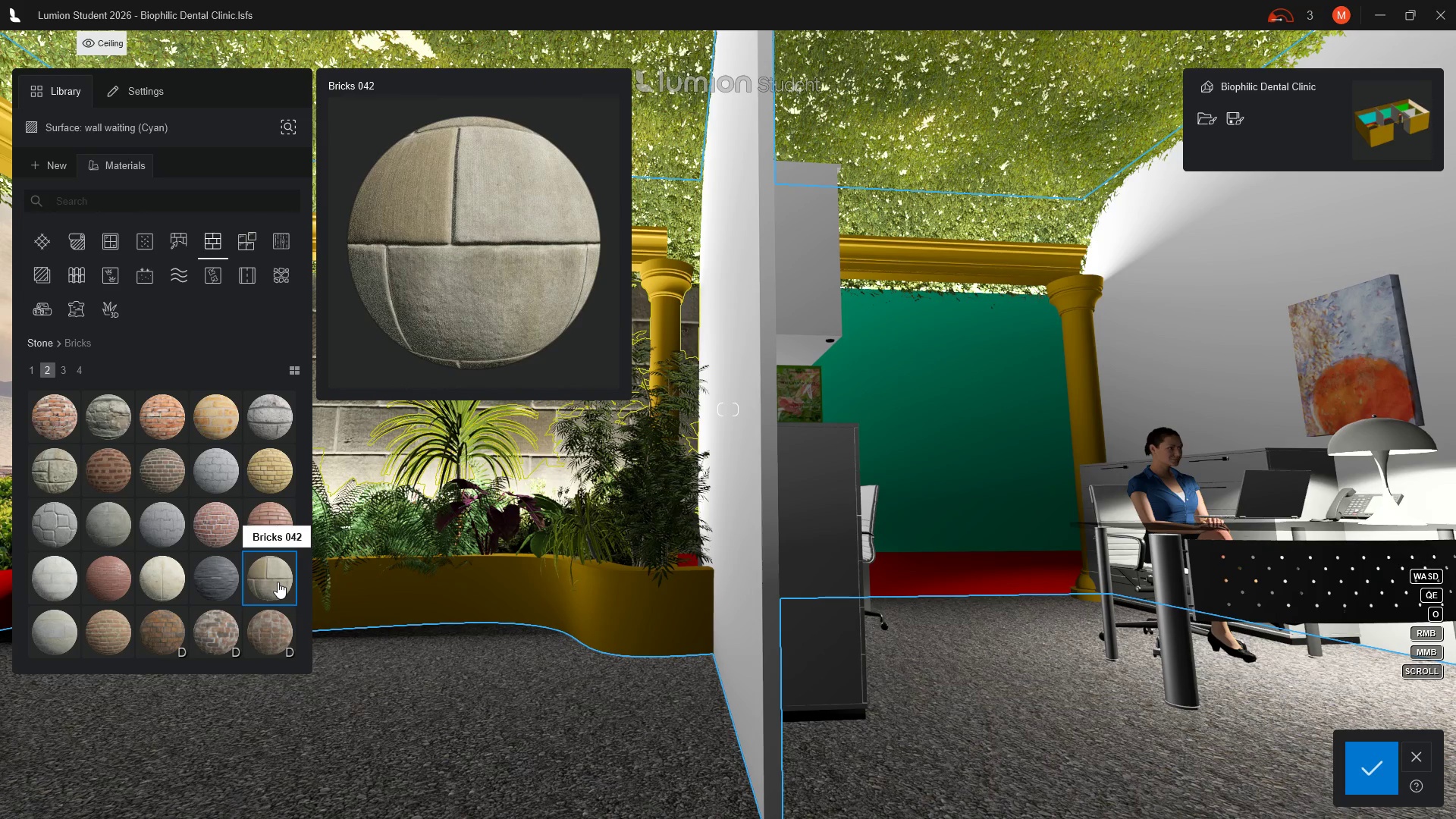 
wait(6.47)
 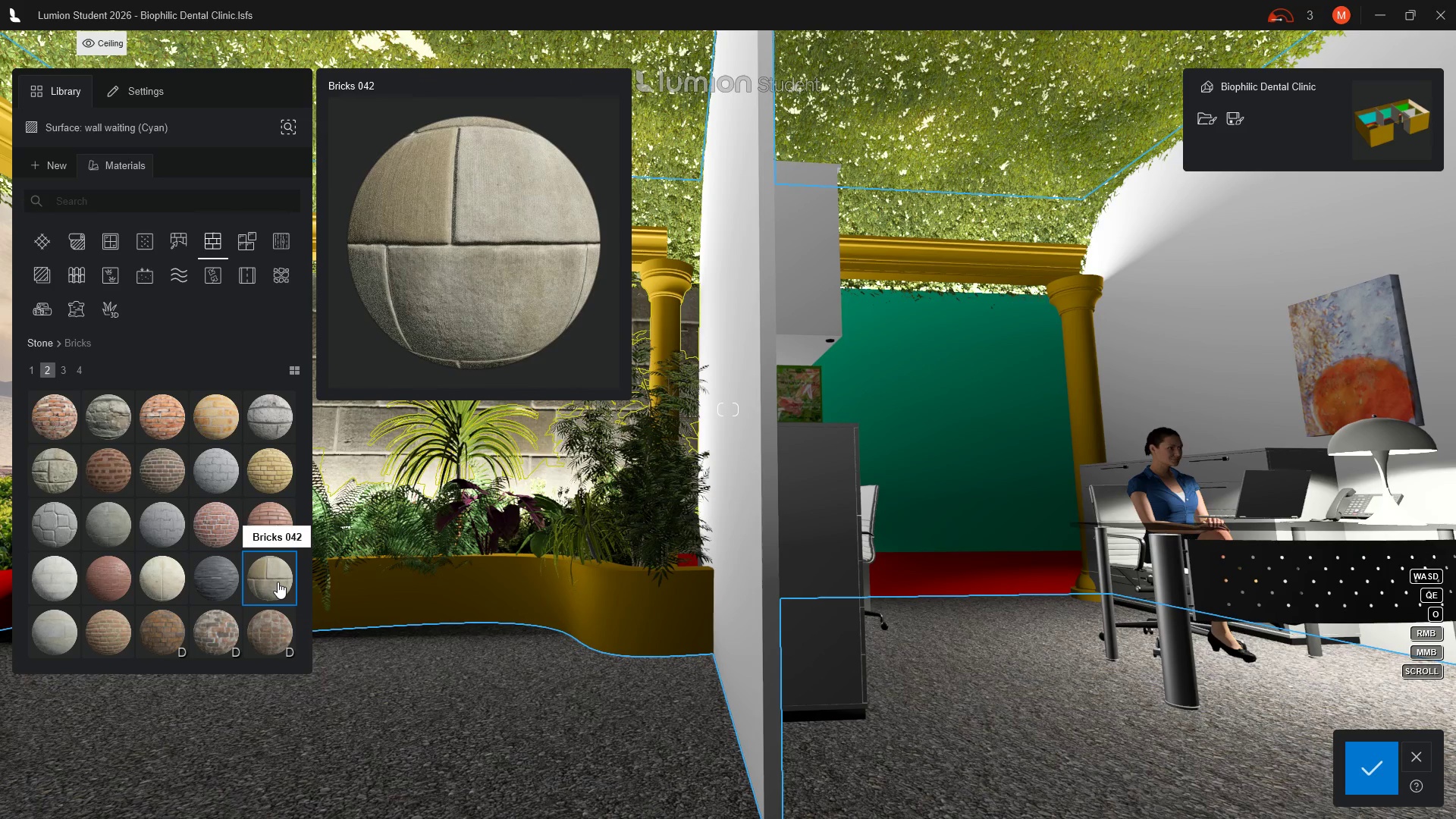 
left_click([943, 438])
 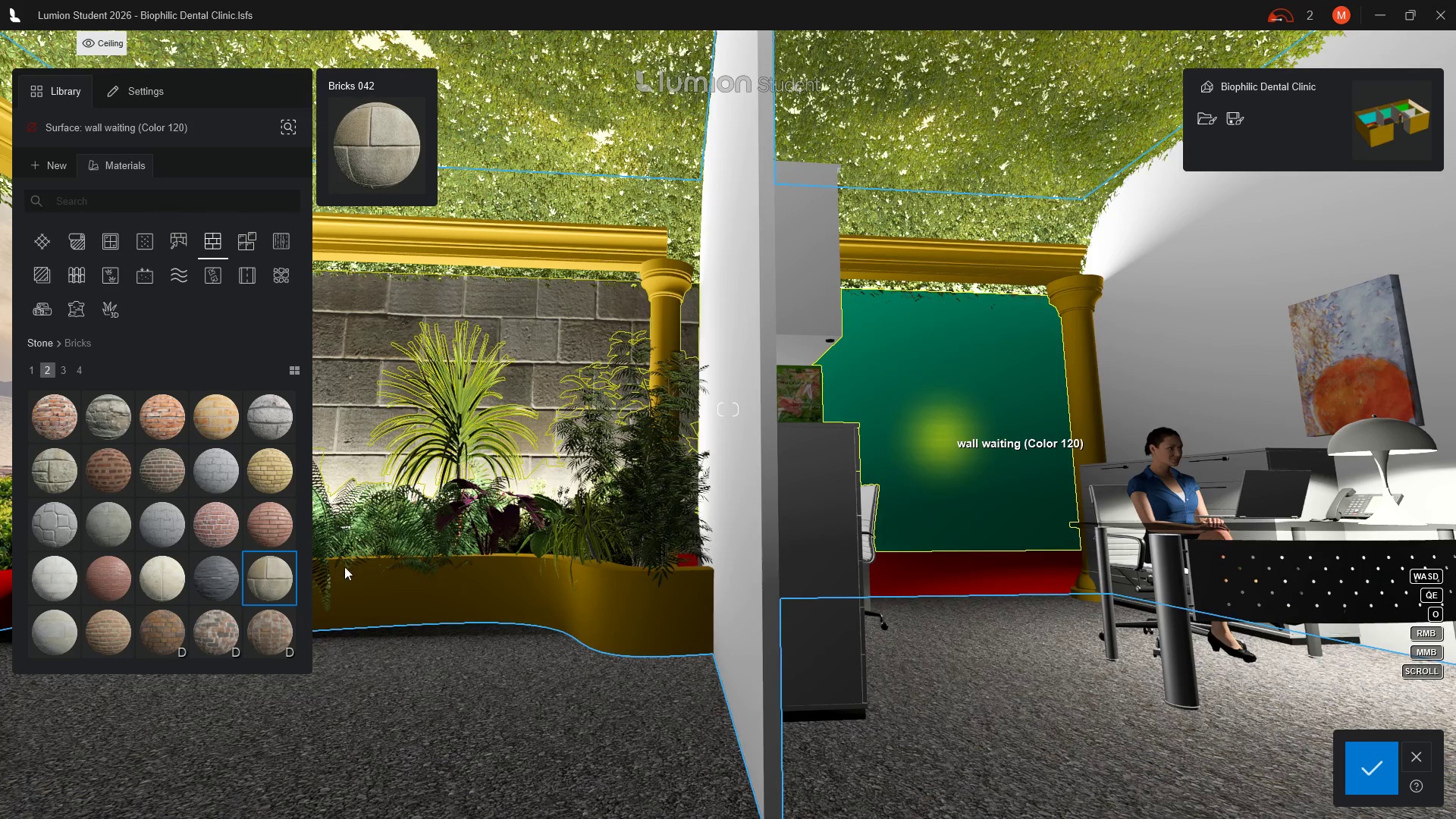 
left_click([272, 576])
 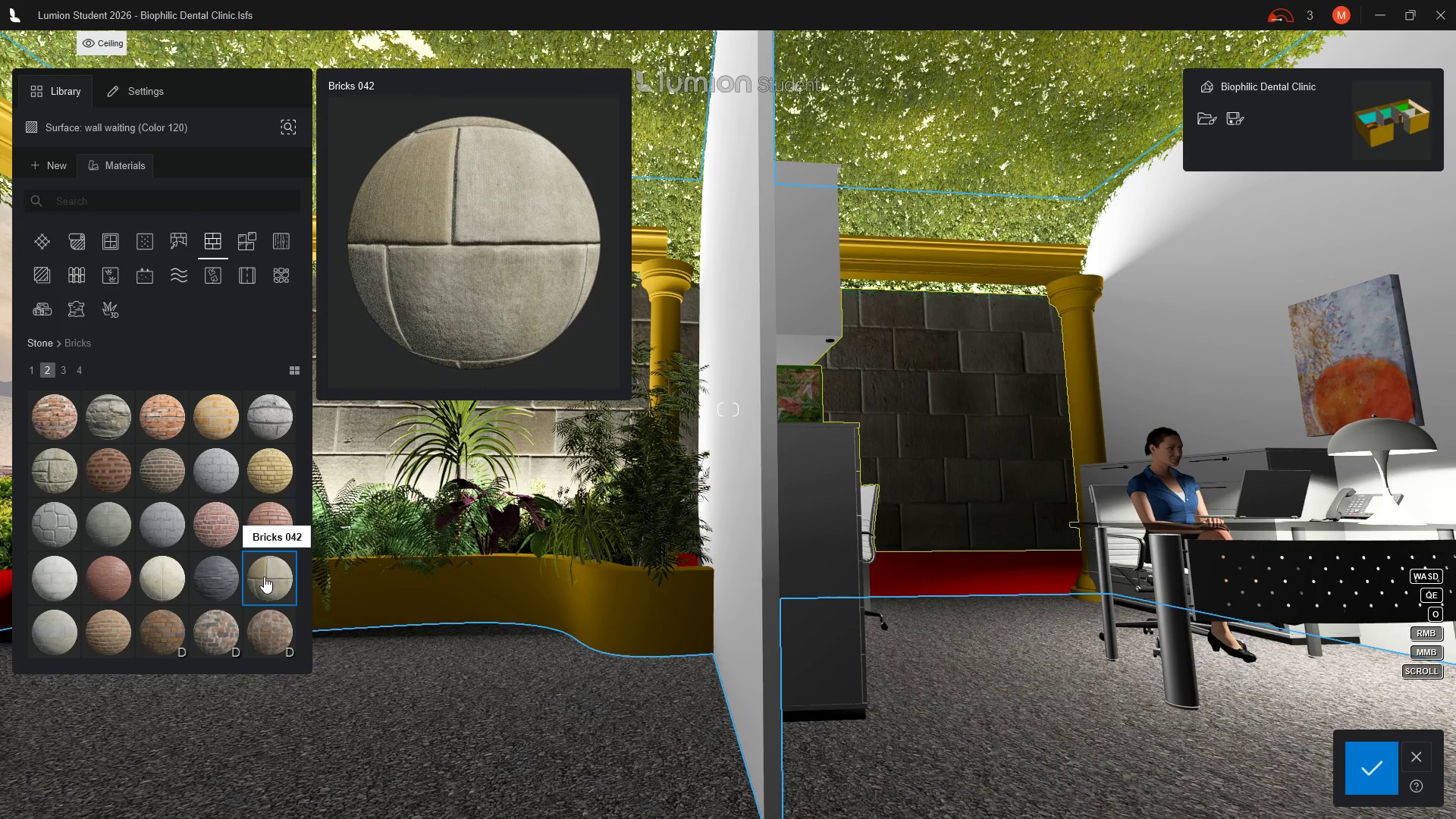 
left_click([172, 580])
 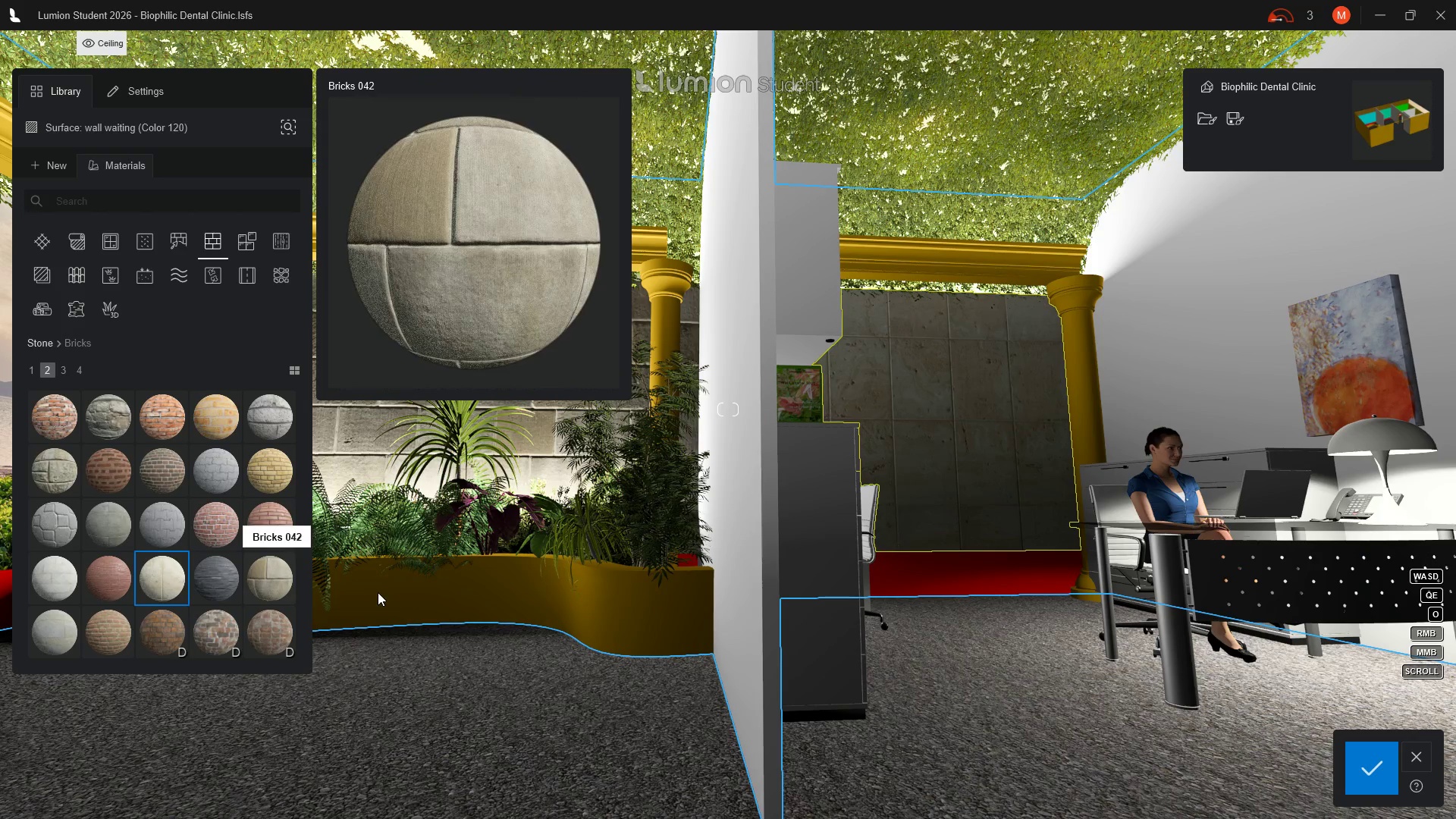 
wait(5.75)
 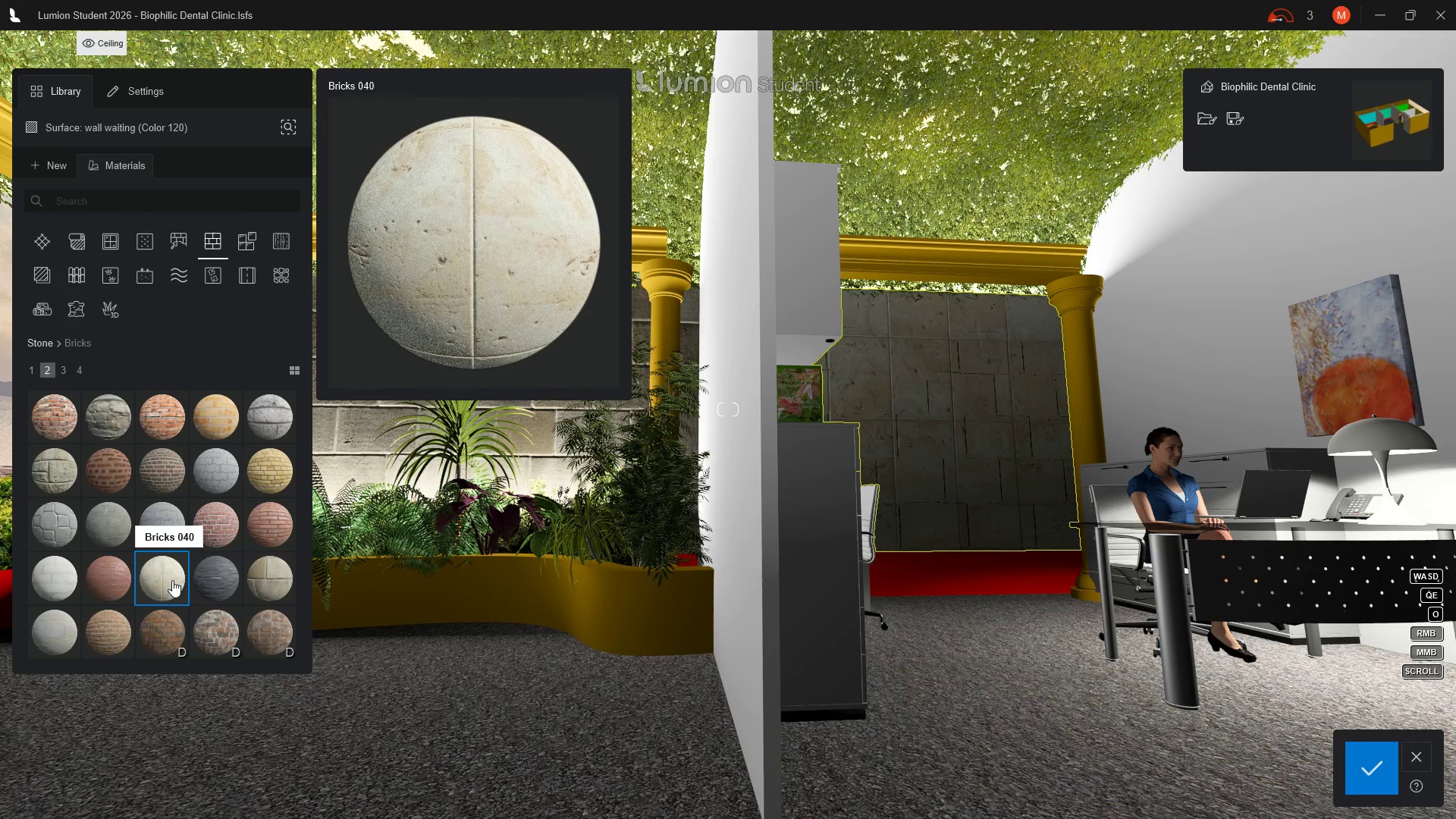 
scroll: coordinate [140, 582], scroll_direction: down, amount: 2.0
 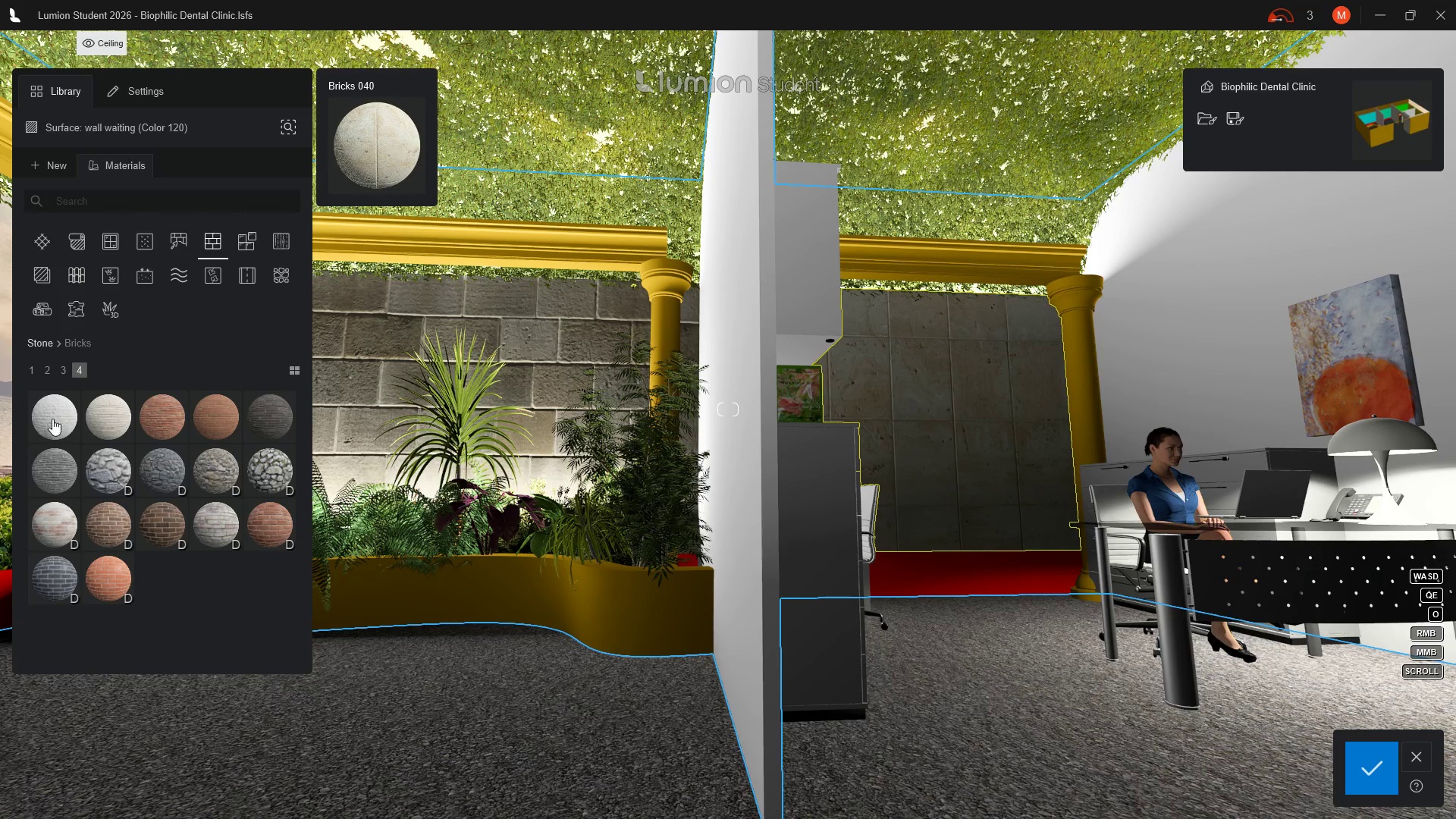 
left_click([52, 419])
 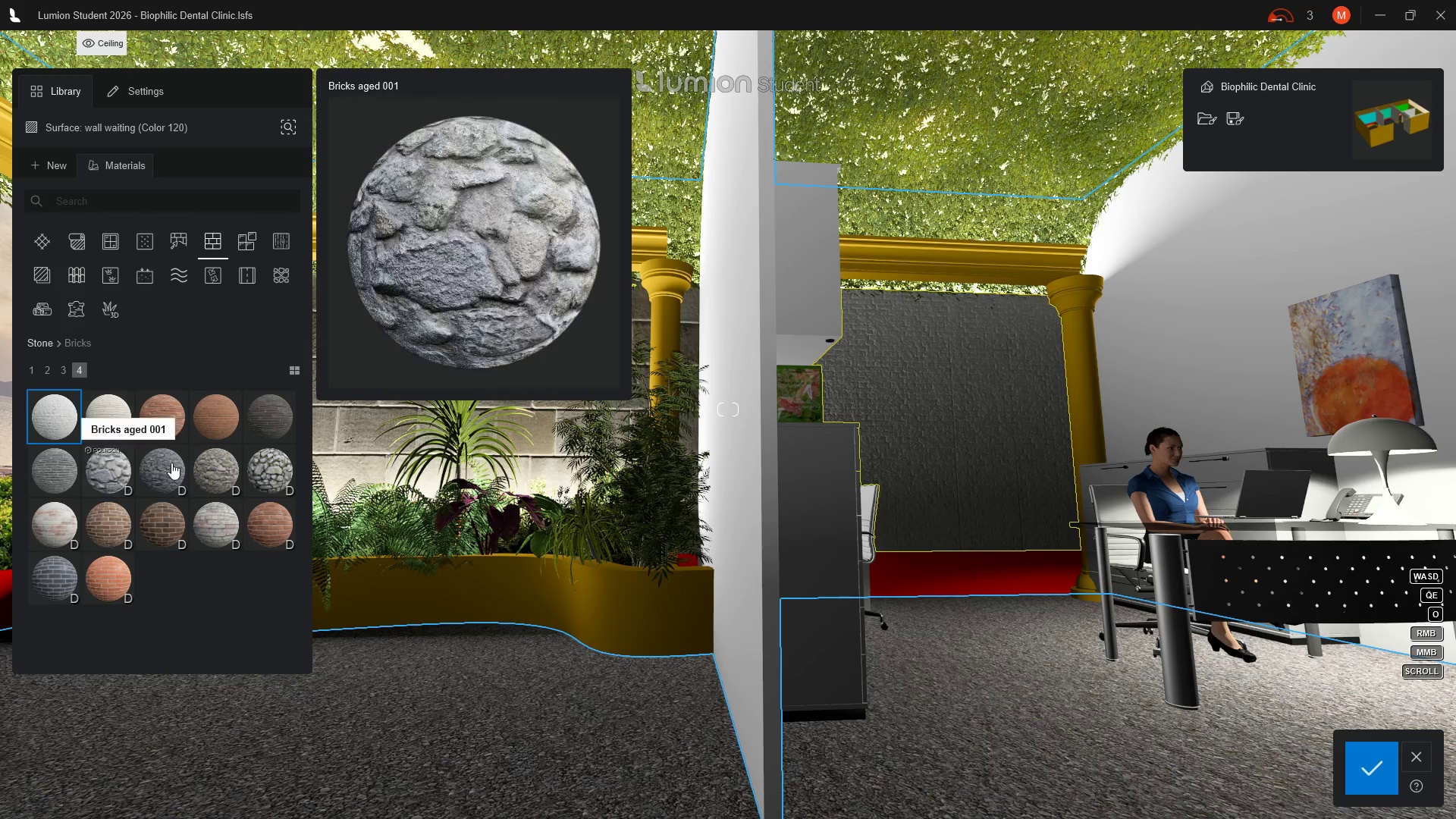 
wait(5.2)
 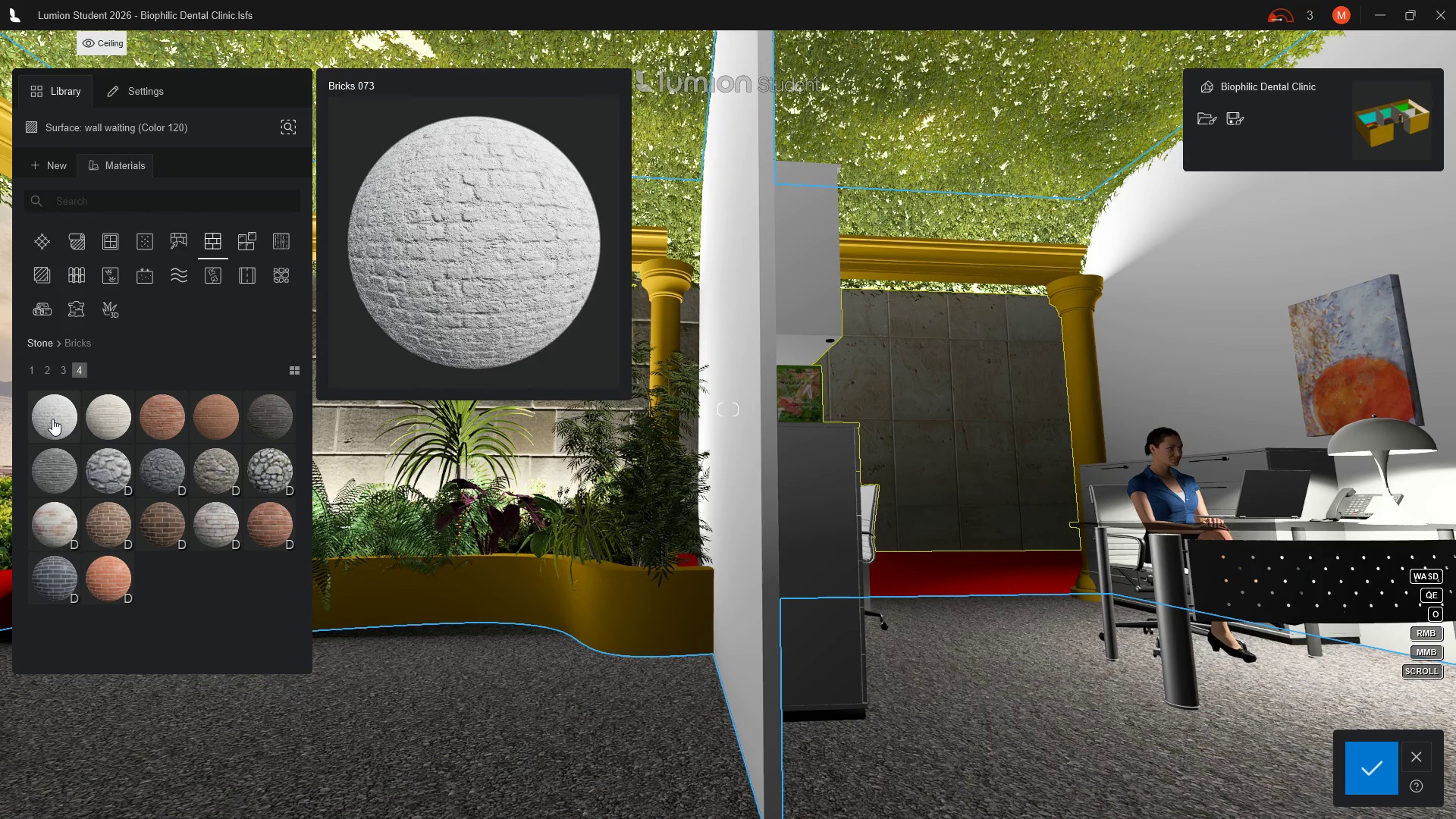 
scroll: coordinate [221, 512], scroll_direction: up, amount: 1.0
 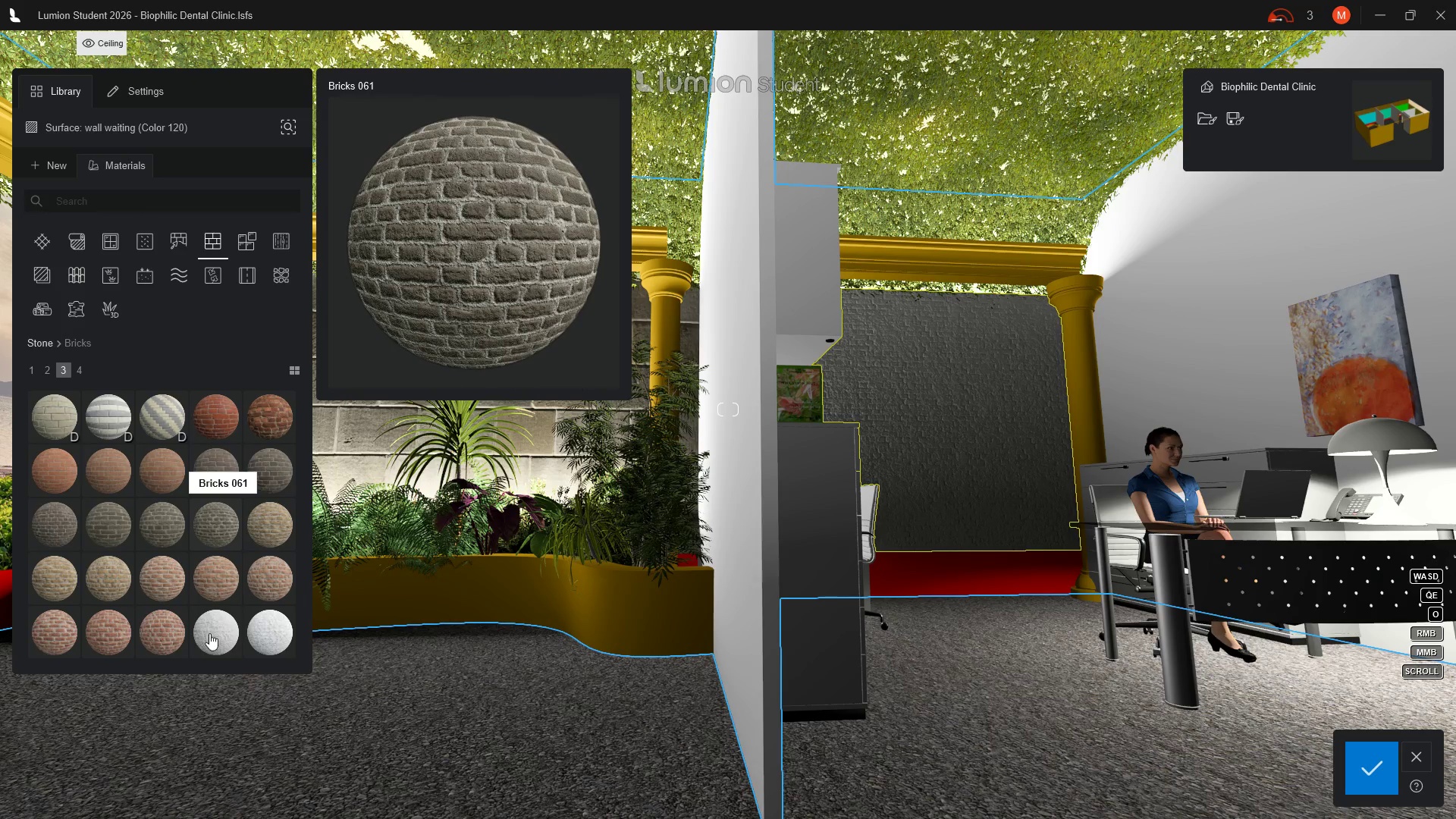 
left_click([209, 636])
 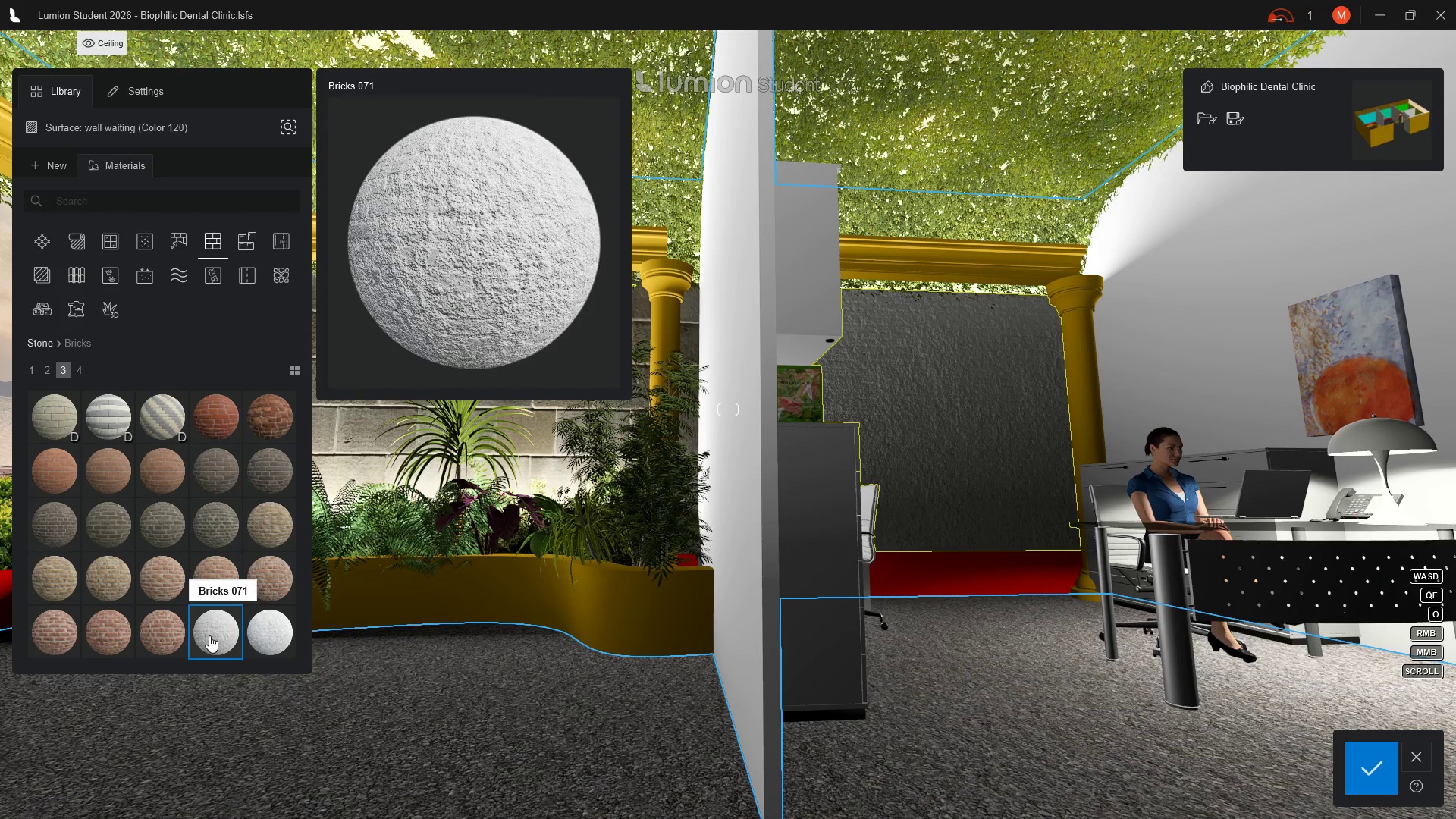 
scroll: coordinate [209, 635], scroll_direction: up, amount: 1.0
 